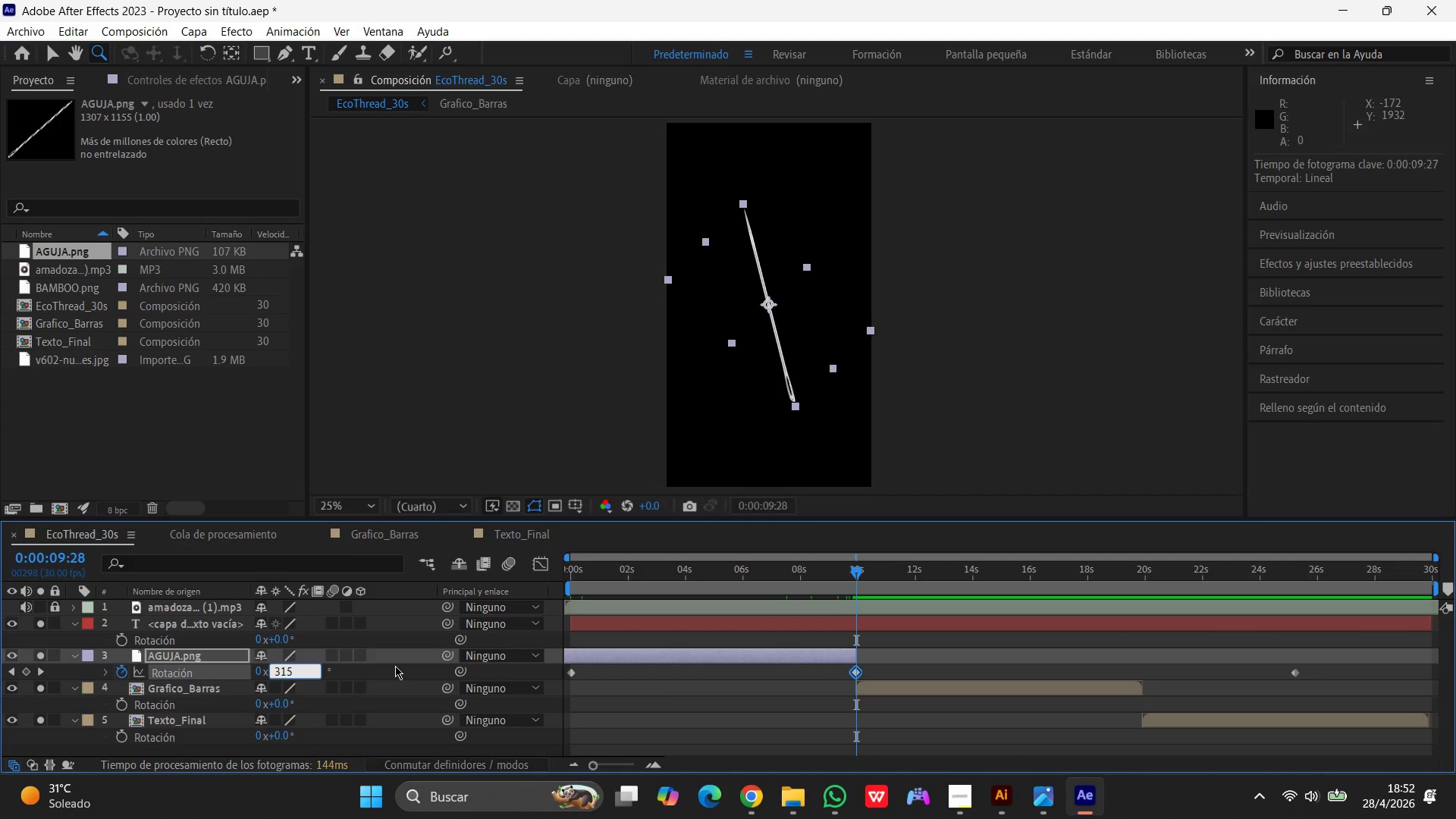 
key(Enter)
 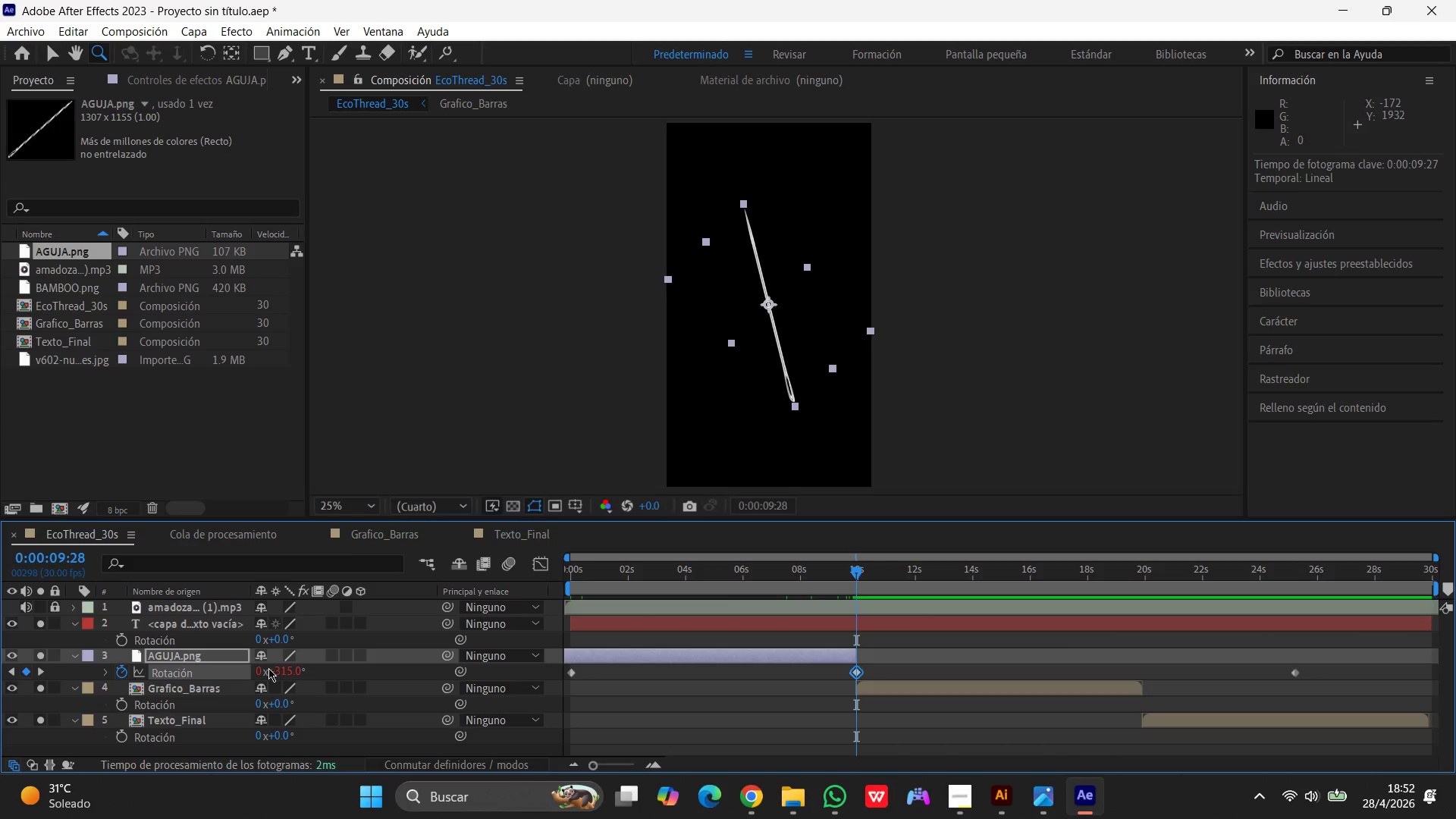 
left_click([268, 668])
 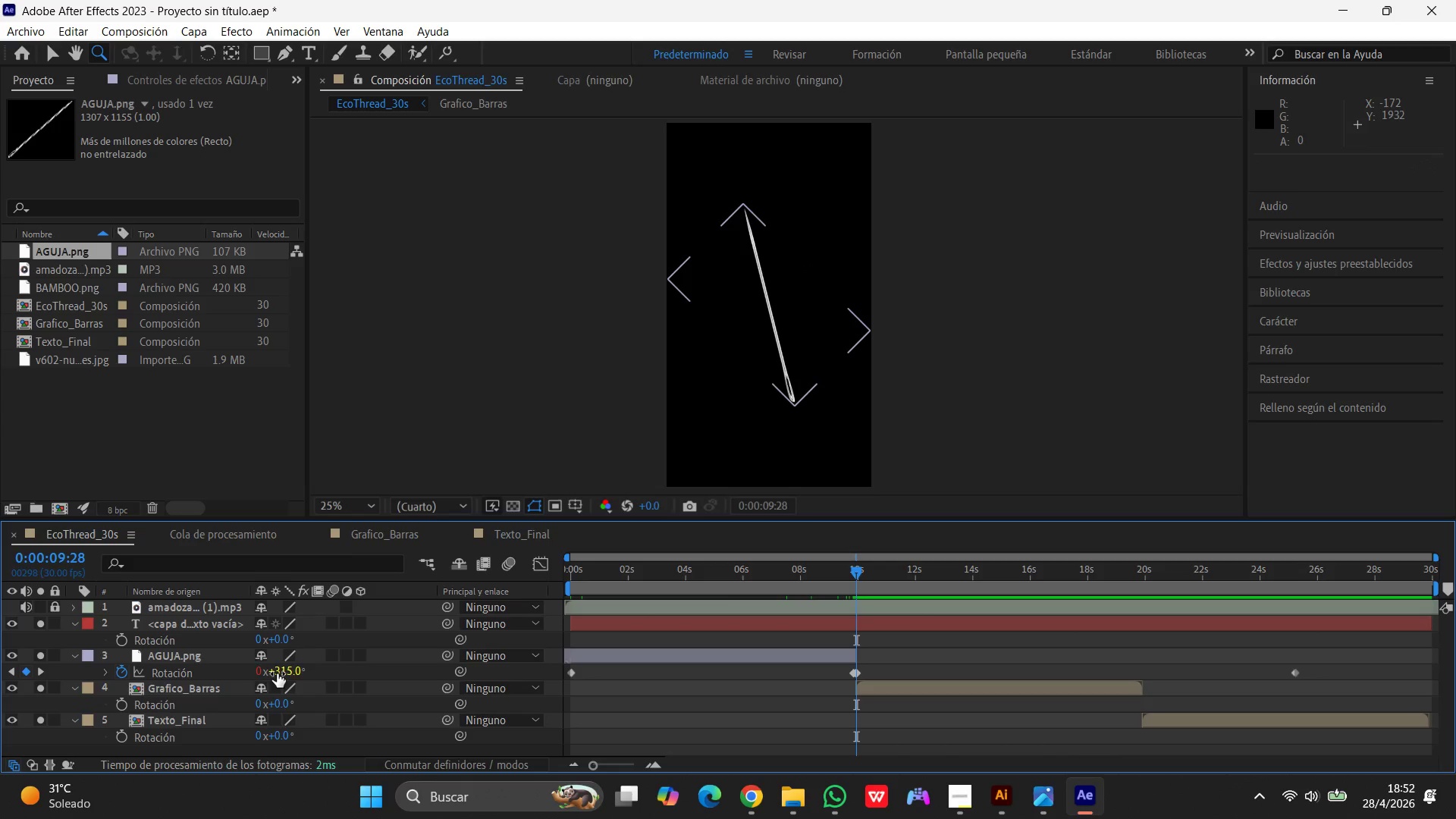 
left_click([277, 673])
 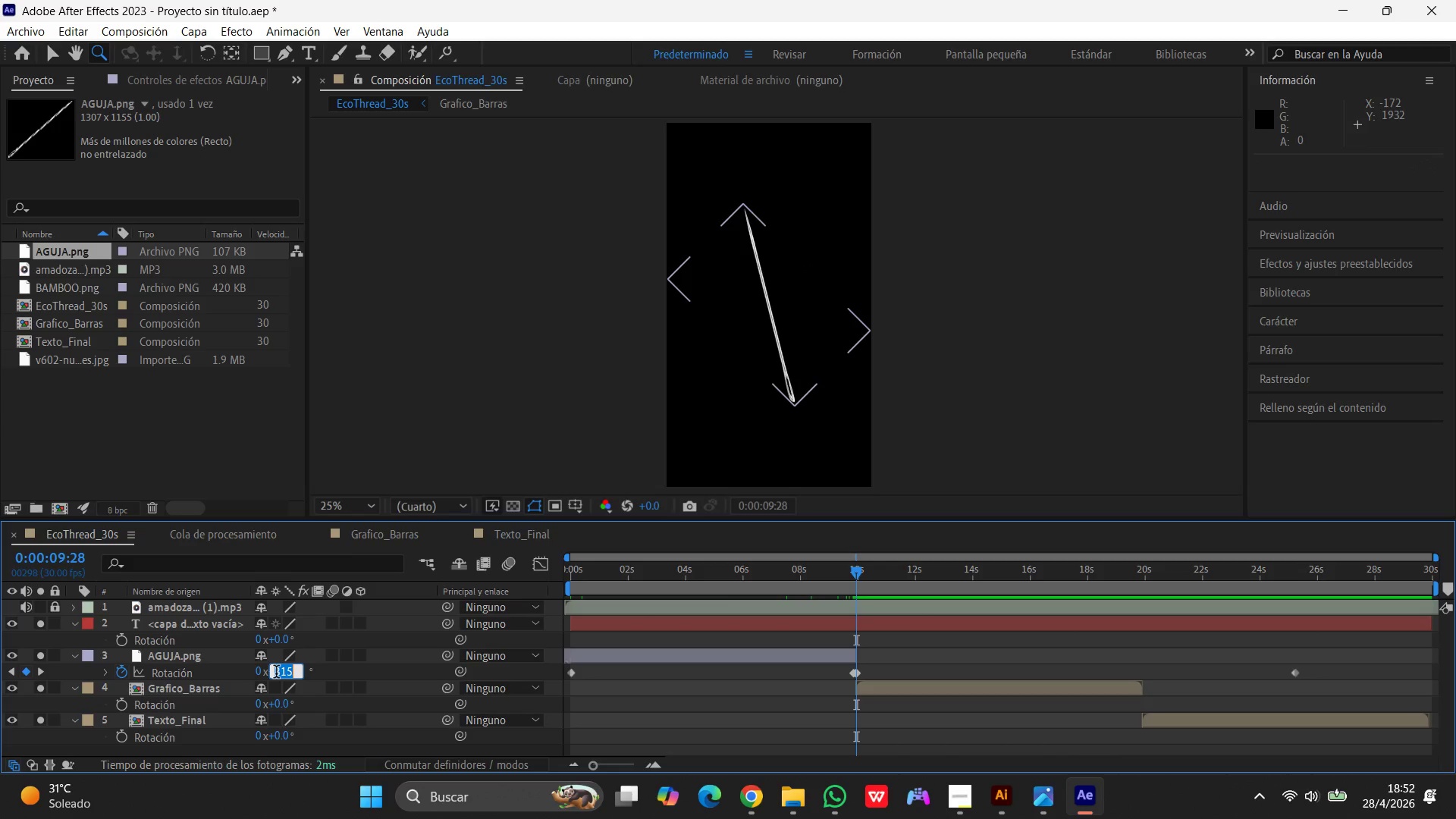 
left_click([276, 673])
 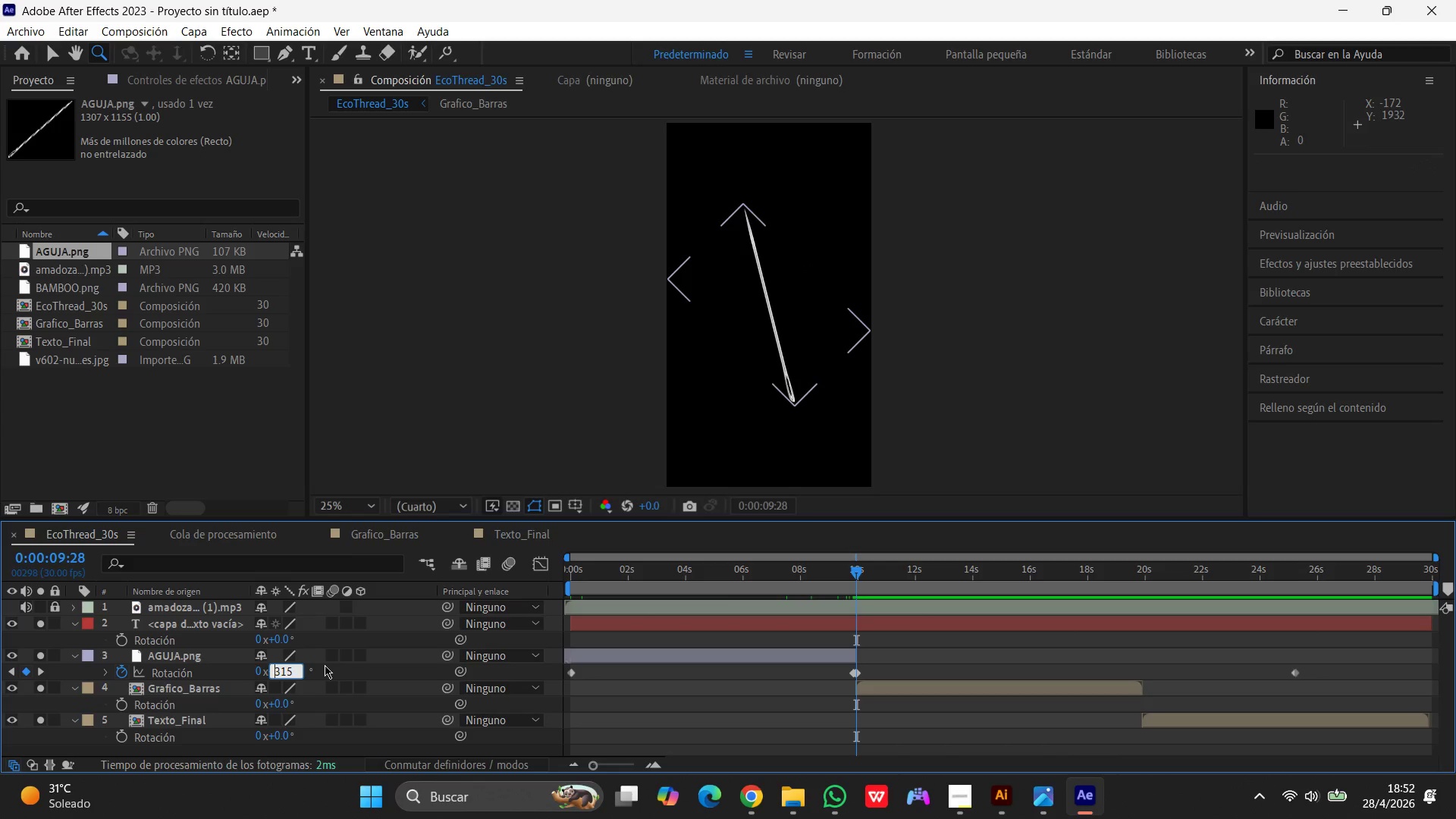 
key(Backspace)
 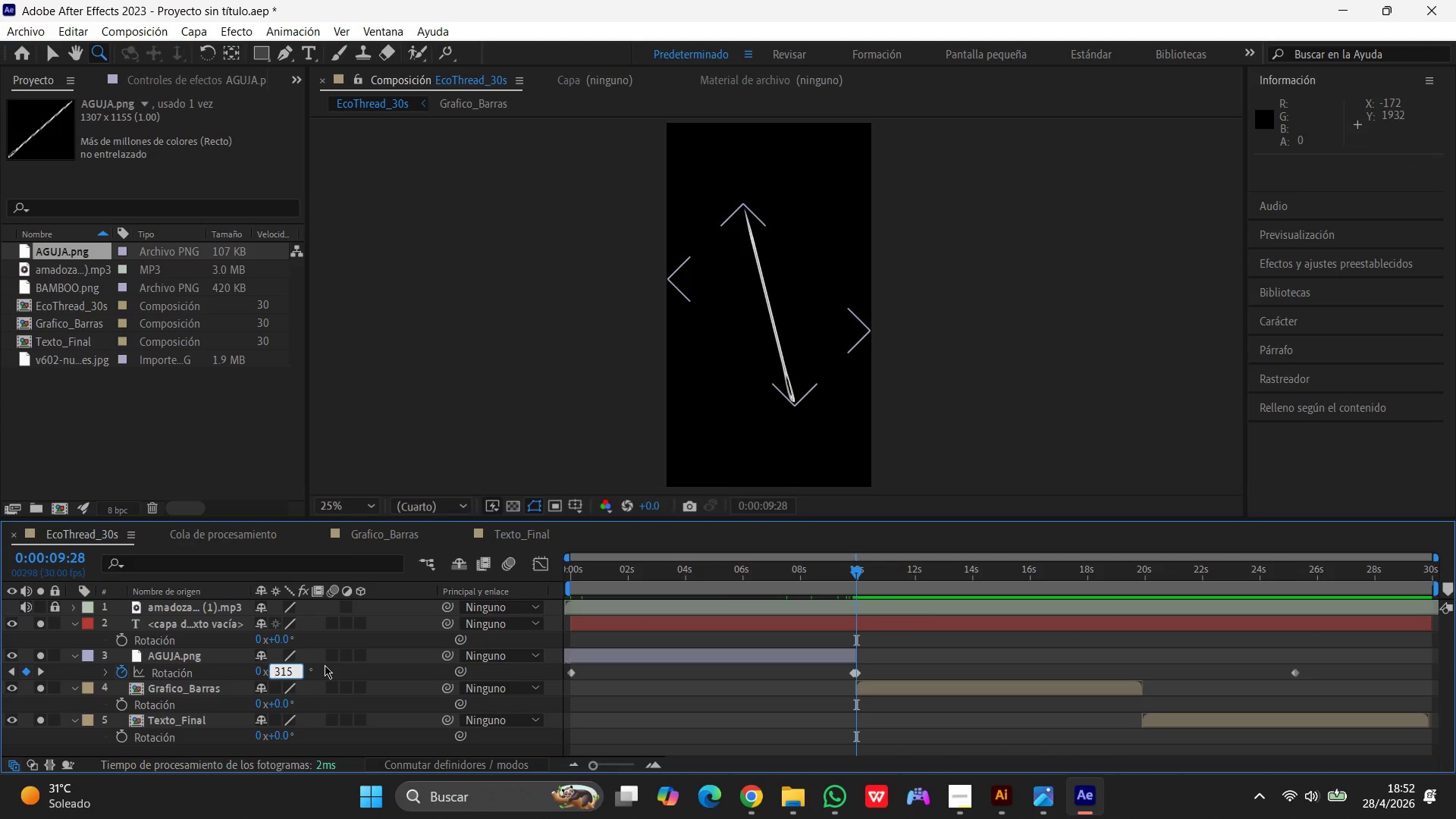 
key(Backspace)
 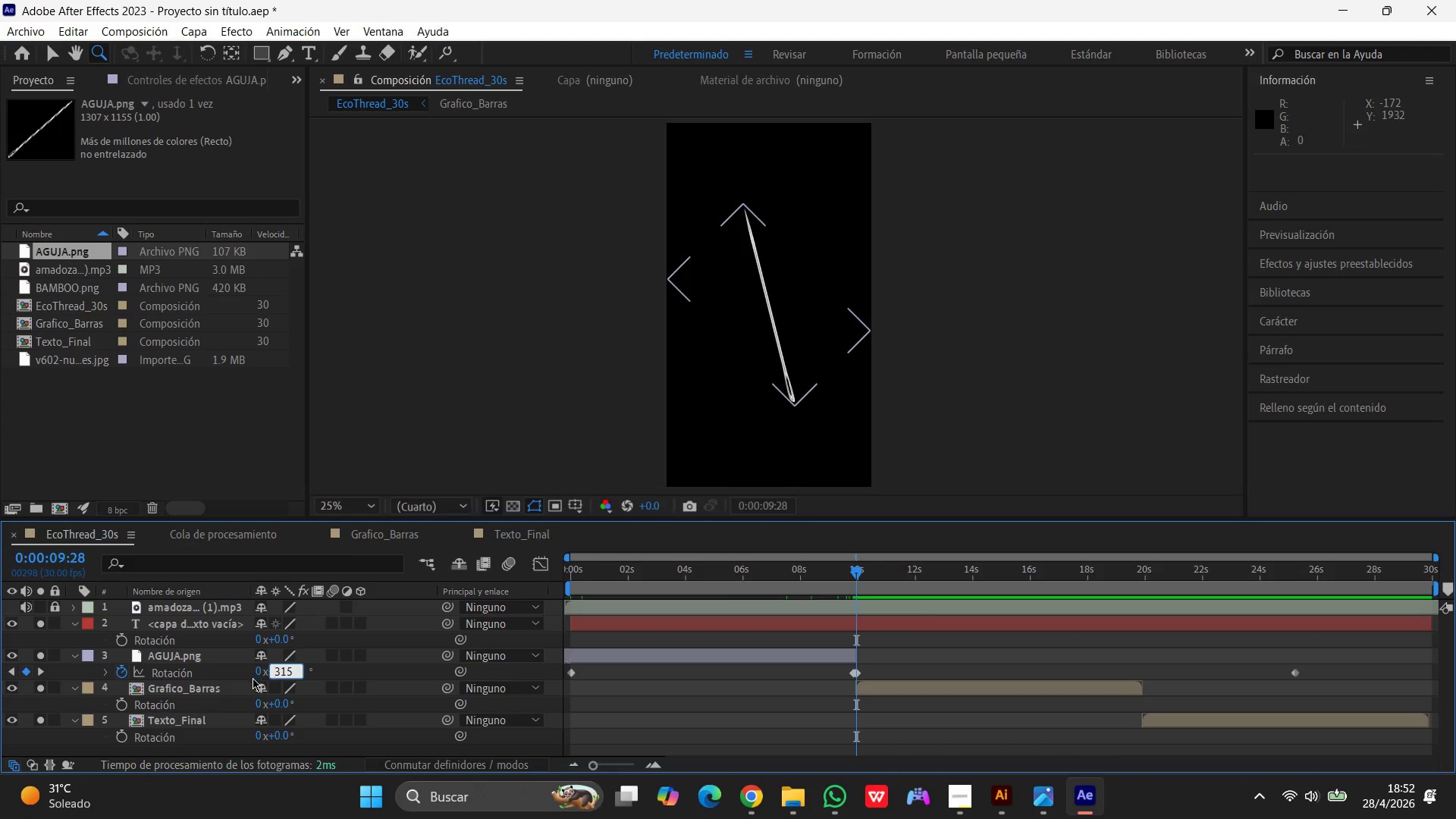 
left_click([258, 673])
 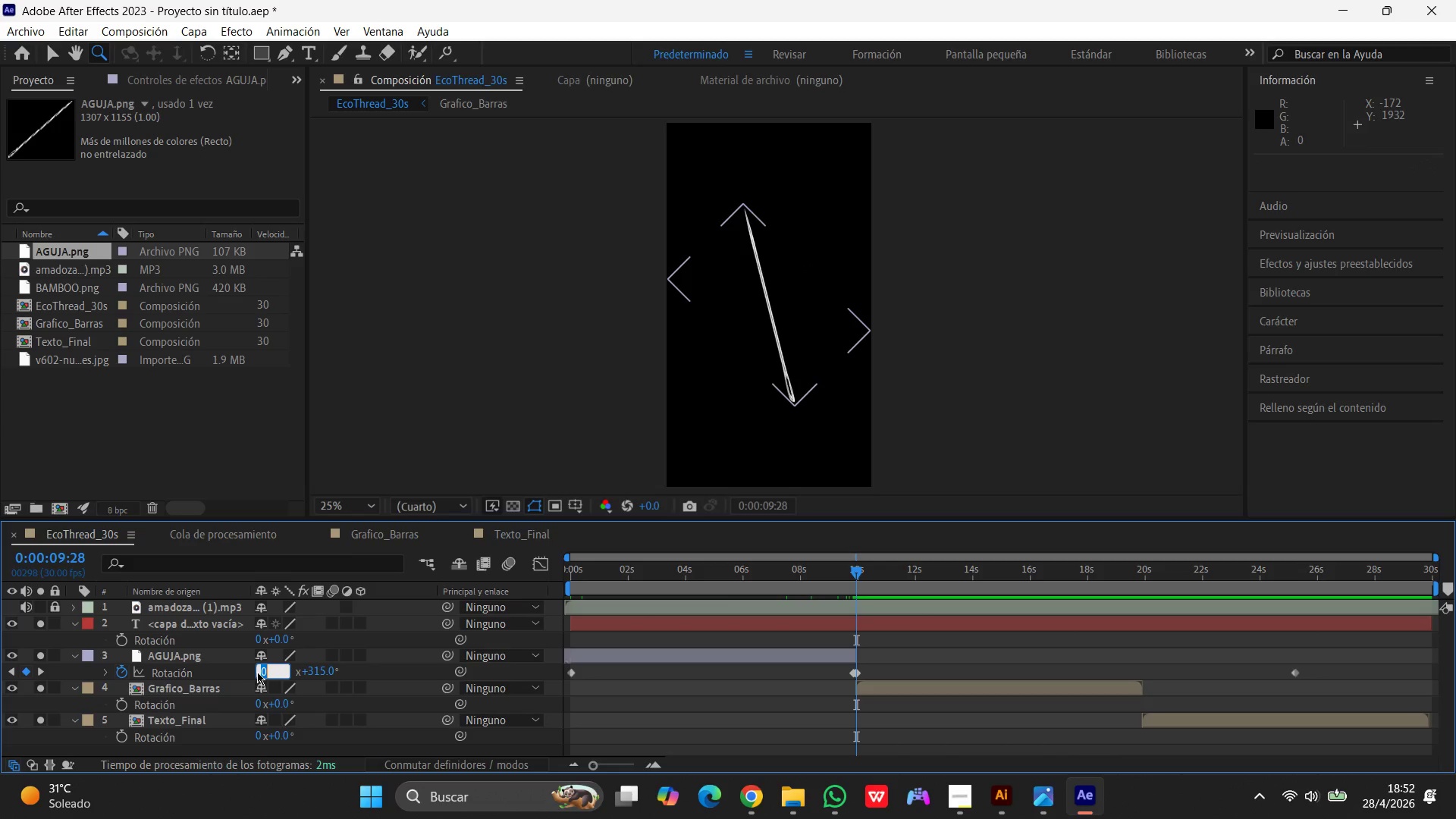 
left_click([257, 672])
 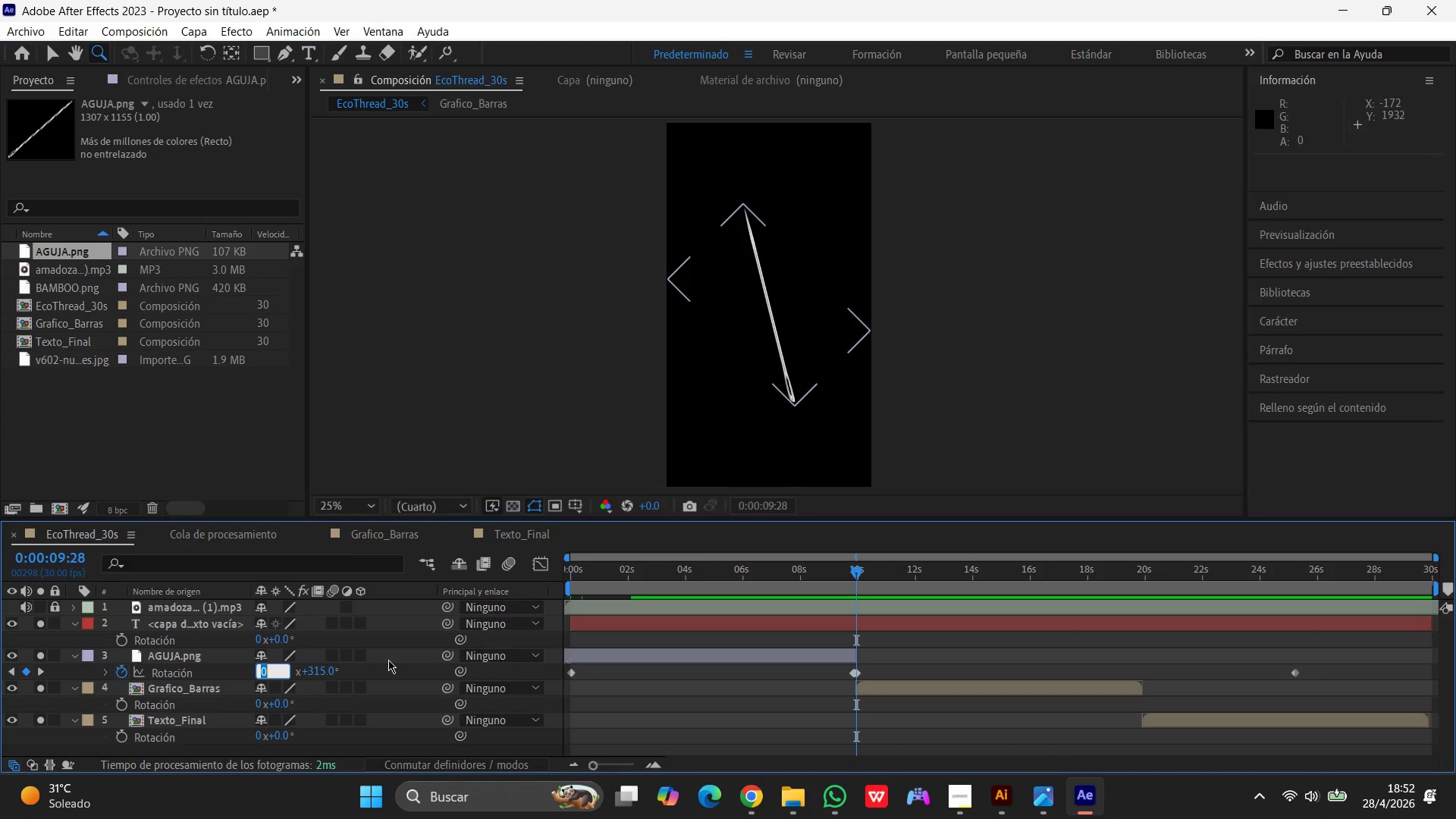 
key(Numpad3)
 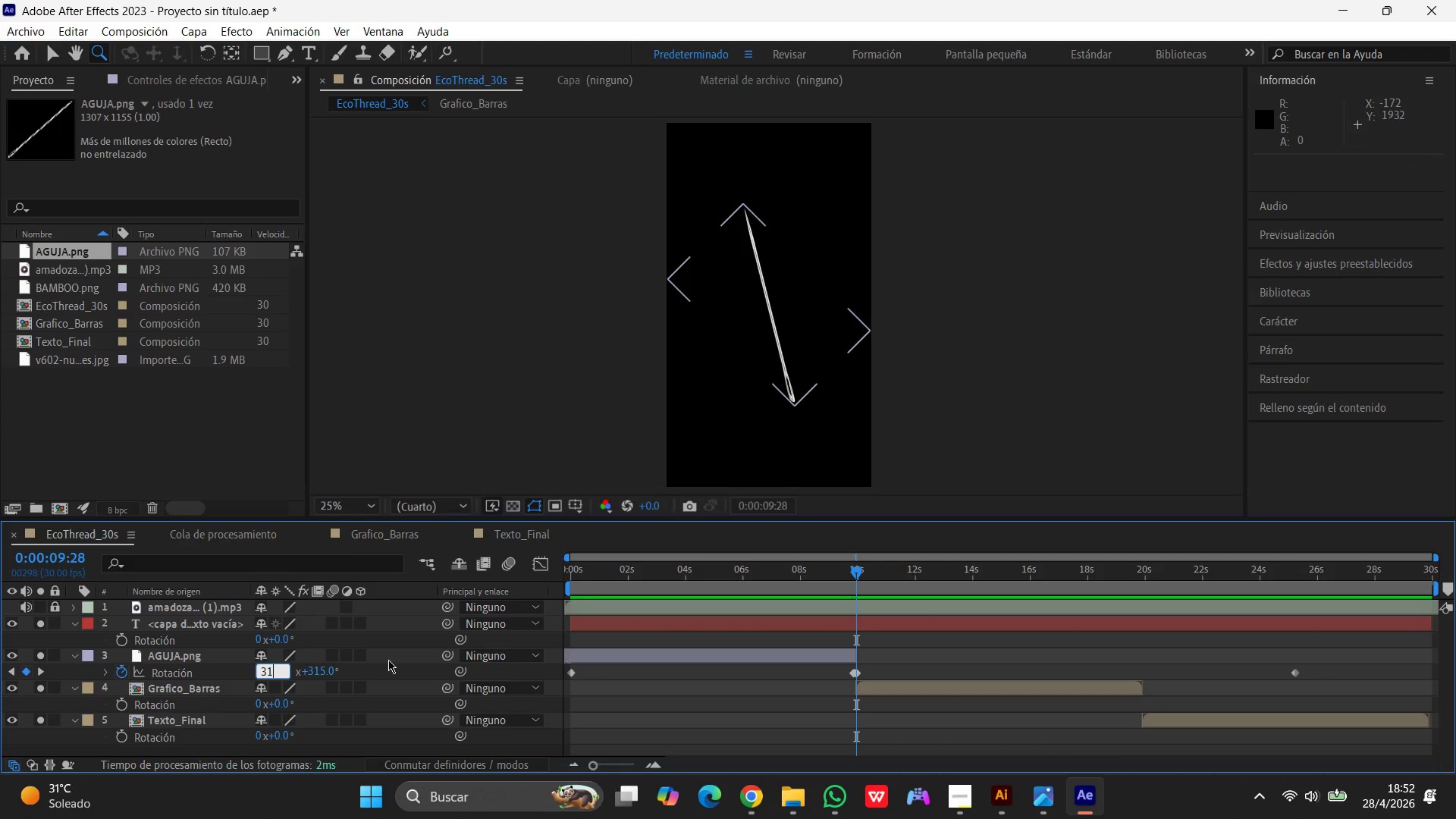 
key(Numpad1)
 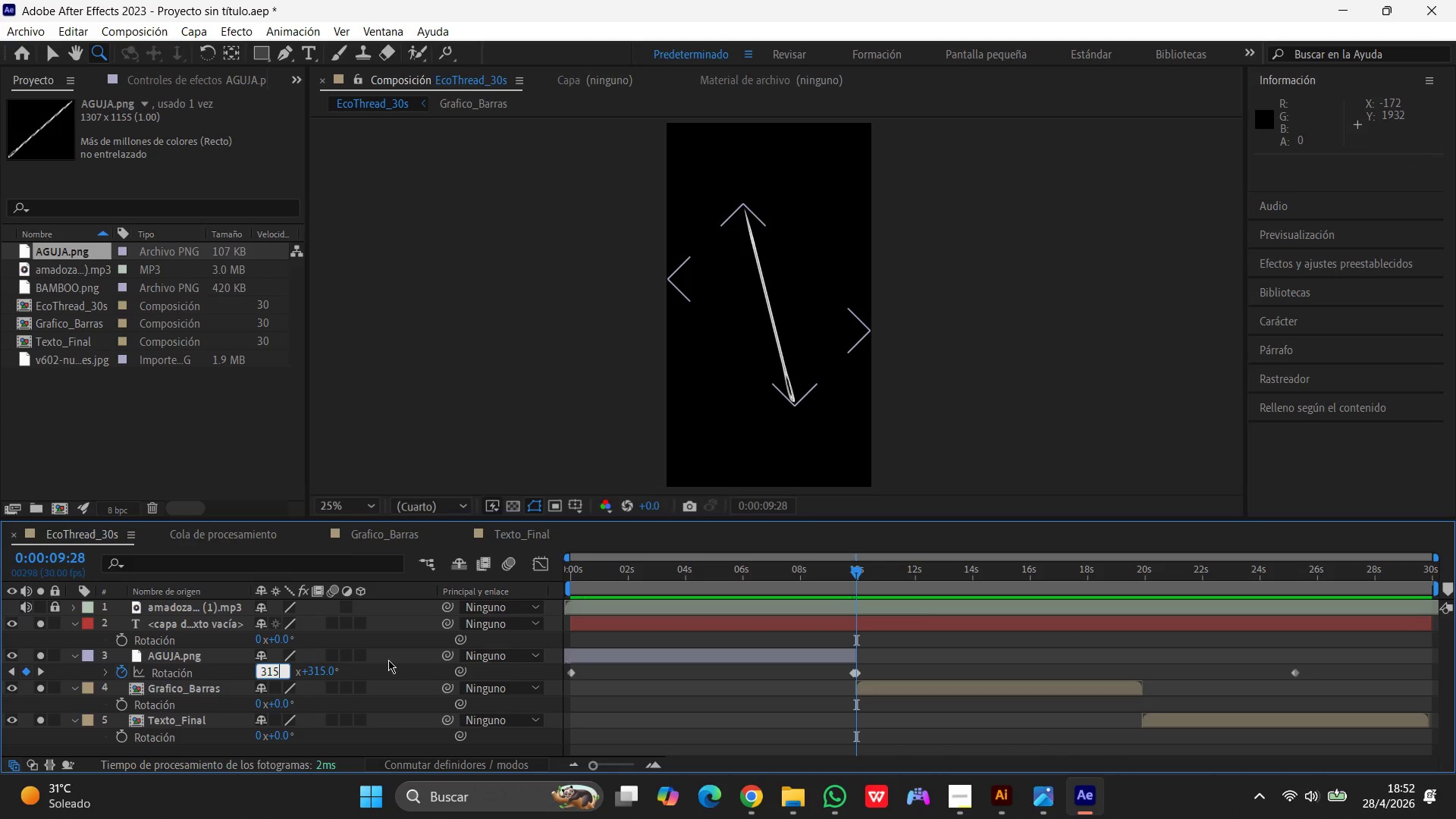 
key(Numpad5)
 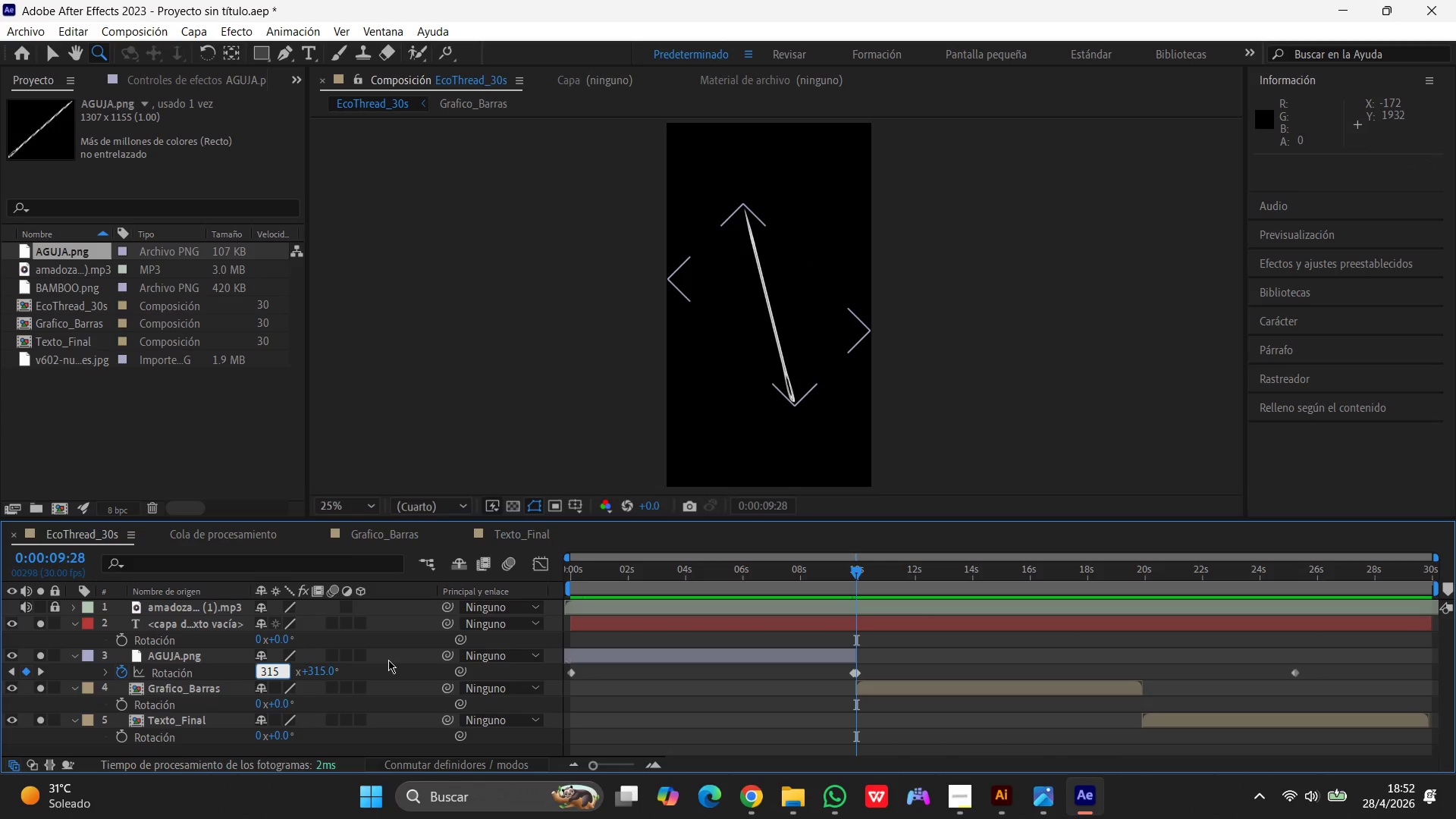 
key(Shift+ShiftRight)
 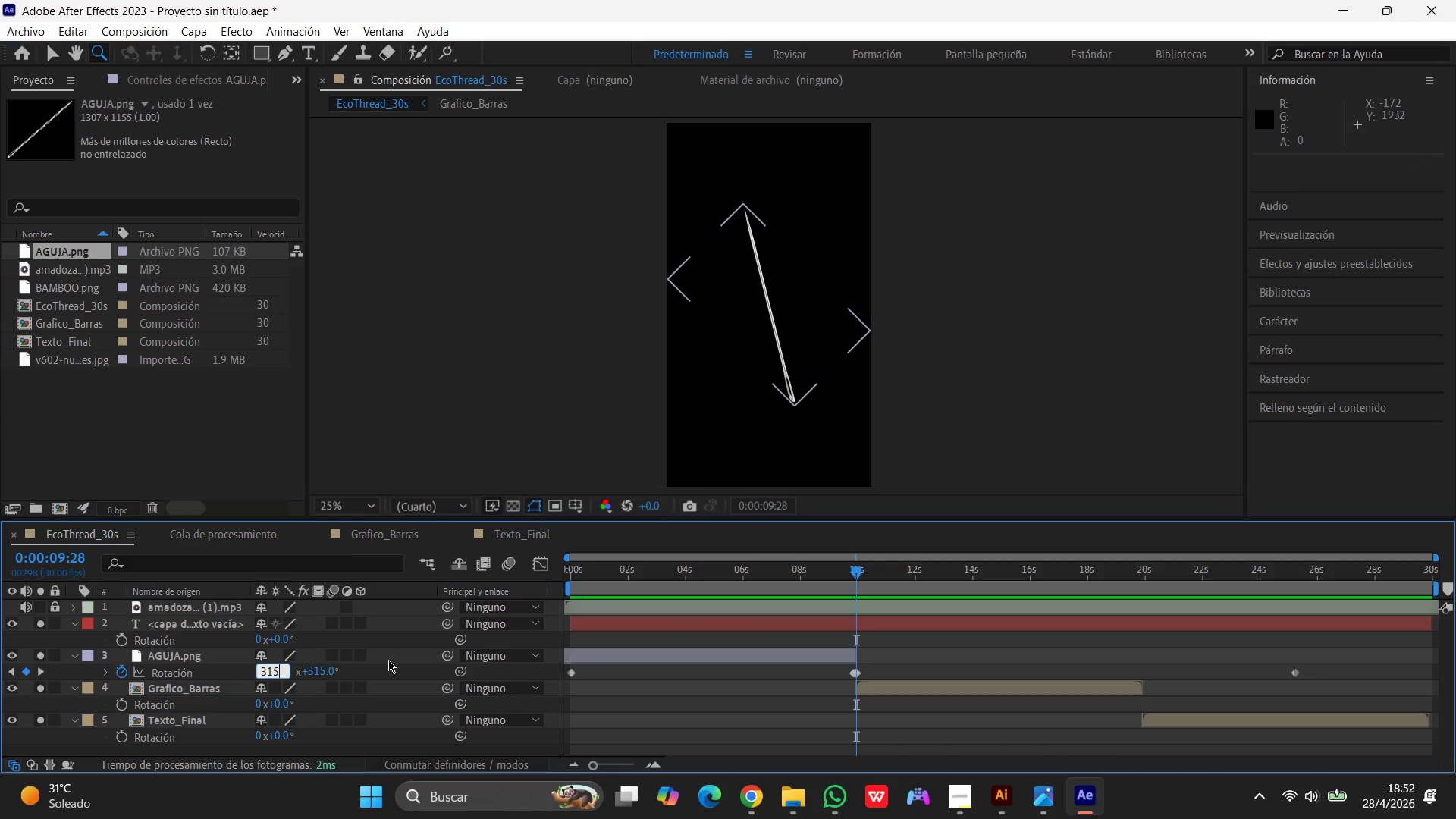 
key(Enter)
 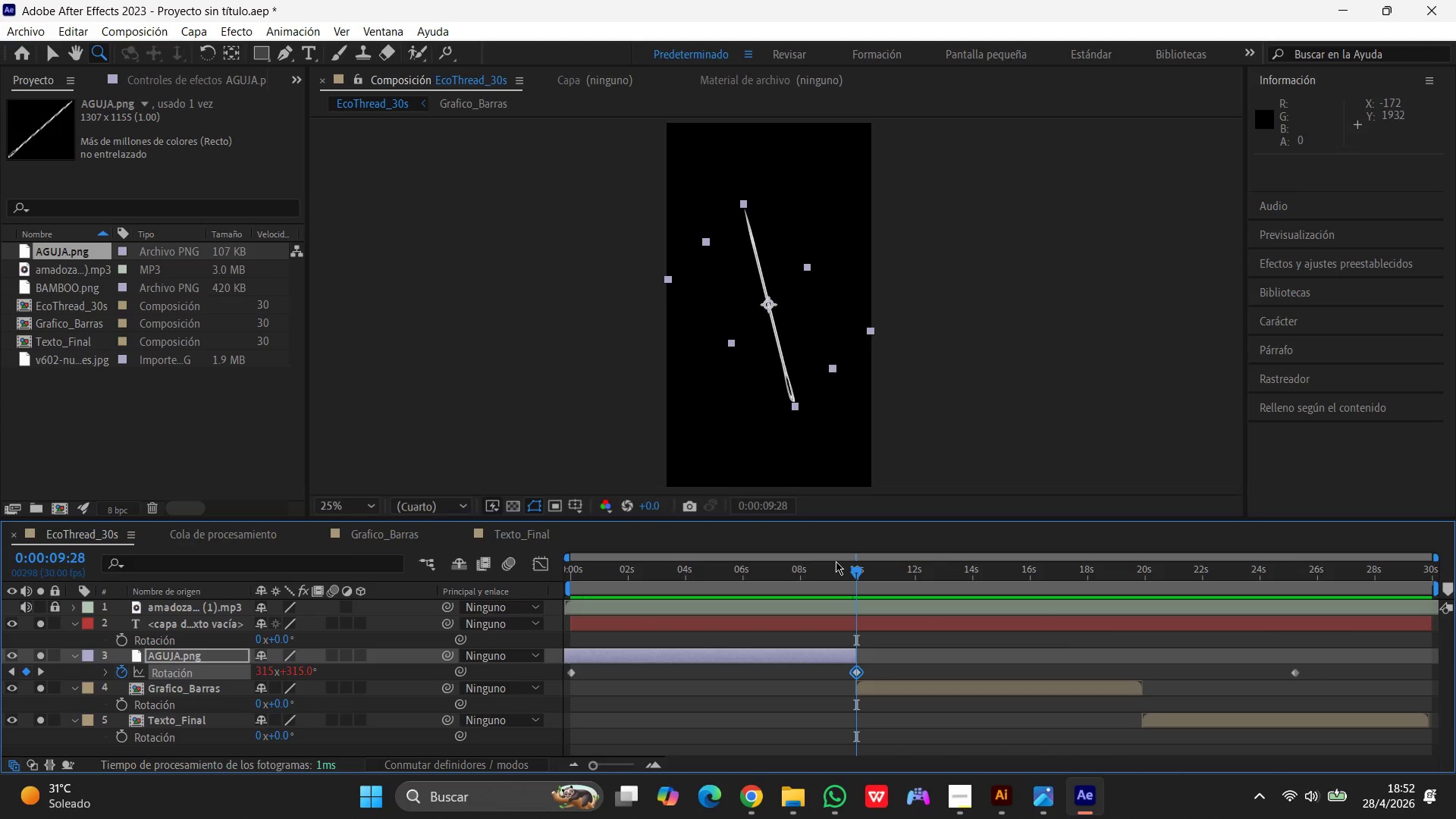 
left_click_drag(start_coordinate=[855, 571], to_coordinate=[479, 599])
 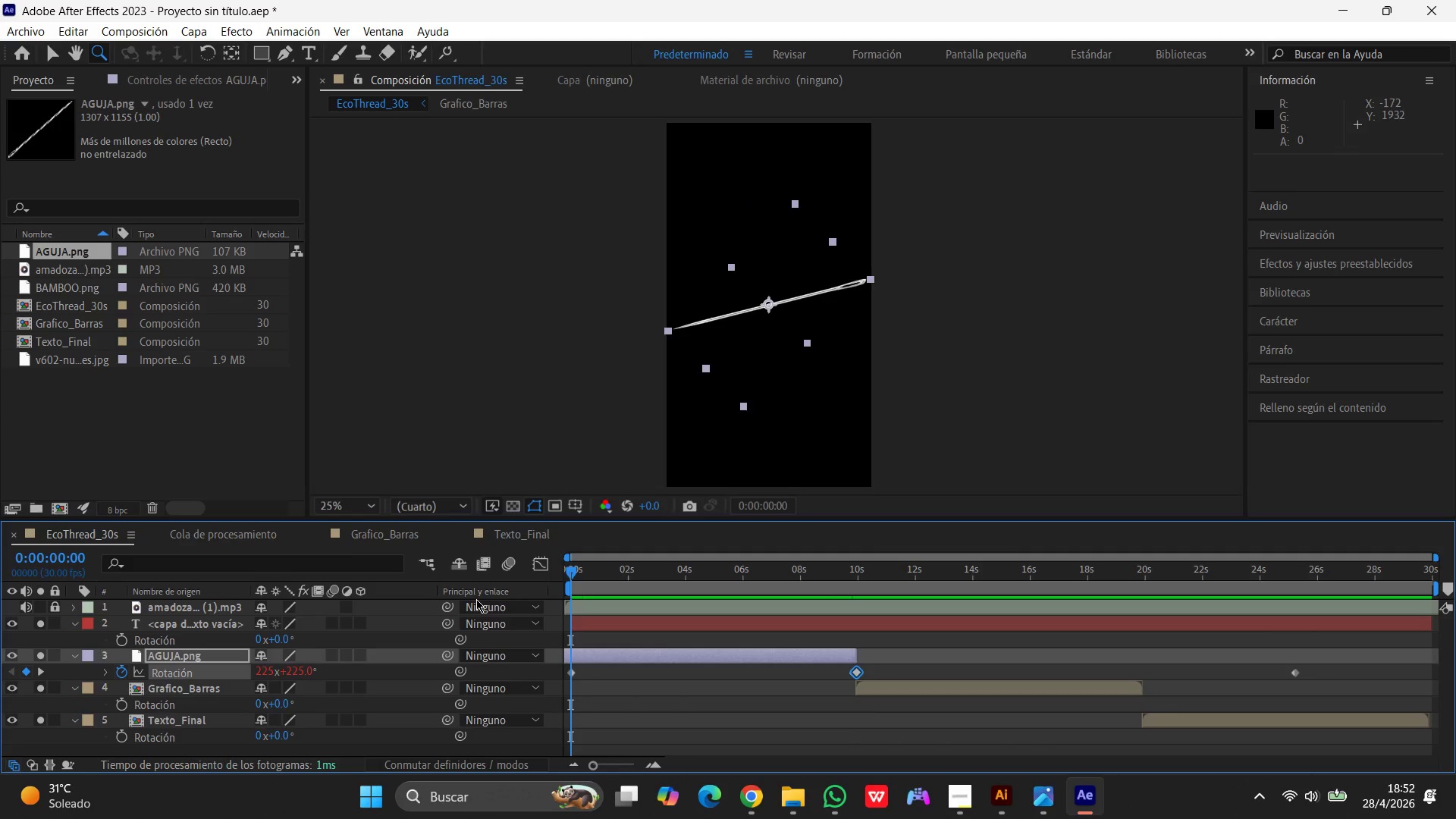 
key(Space)
 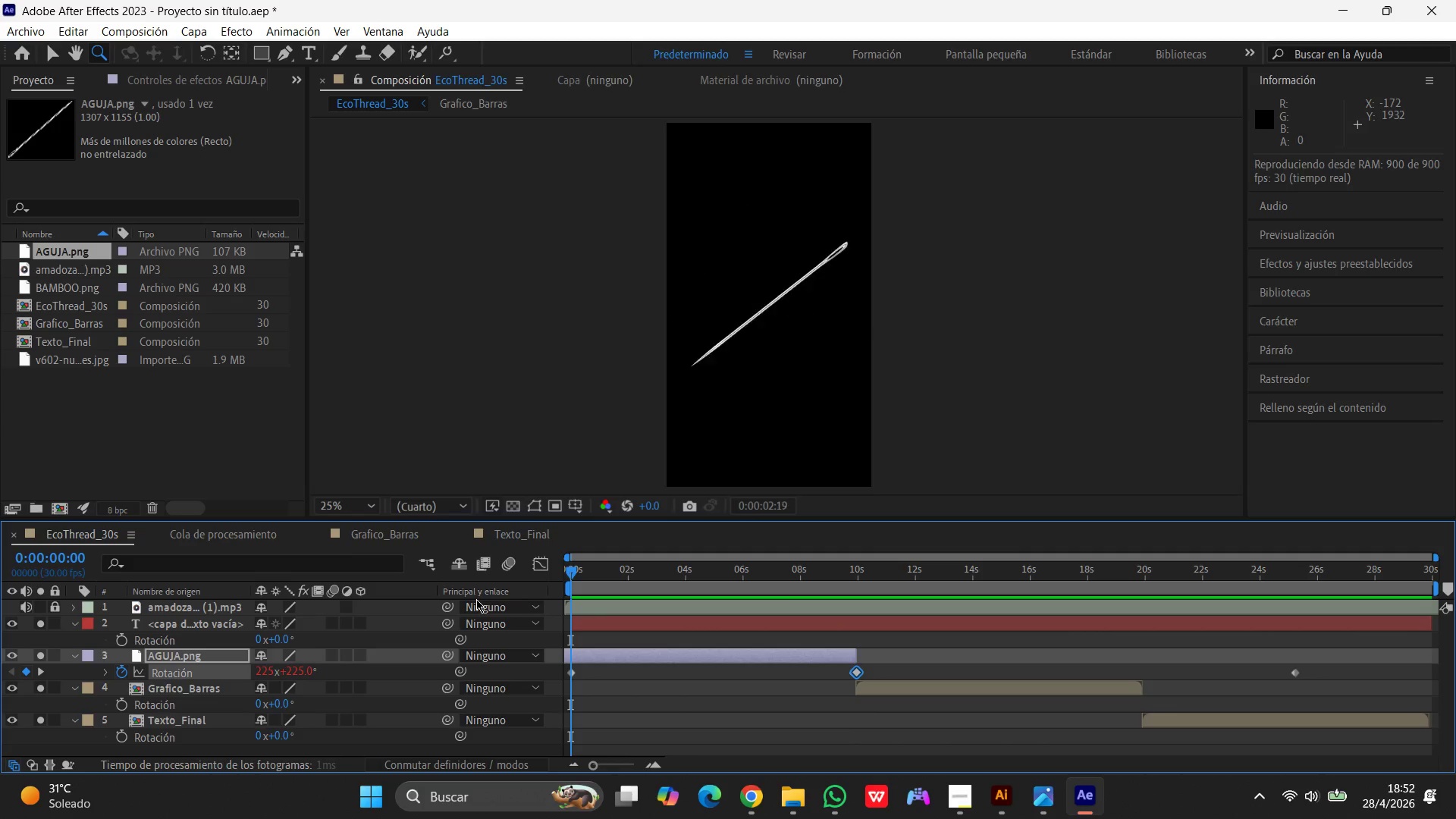 
key(Space)
 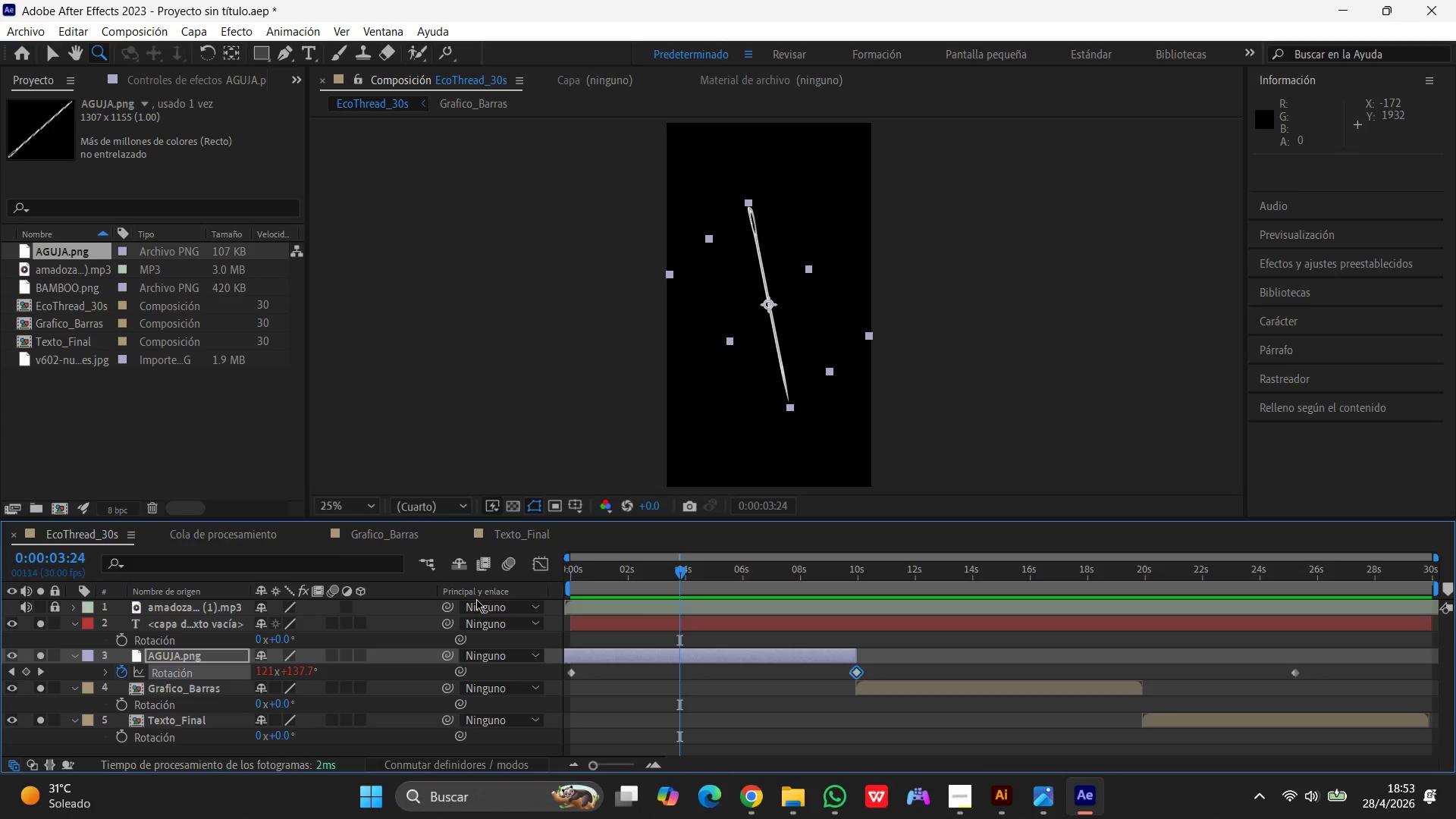 
wait(50.75)
 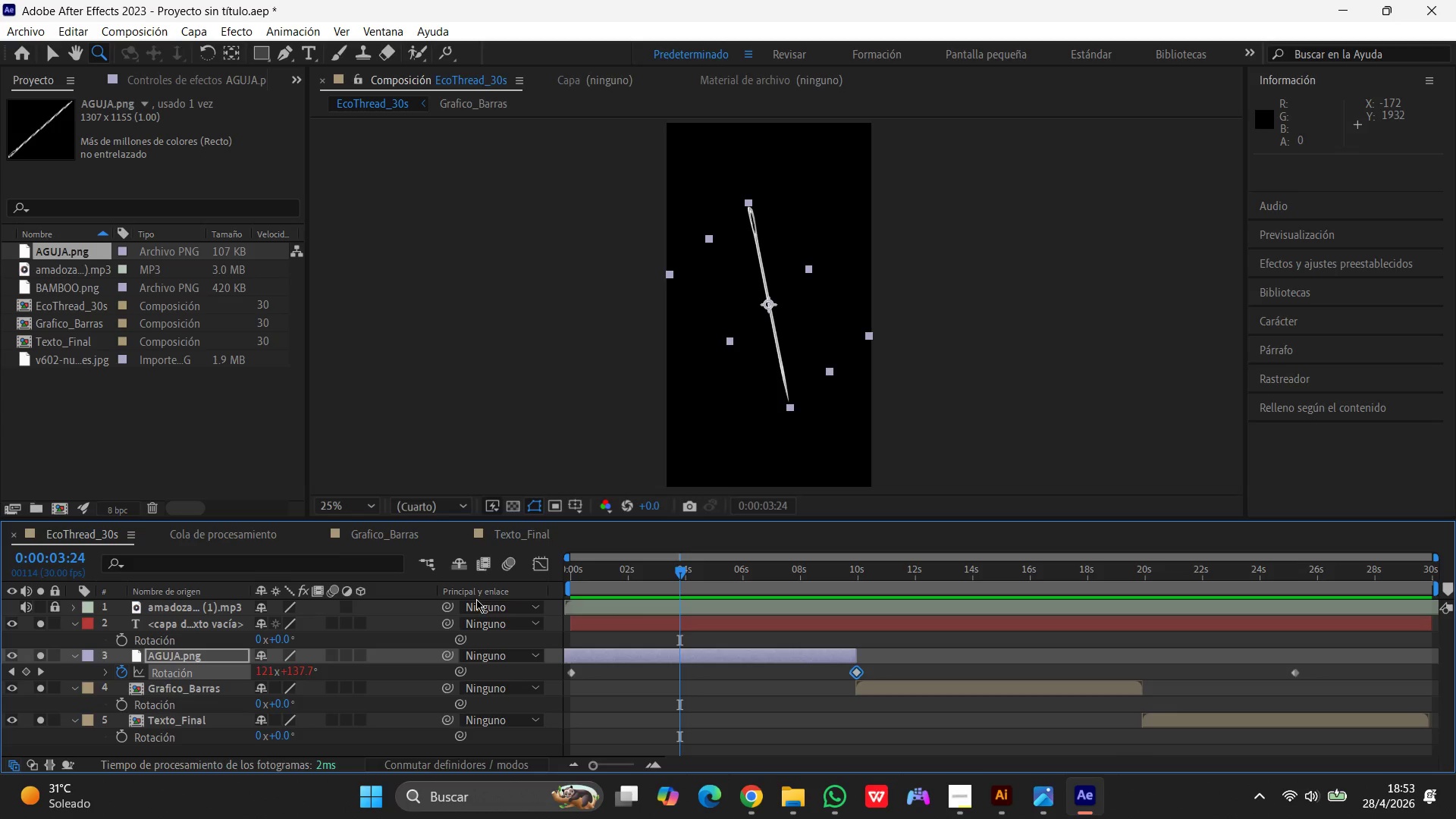 
left_click([263, 675])
 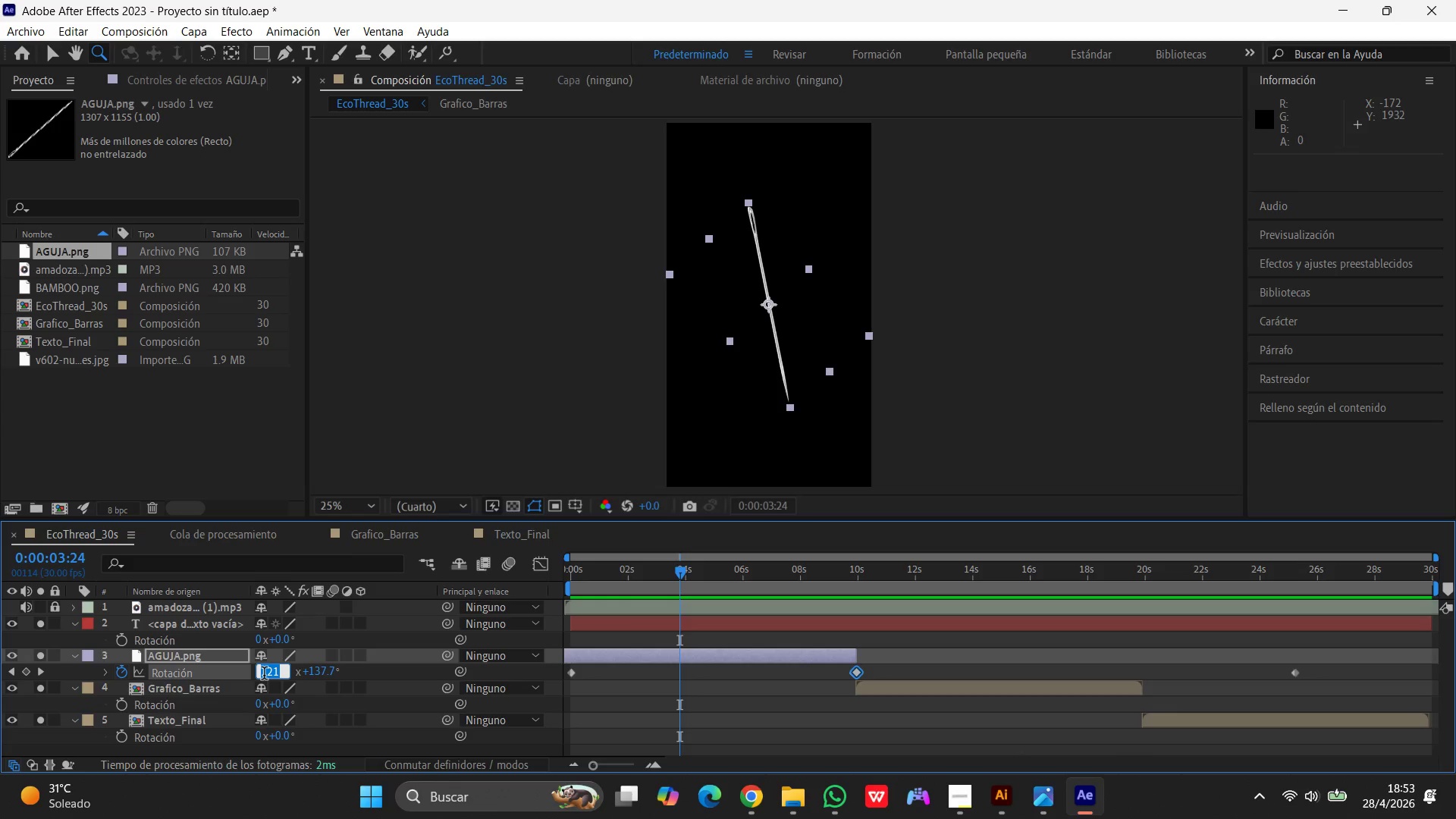 
key(Numpad0)
 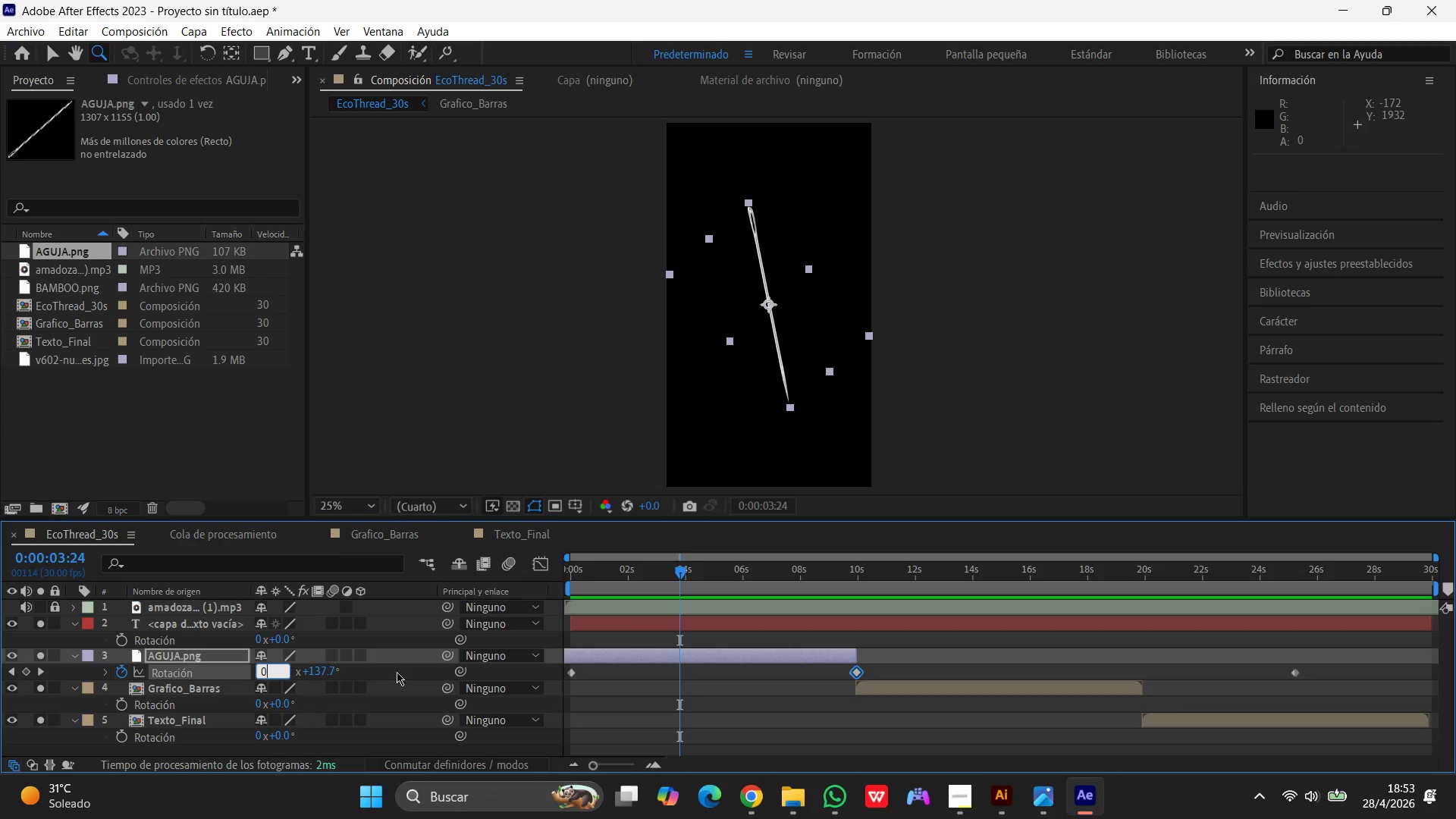 
left_click([322, 670])
 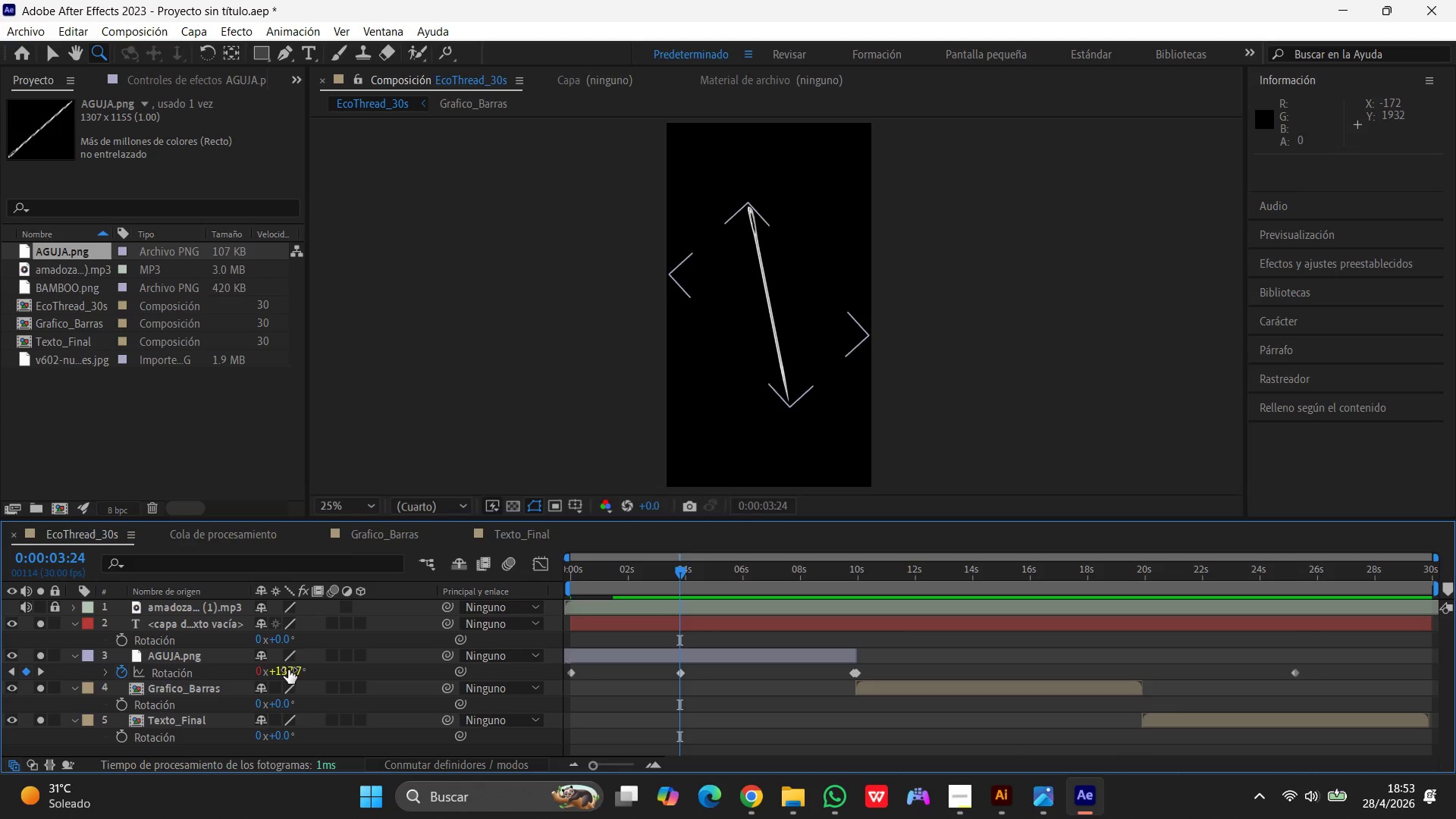 
left_click([287, 670])
 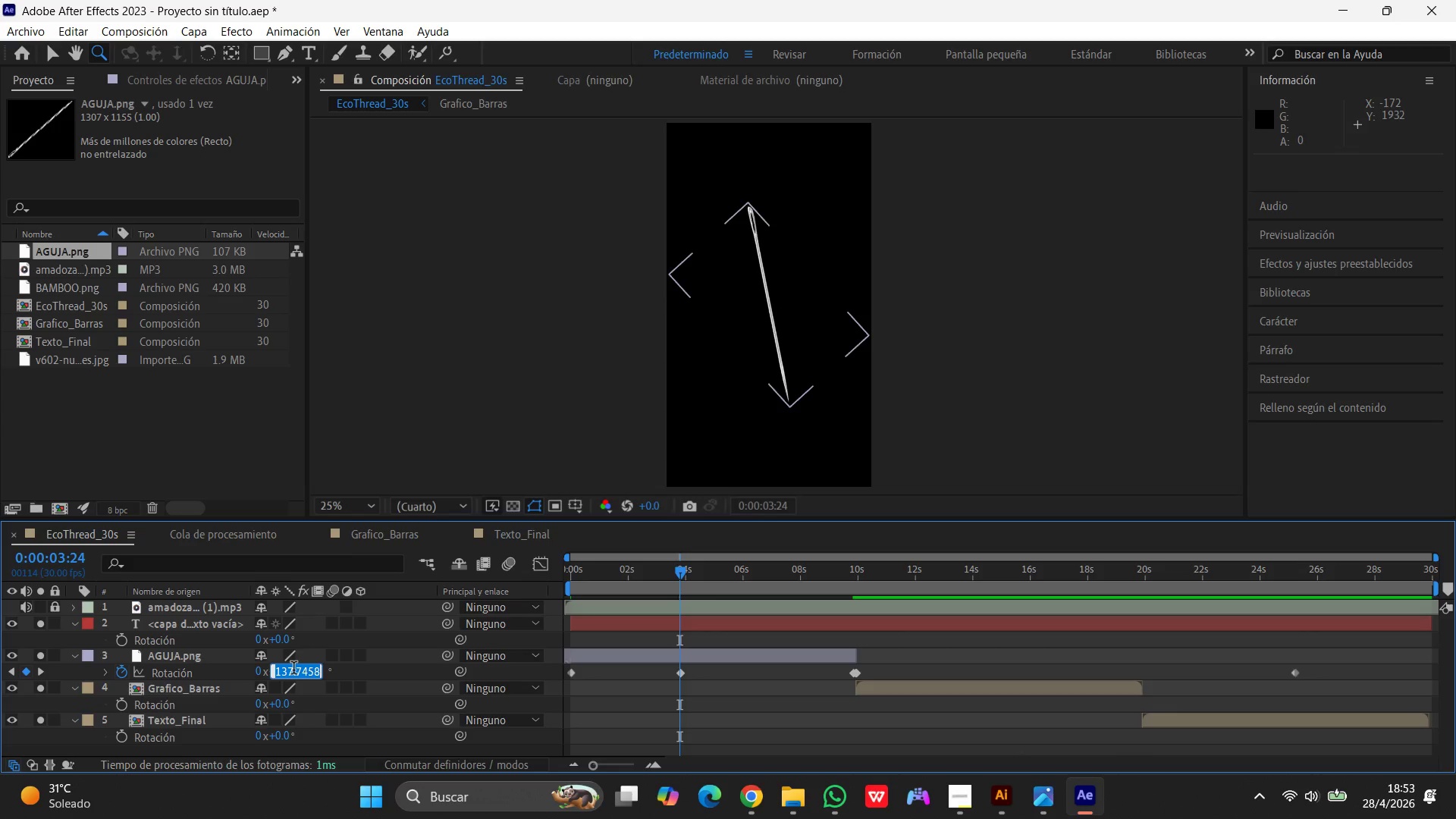 
key(Numpad3)
 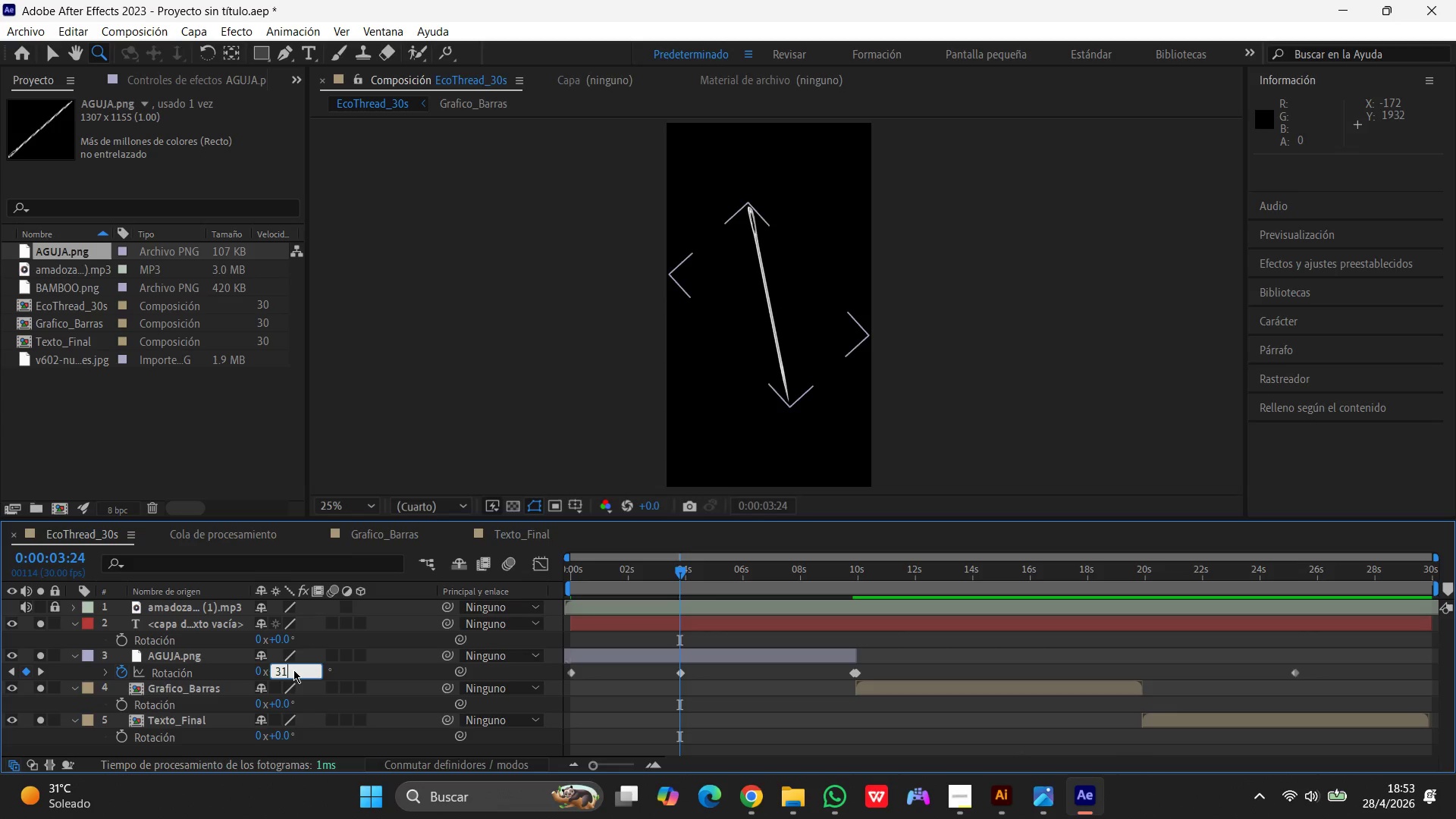 
key(Numpad1)
 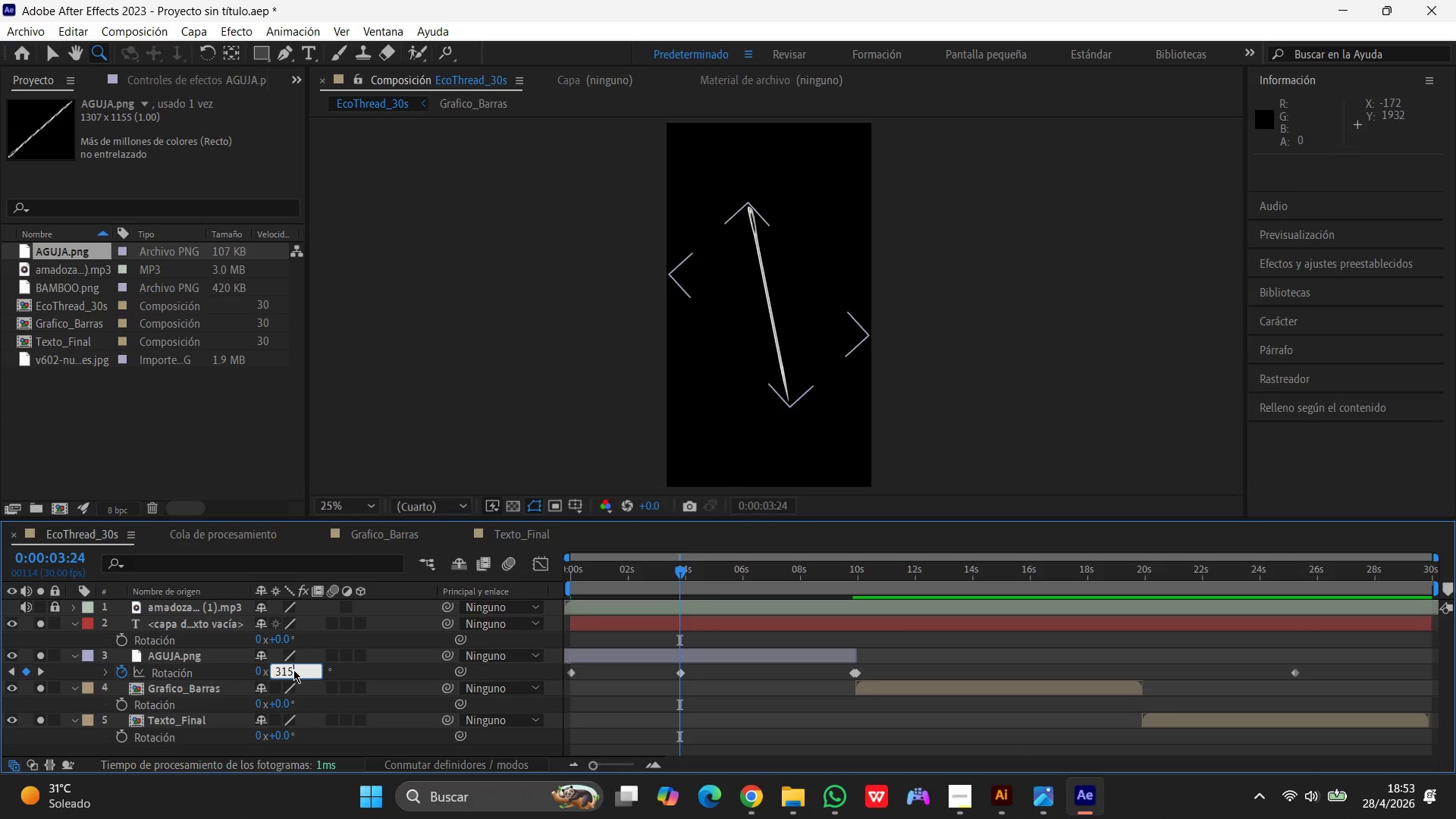 
key(Numpad5)
 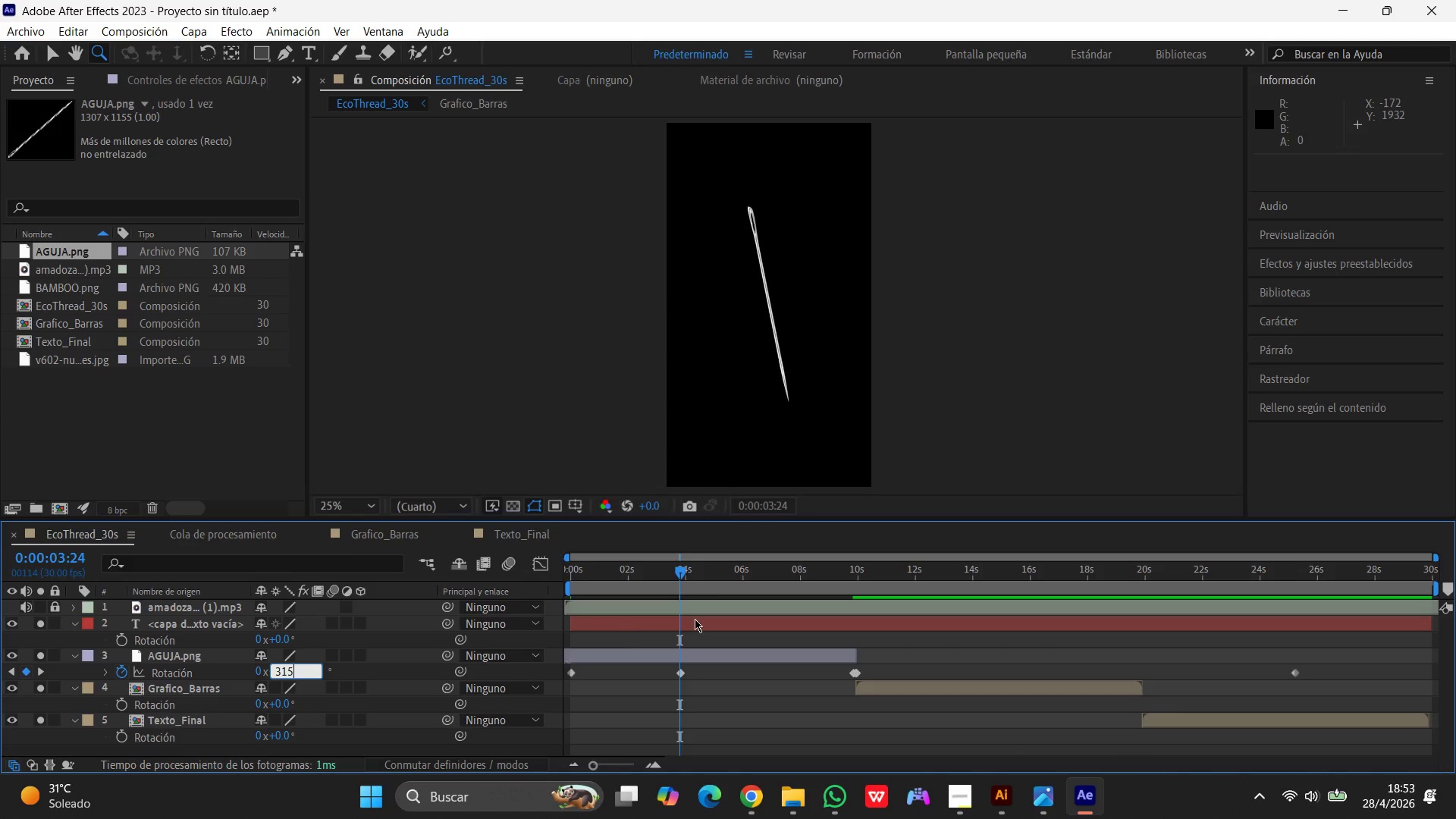 
left_click_drag(start_coordinate=[682, 569], to_coordinate=[786, 577])
 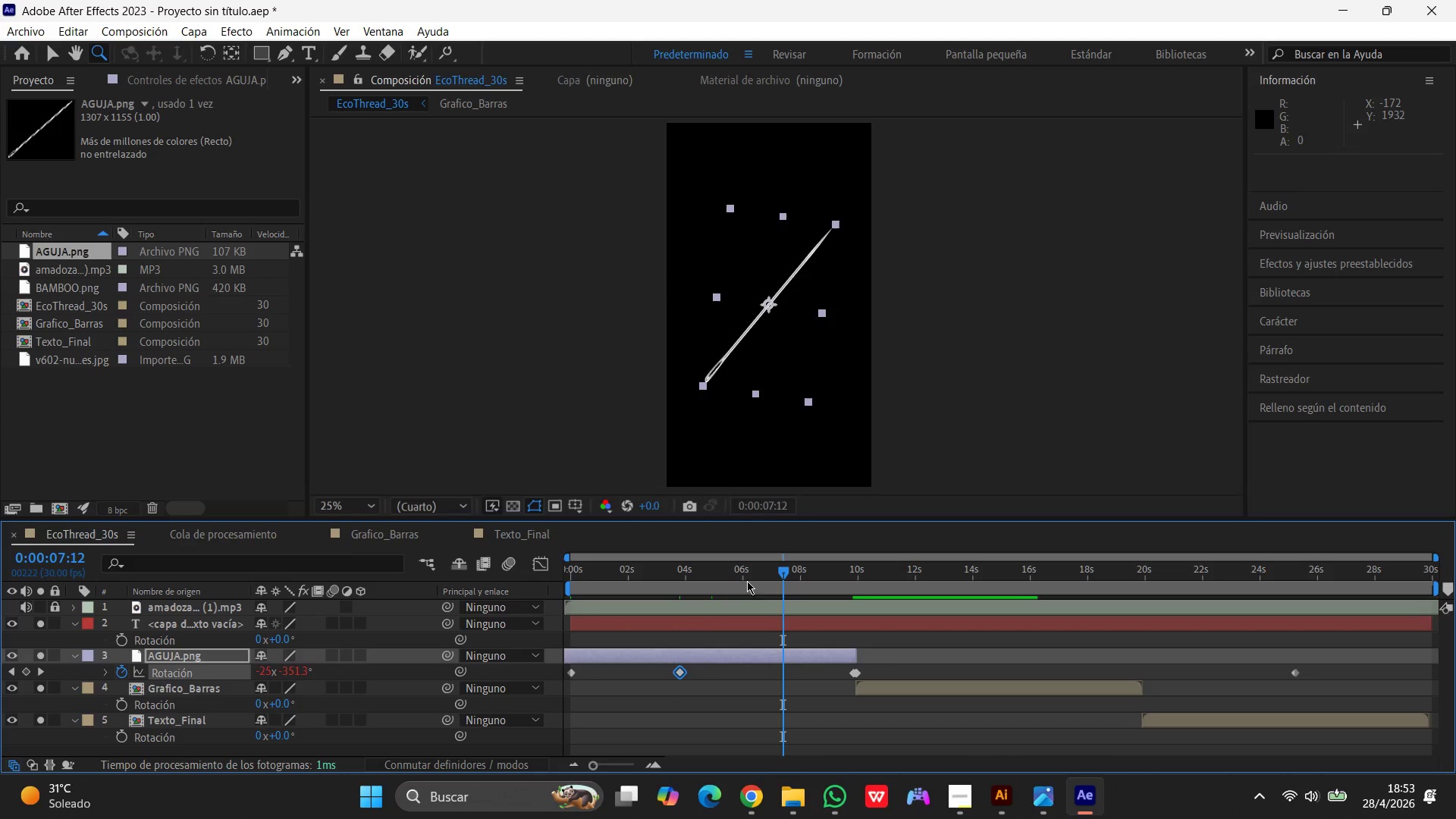 
key(Control+Z)
 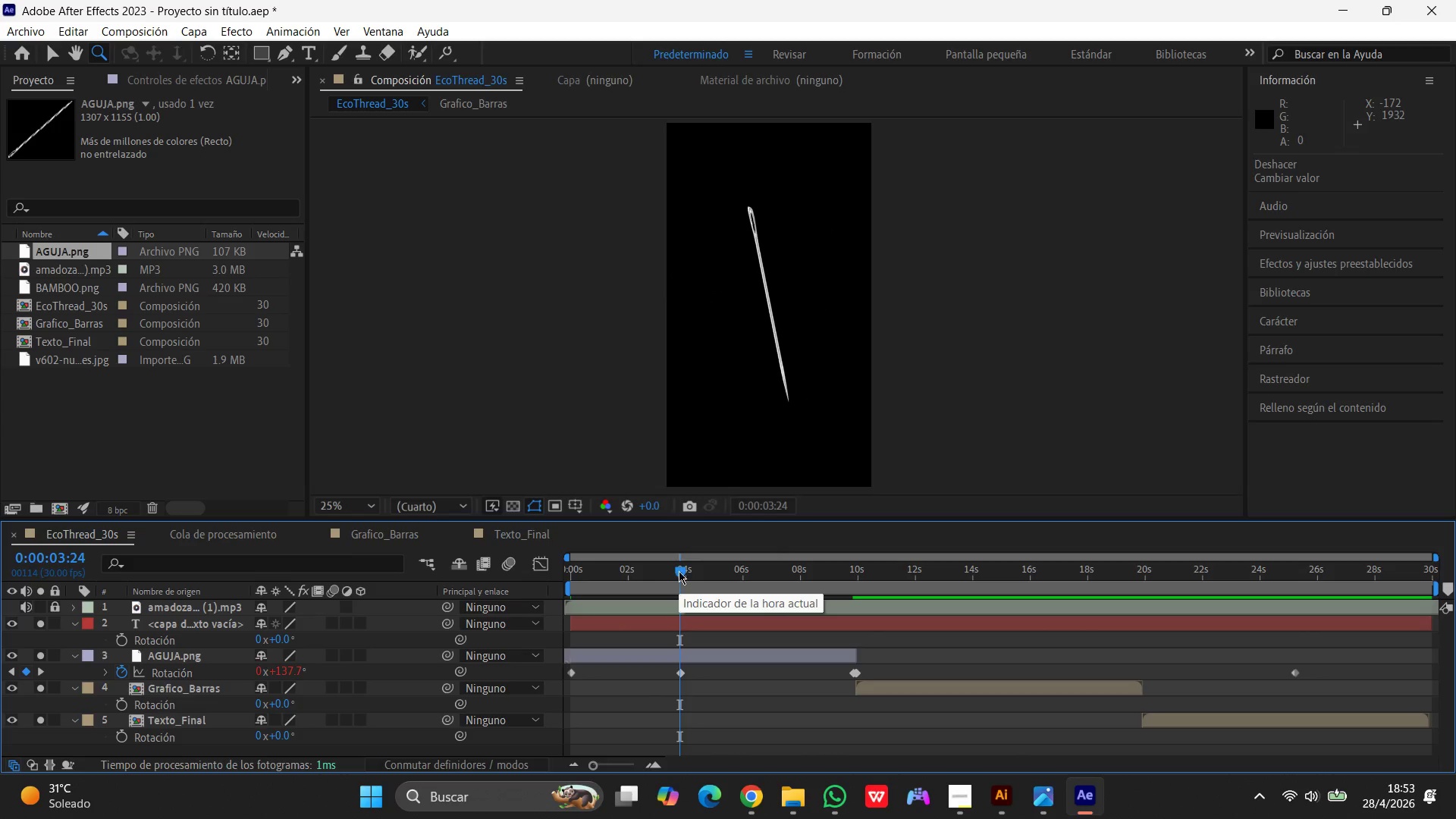 
key(Control+Z)
 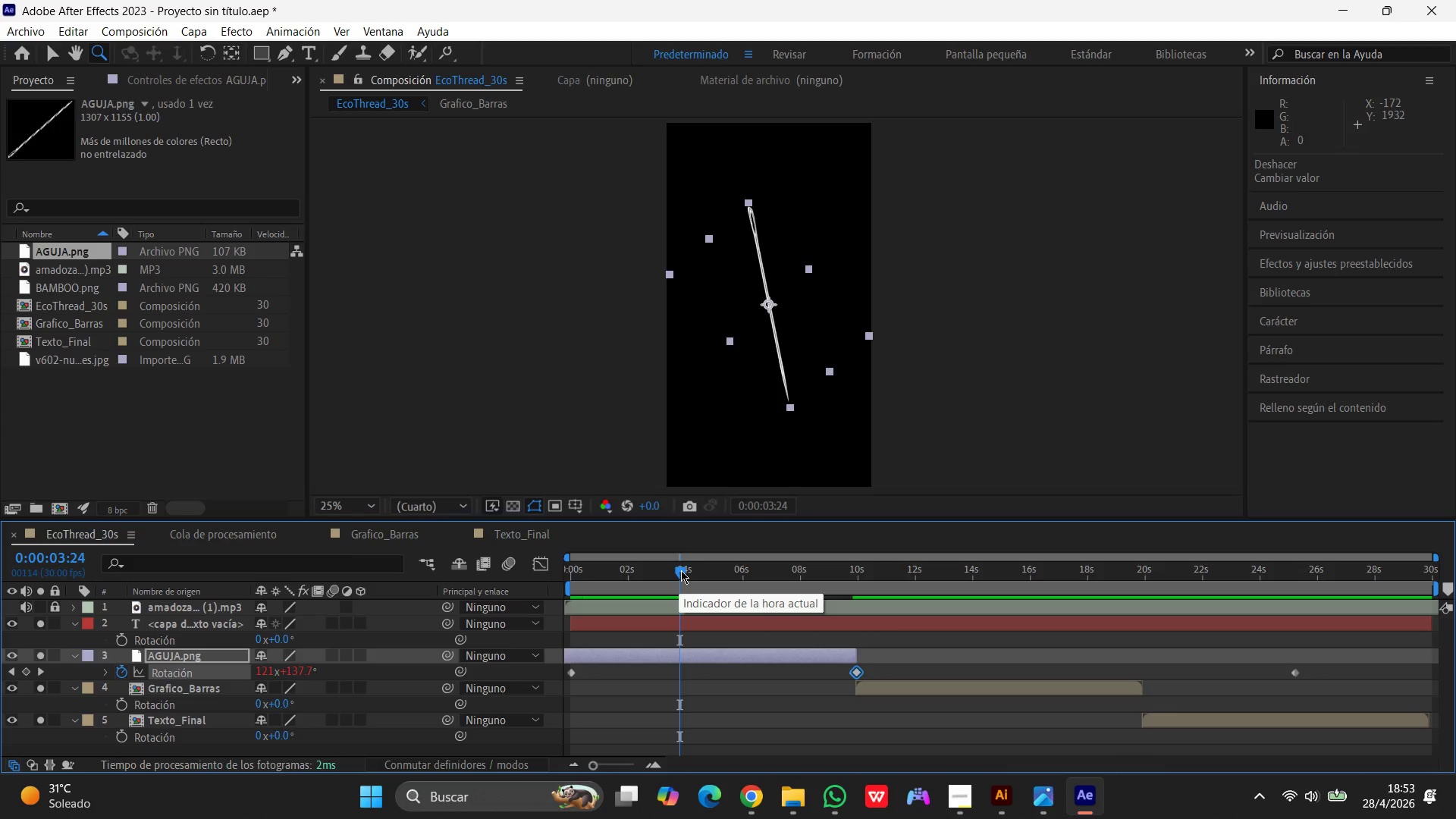 
left_click_drag(start_coordinate=[681, 570], to_coordinate=[858, 573])
 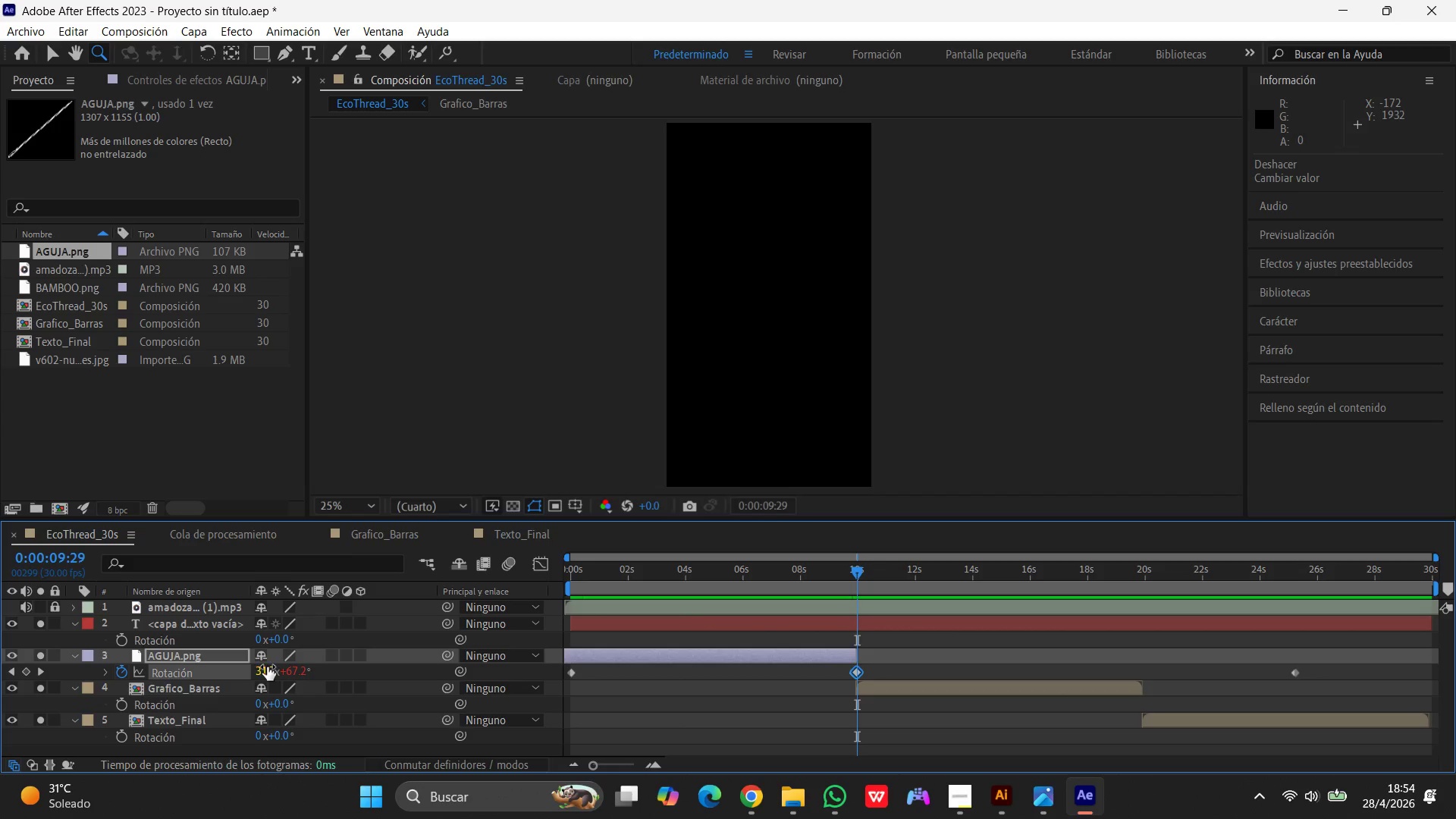 
left_click([267, 667])
 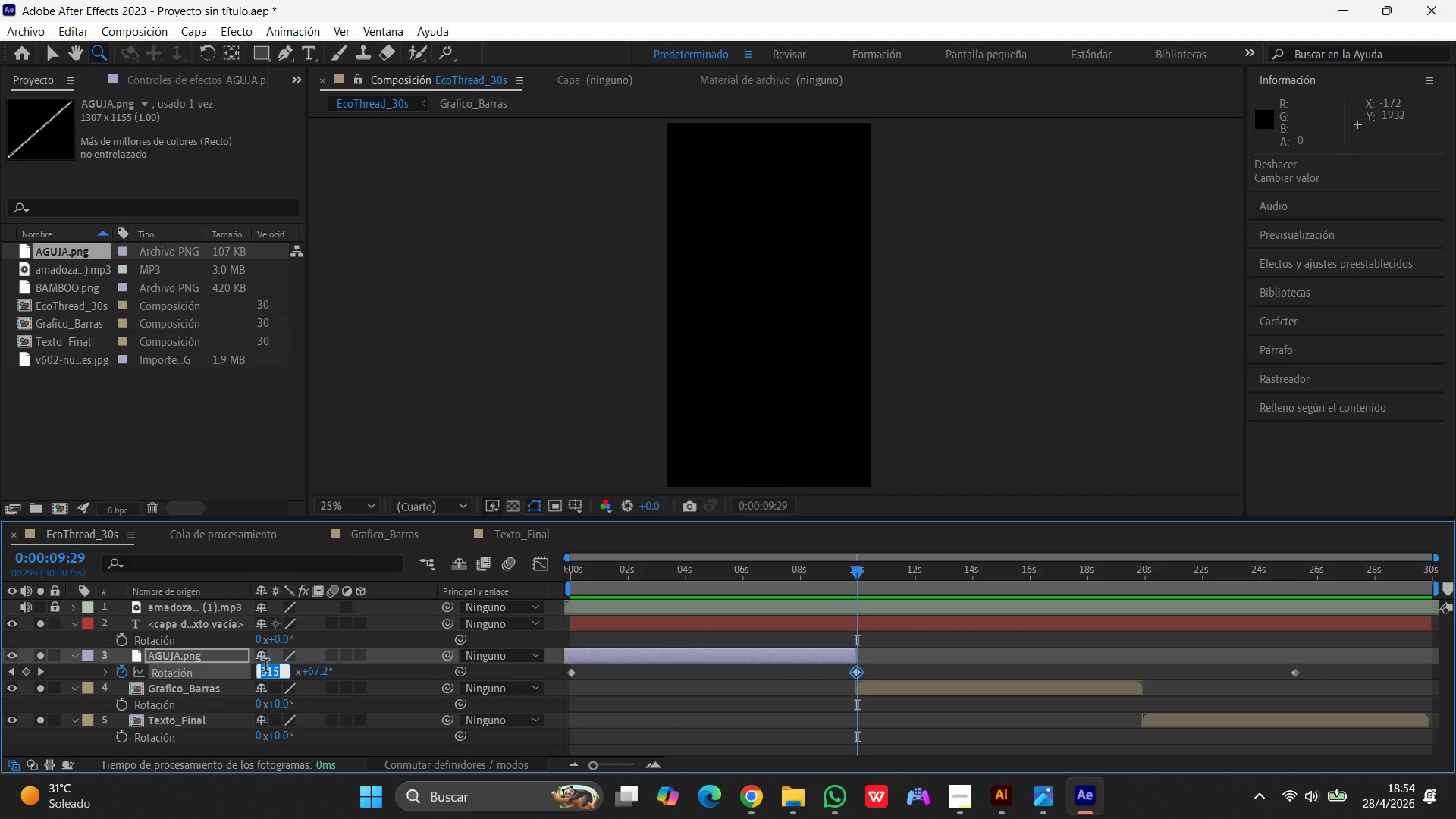 
key(Numpad0)
 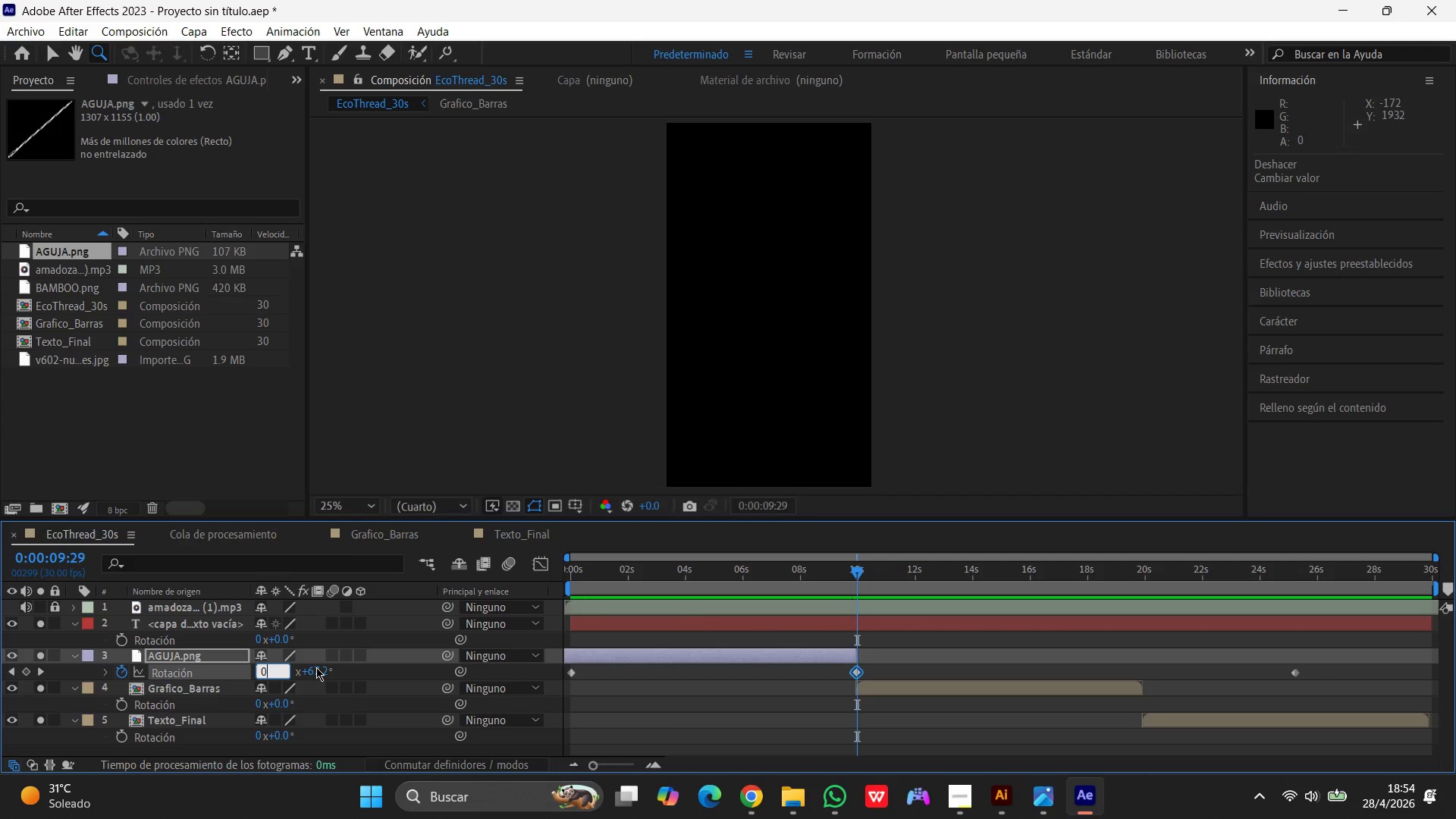 
left_click([316, 667])
 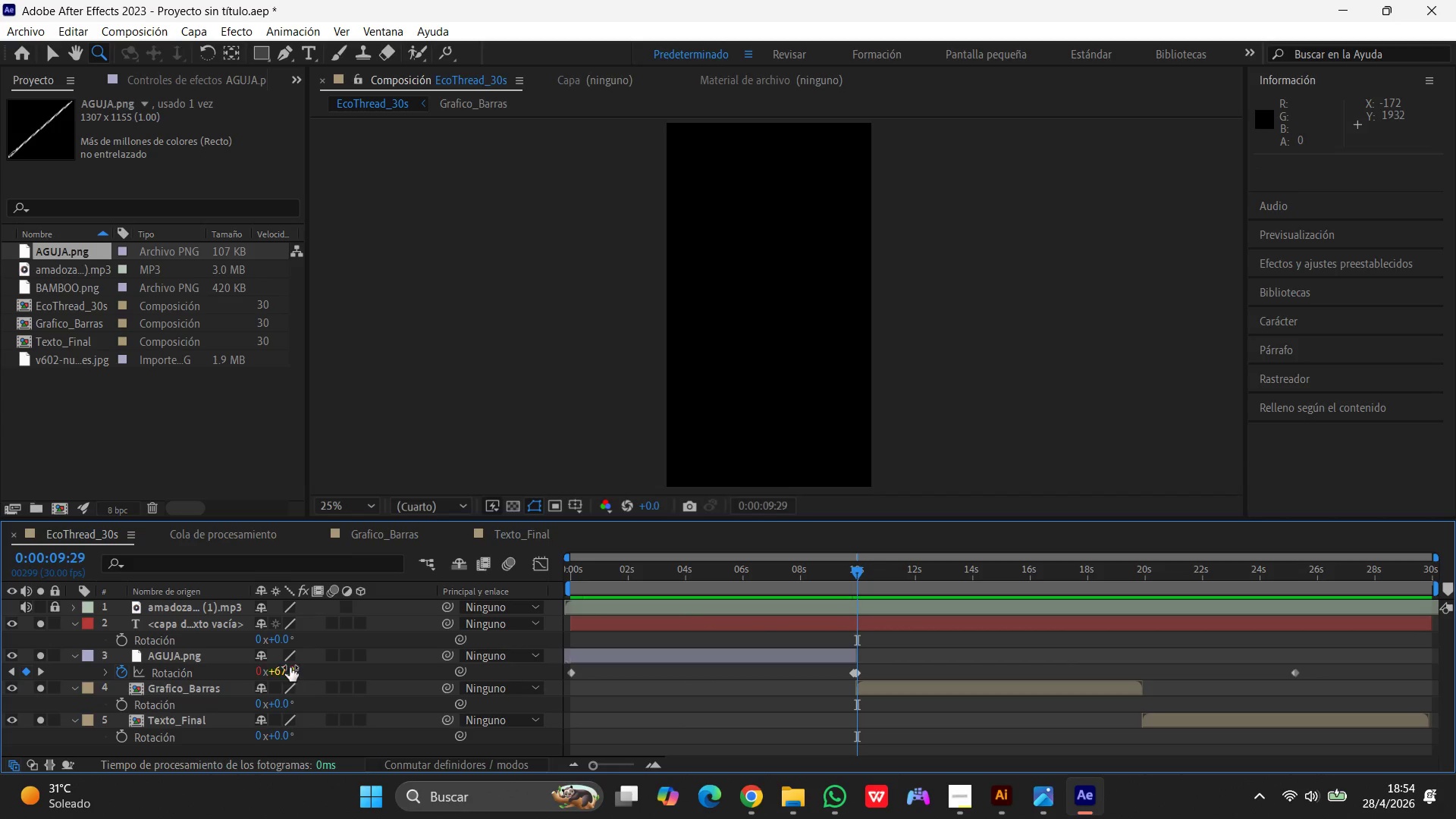 
left_click([284, 667])
 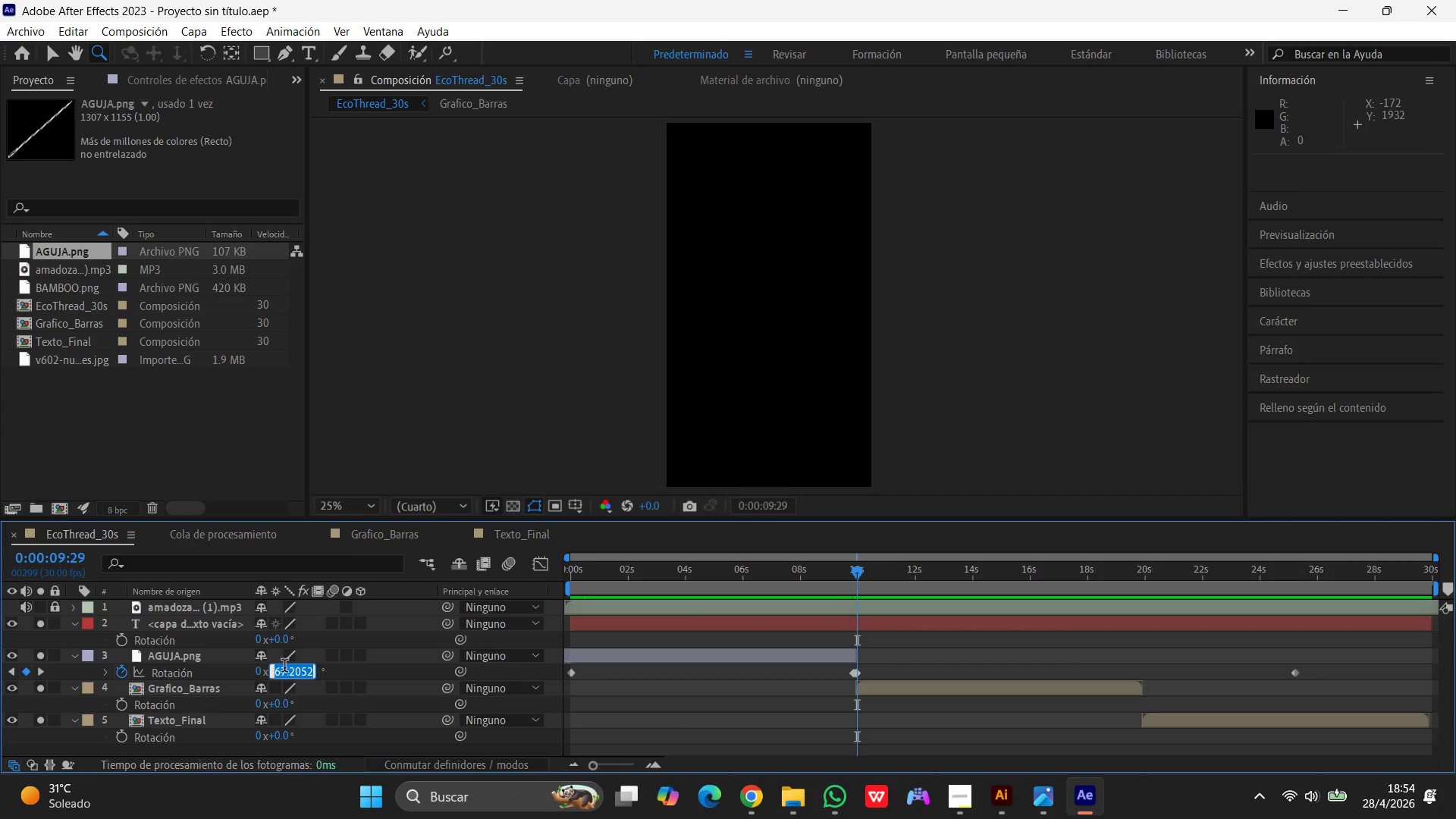 
key(Numpad3)
 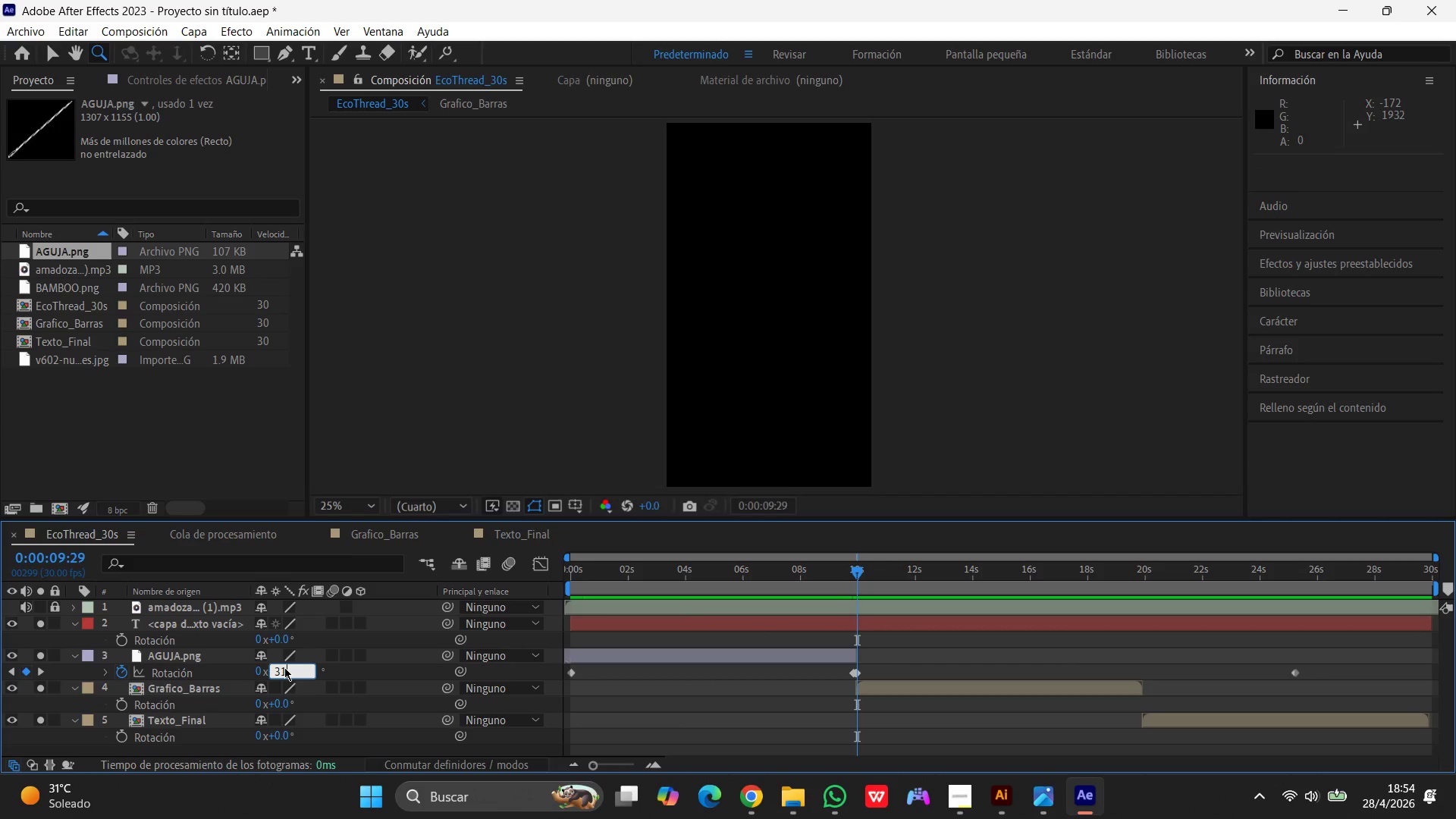 
key(Numpad1)
 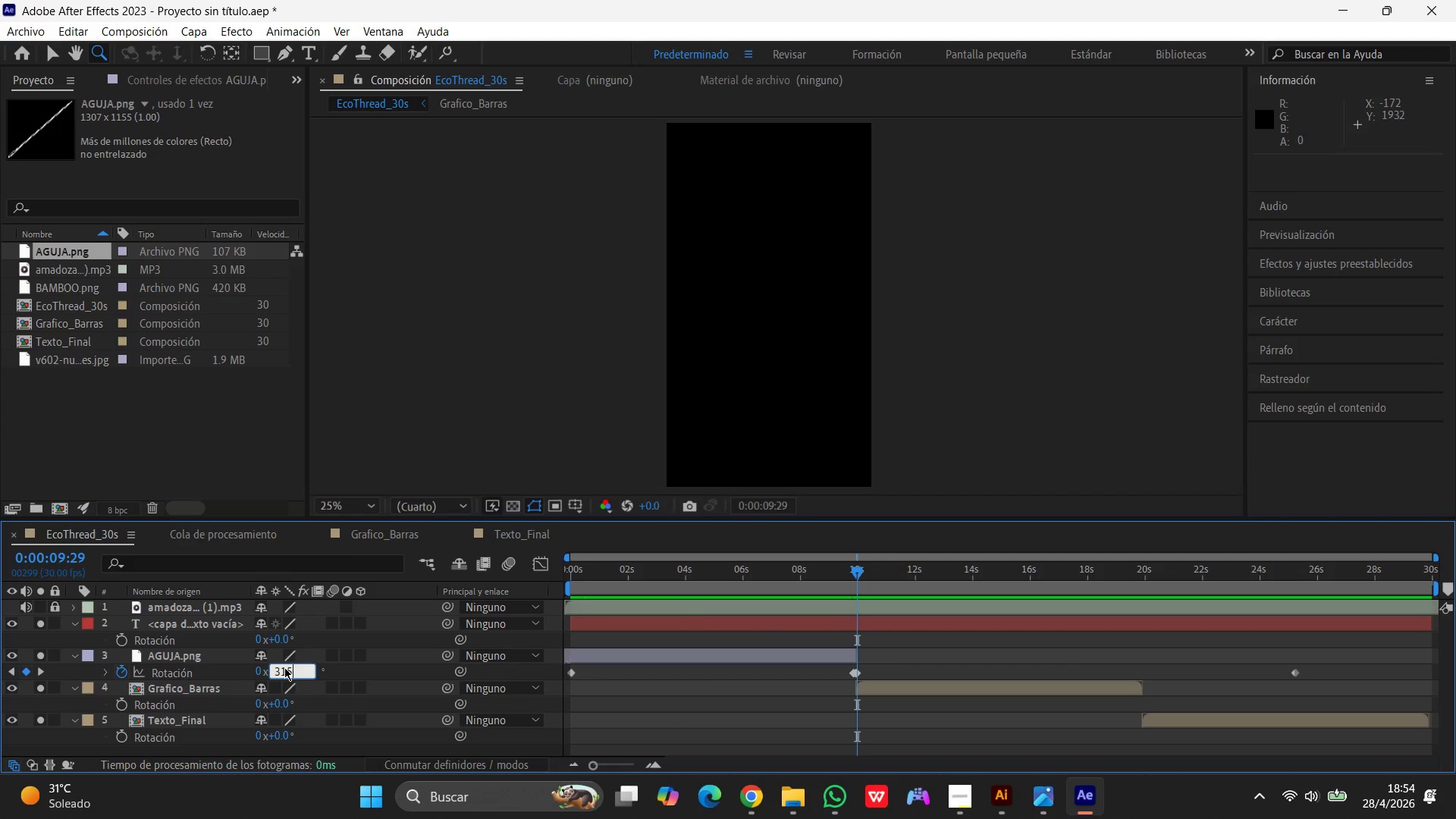 
key(Numpad5)
 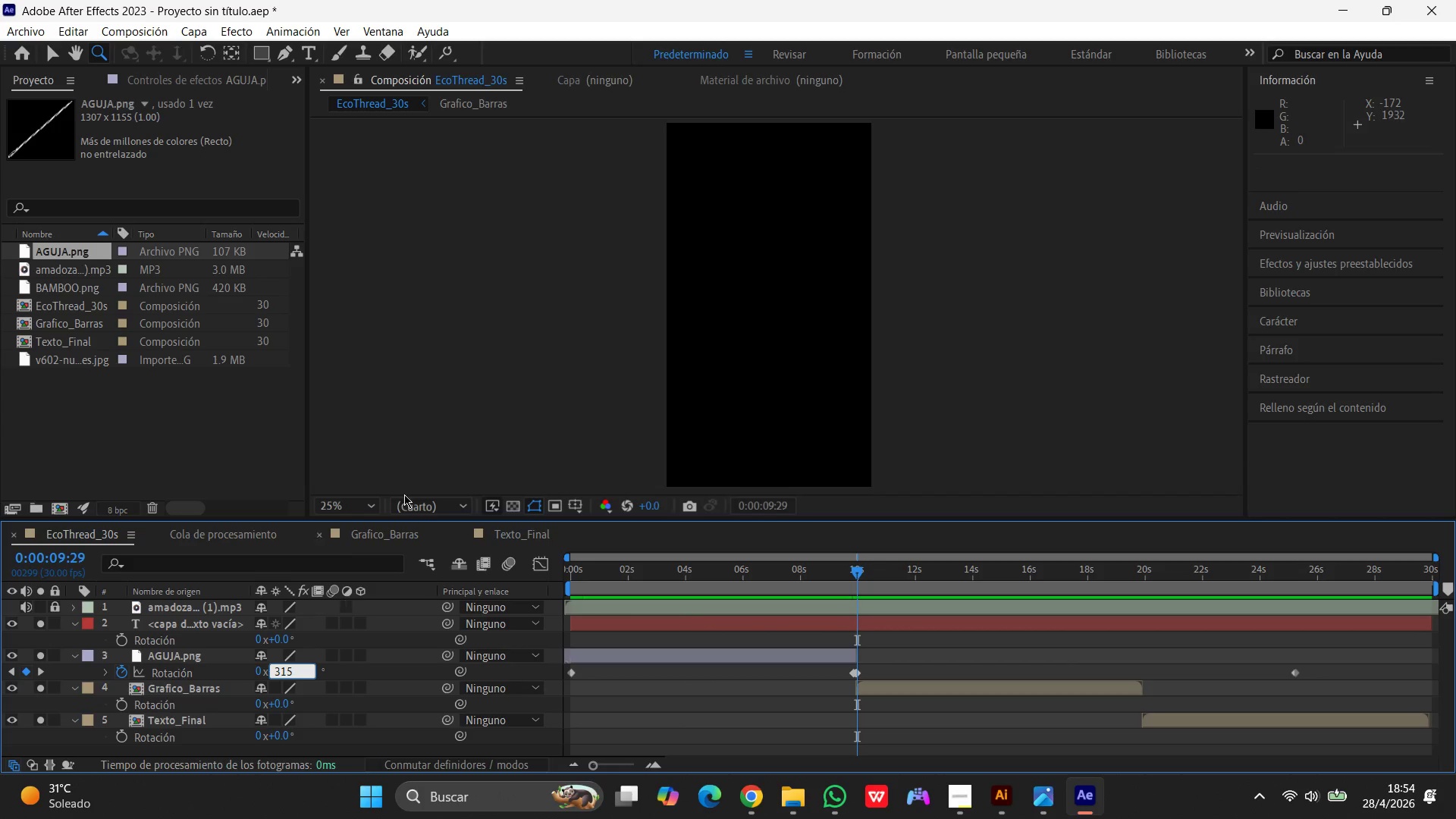 
left_click([433, 447])
 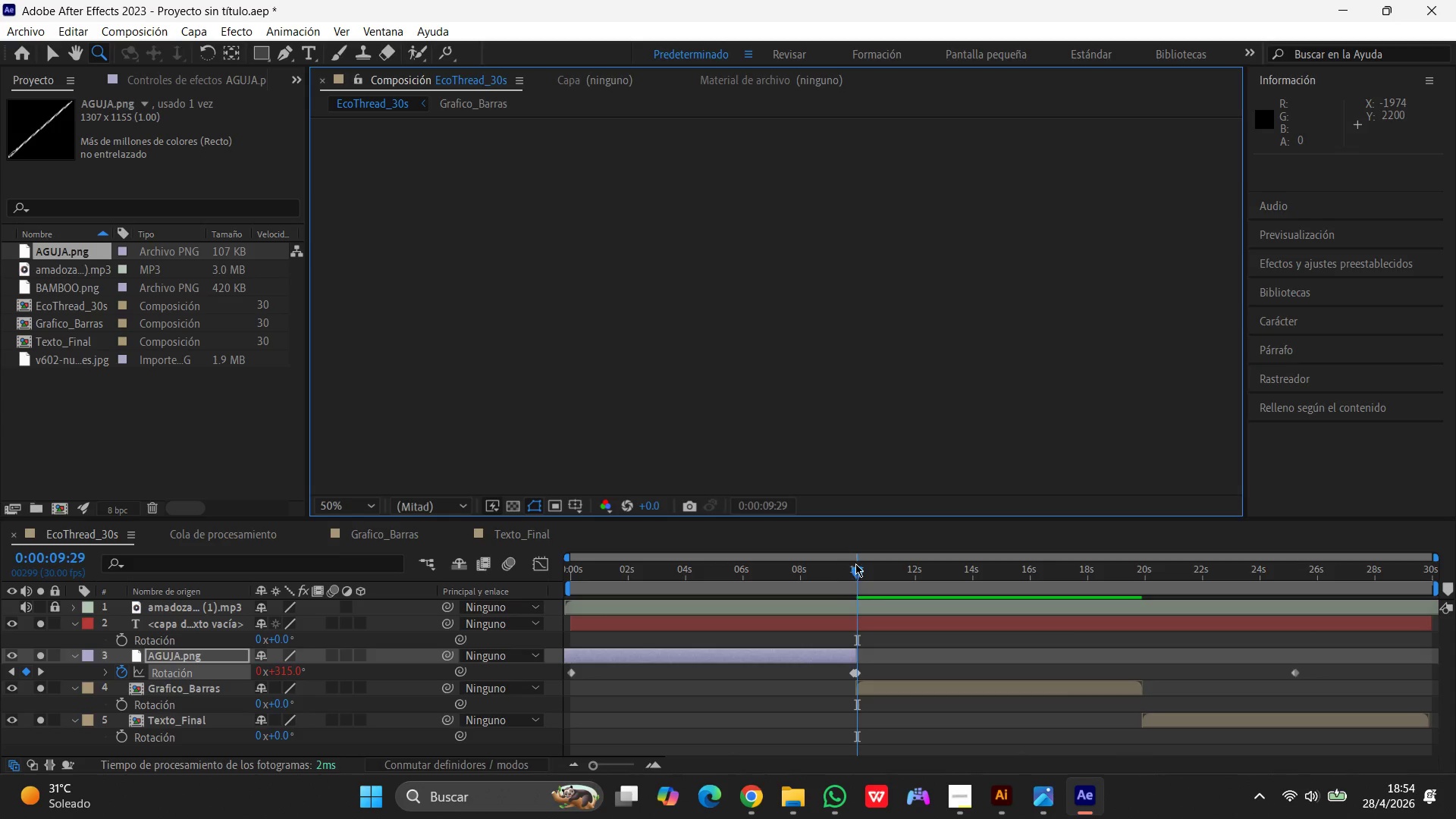 
left_click_drag(start_coordinate=[858, 568], to_coordinate=[531, 598])
 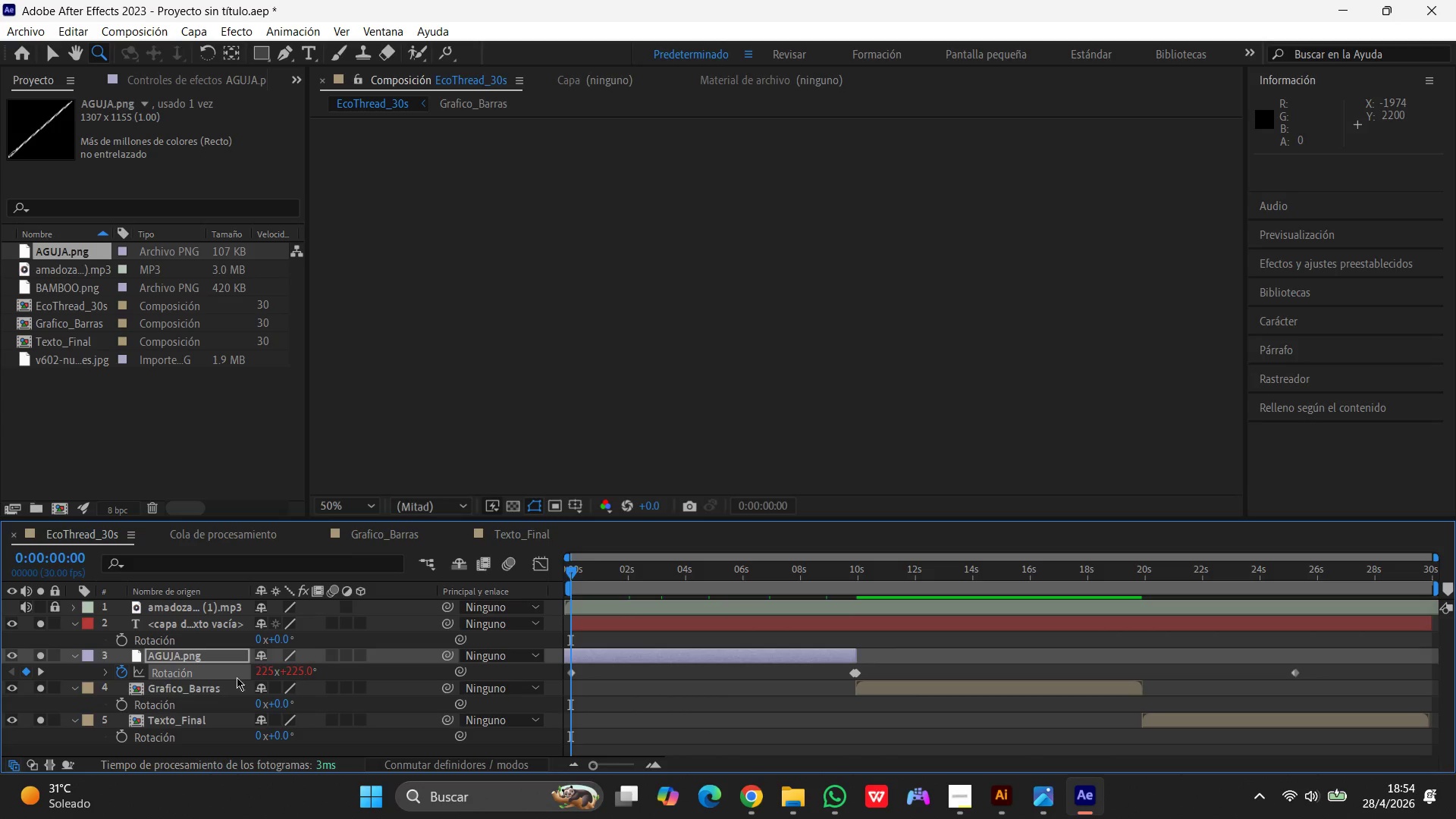 
left_click([256, 672])
 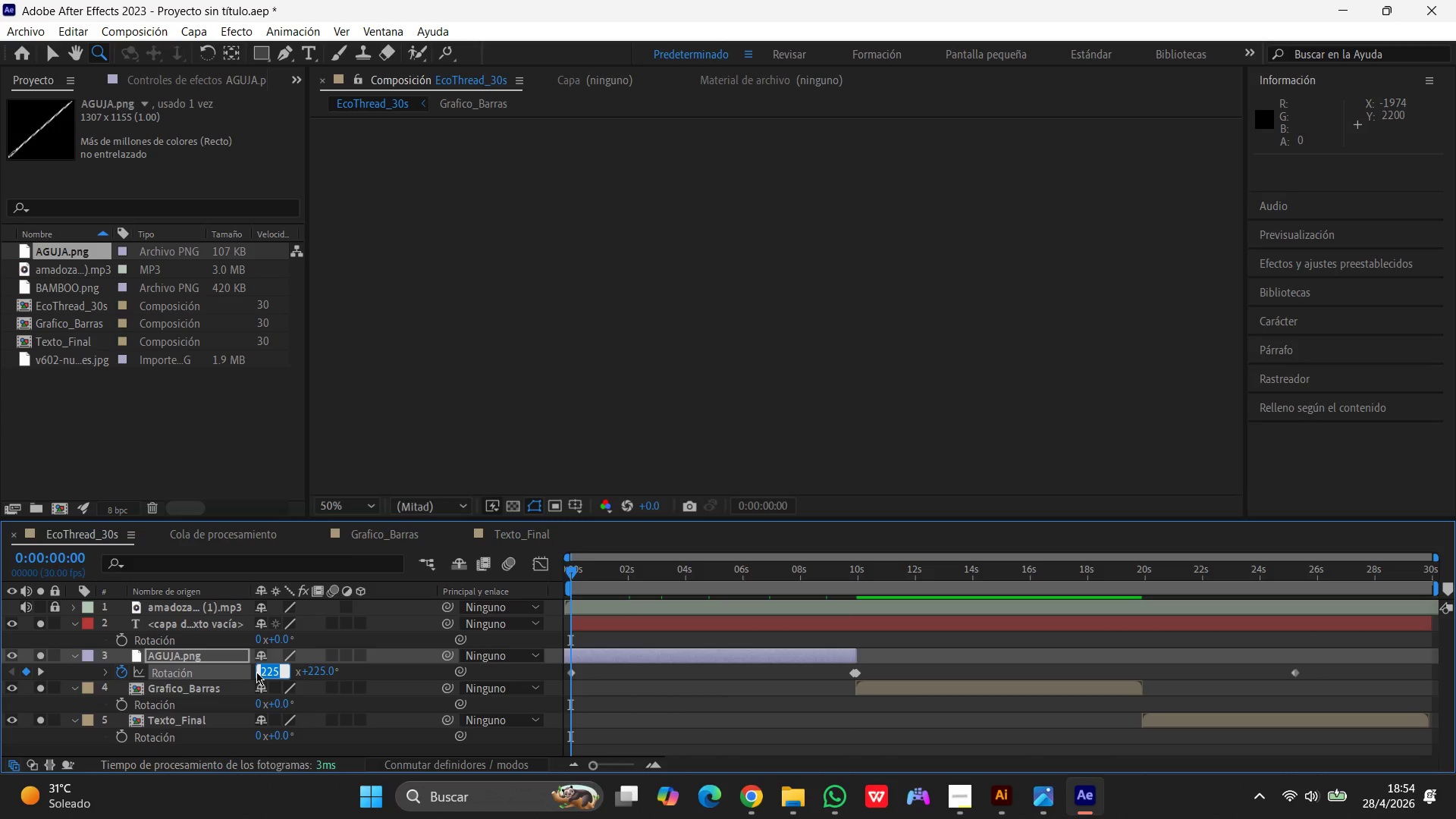 
key(Numpad0)
 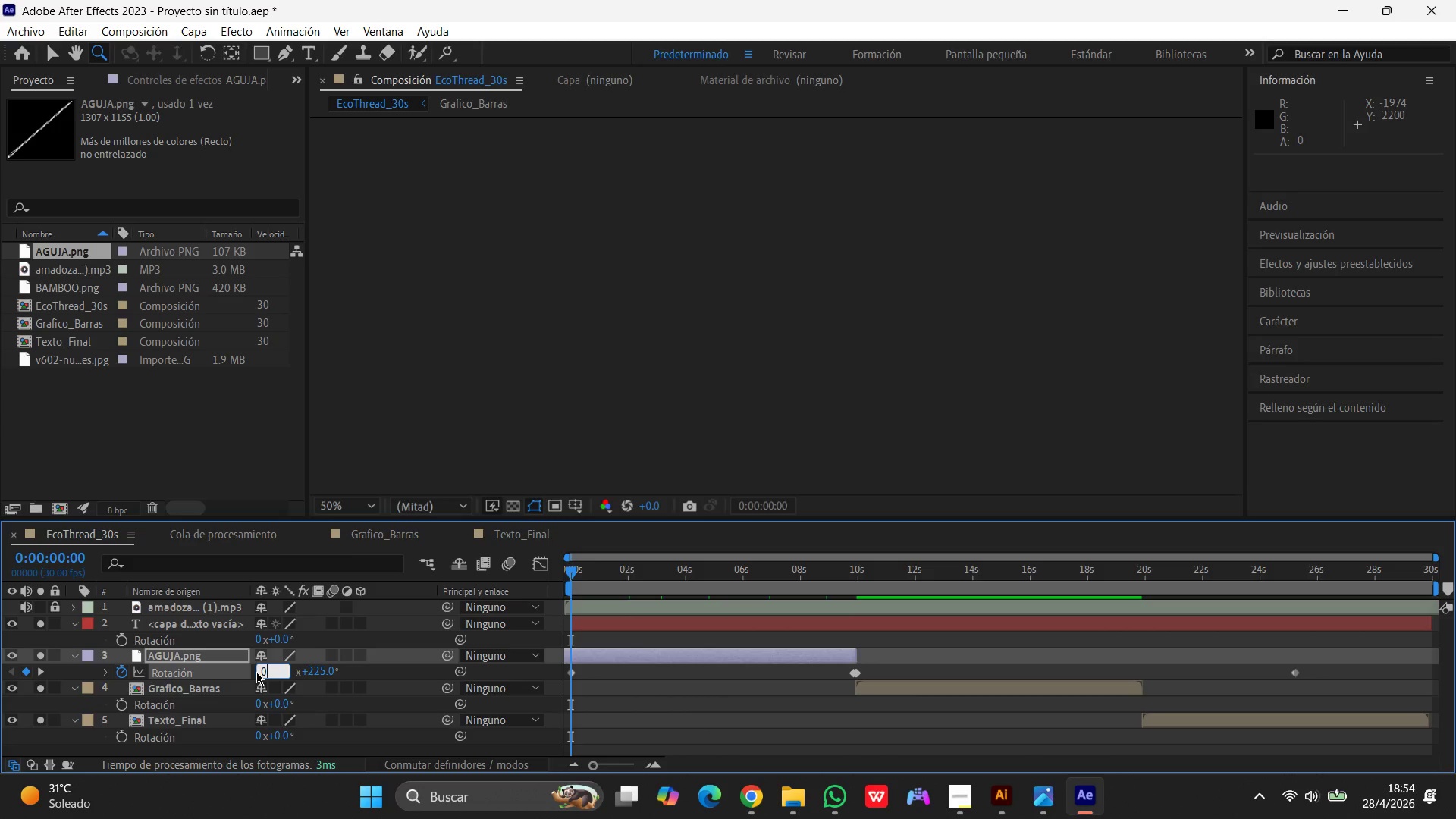 
right_click([256, 672])
 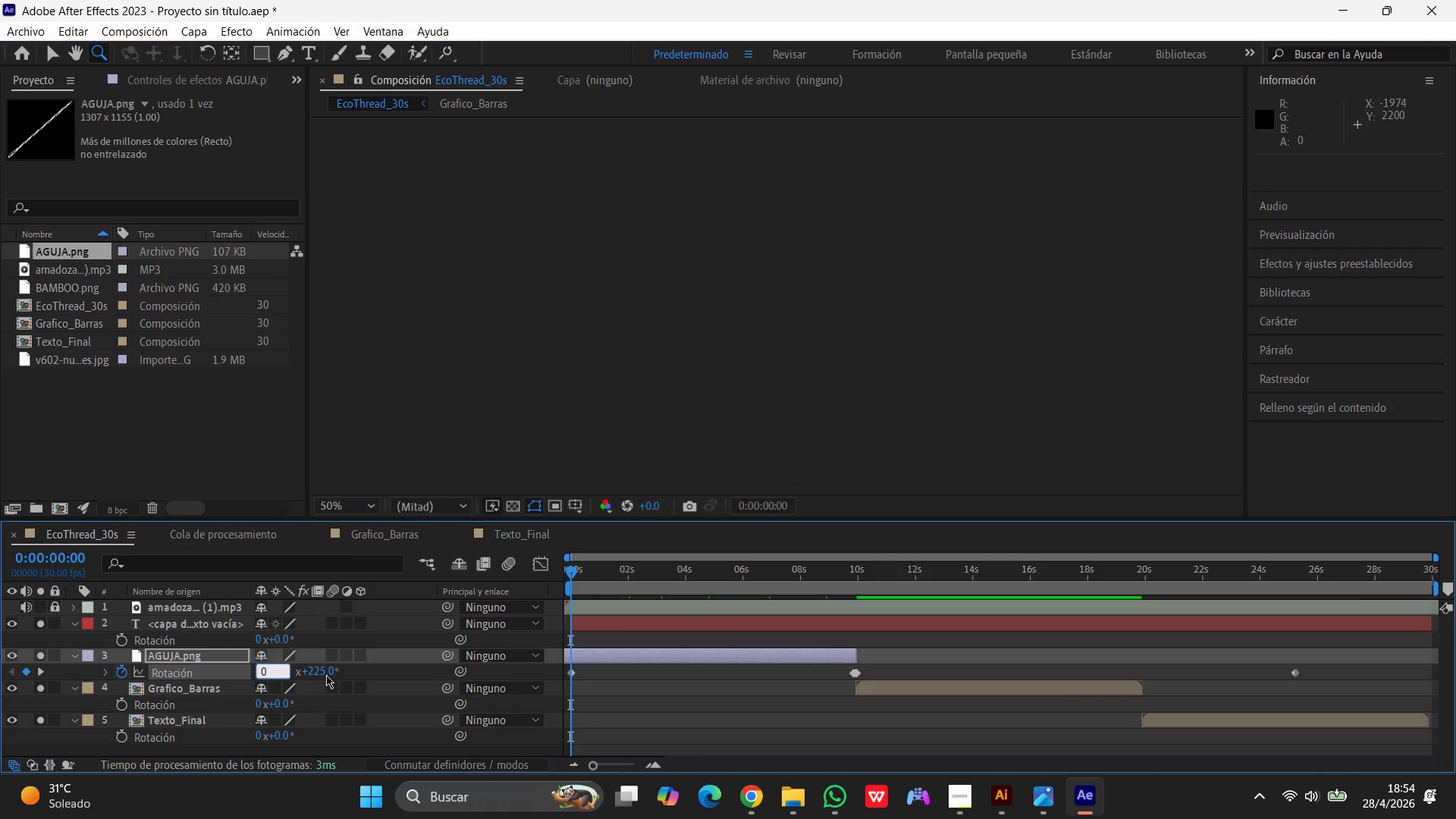 
left_click([326, 675])
 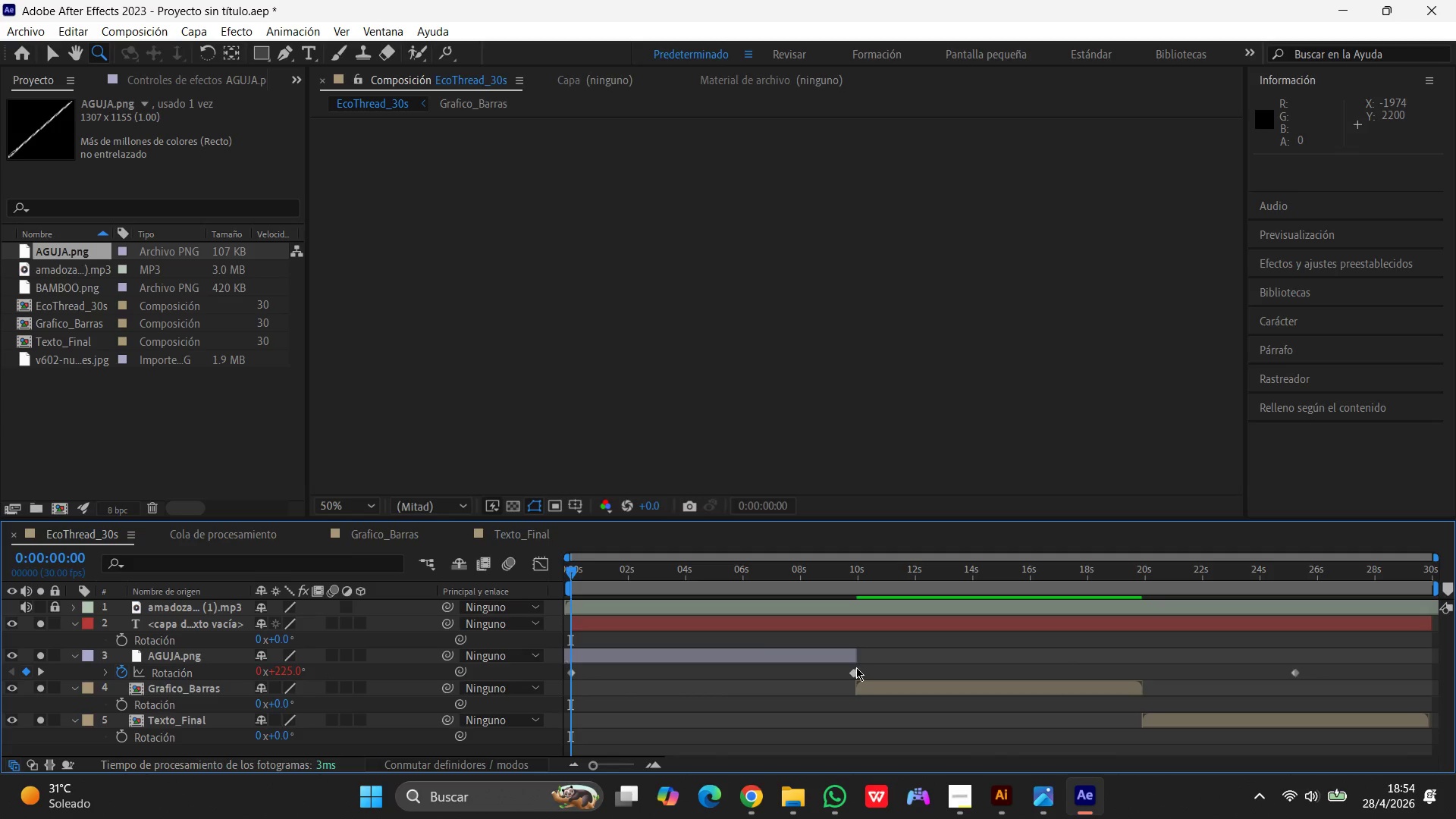 
left_click([854, 671])
 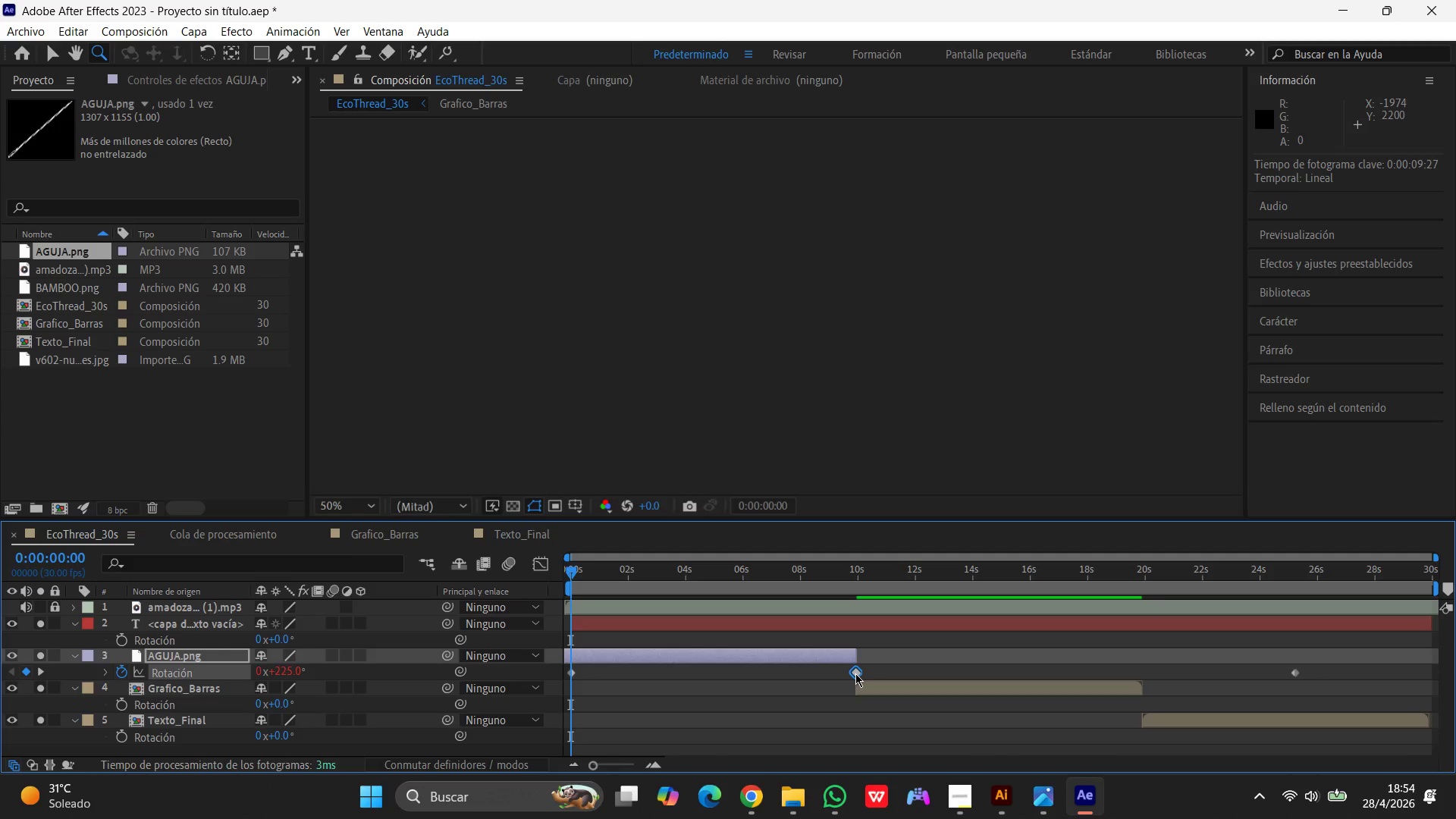 
left_click_drag(start_coordinate=[855, 673], to_coordinate=[822, 679])
 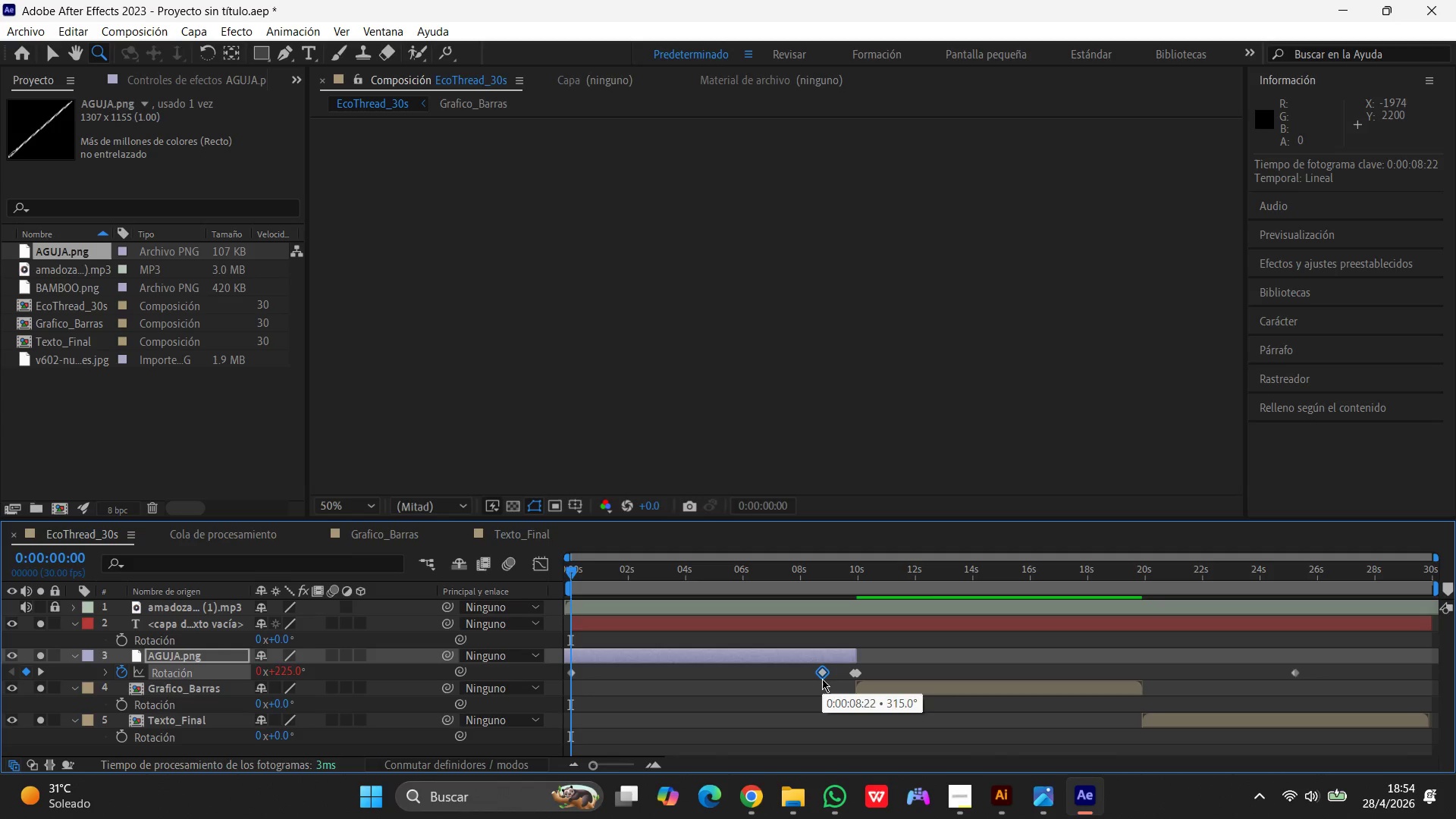 
key(Delete)
 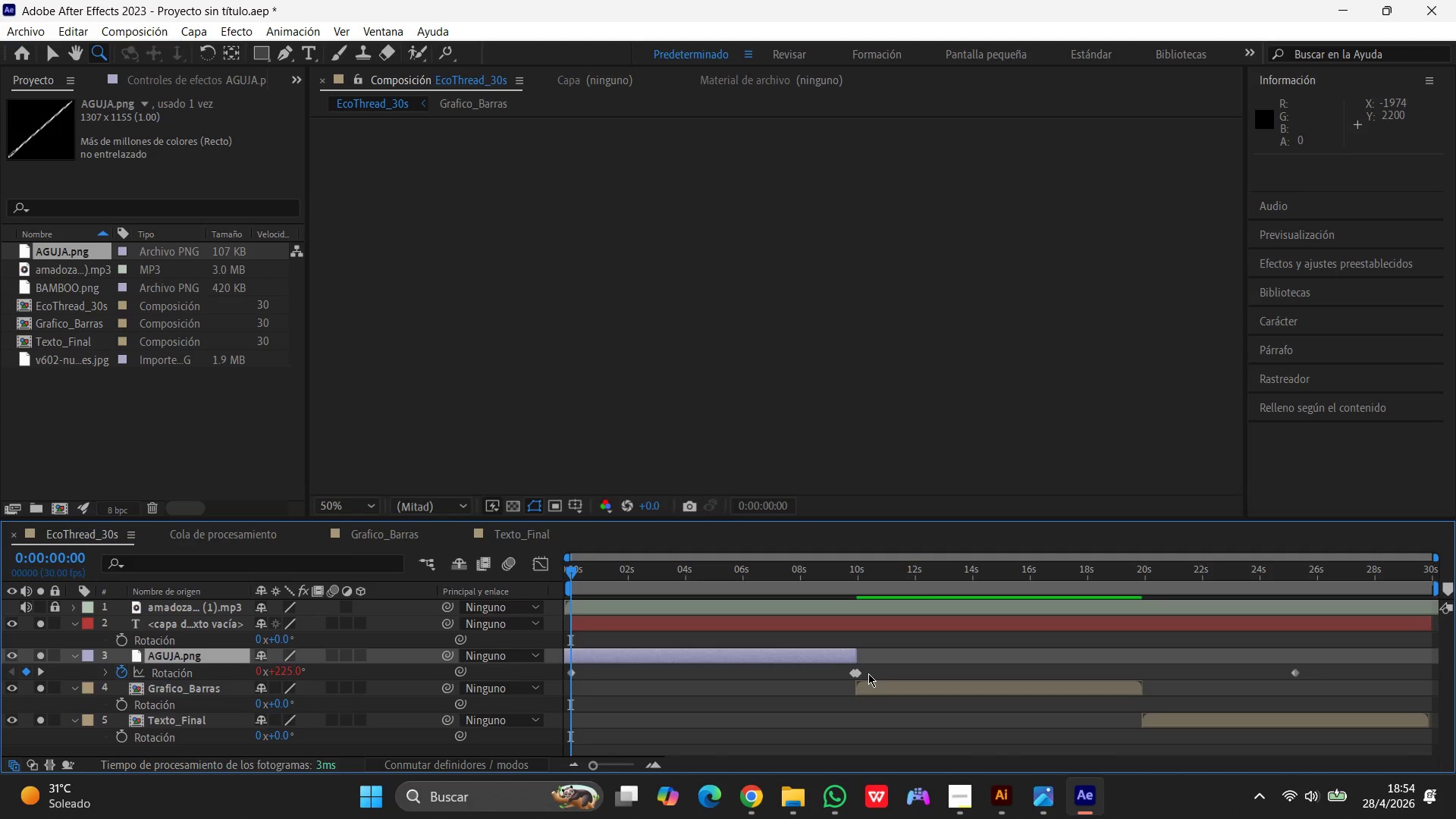 
left_click([852, 674])
 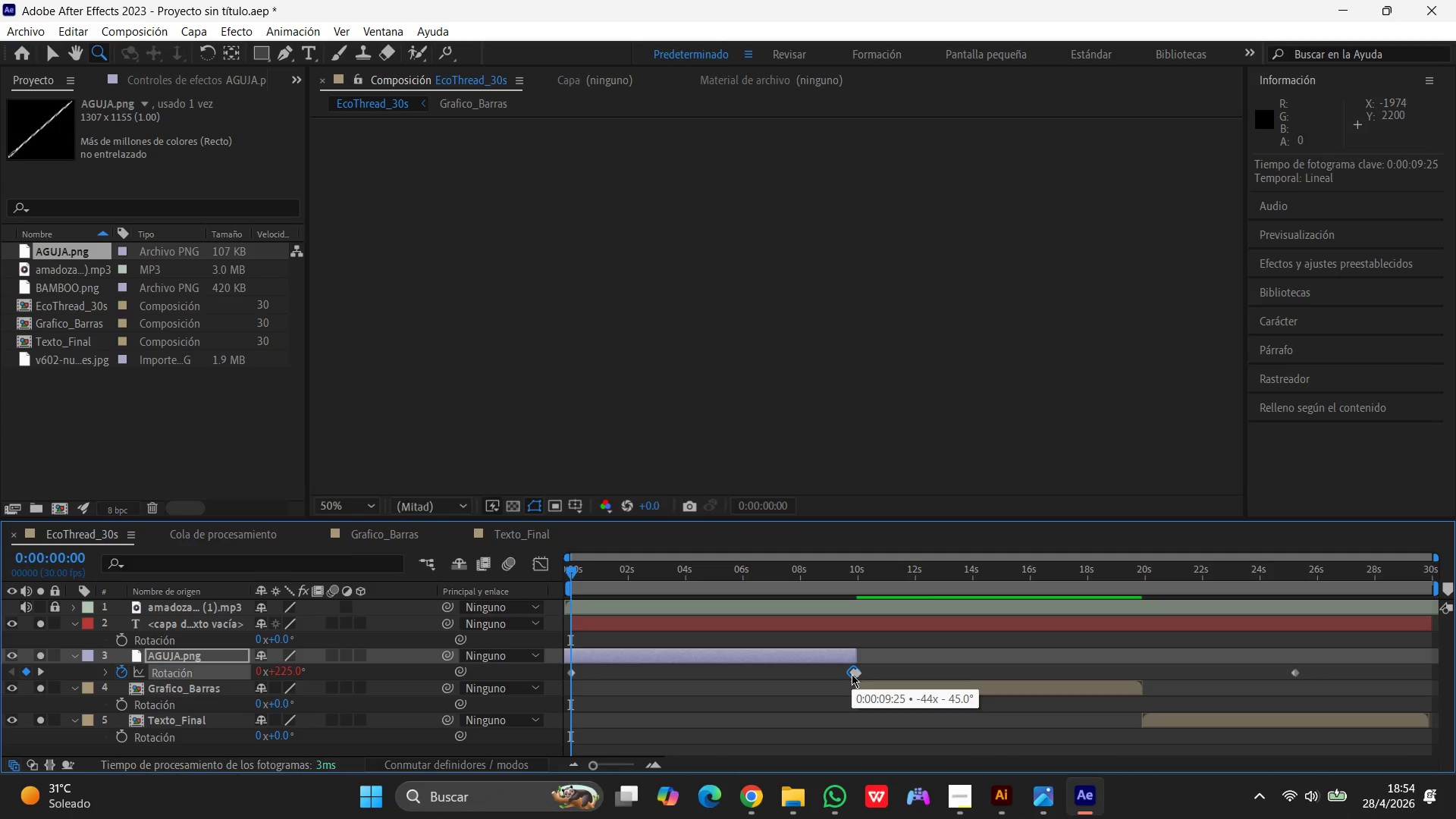 
key(Delete)
 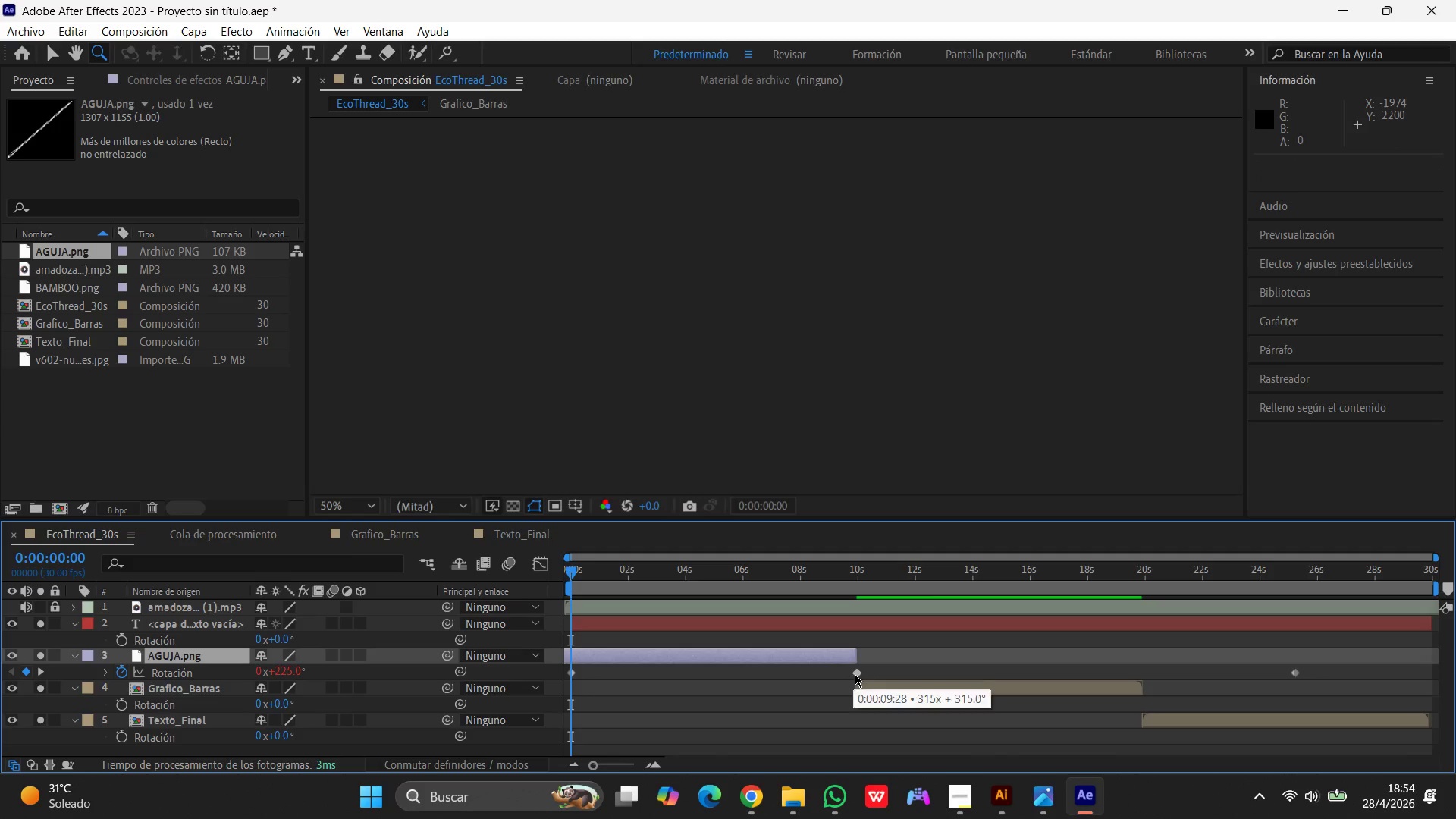 
left_click([855, 673])
 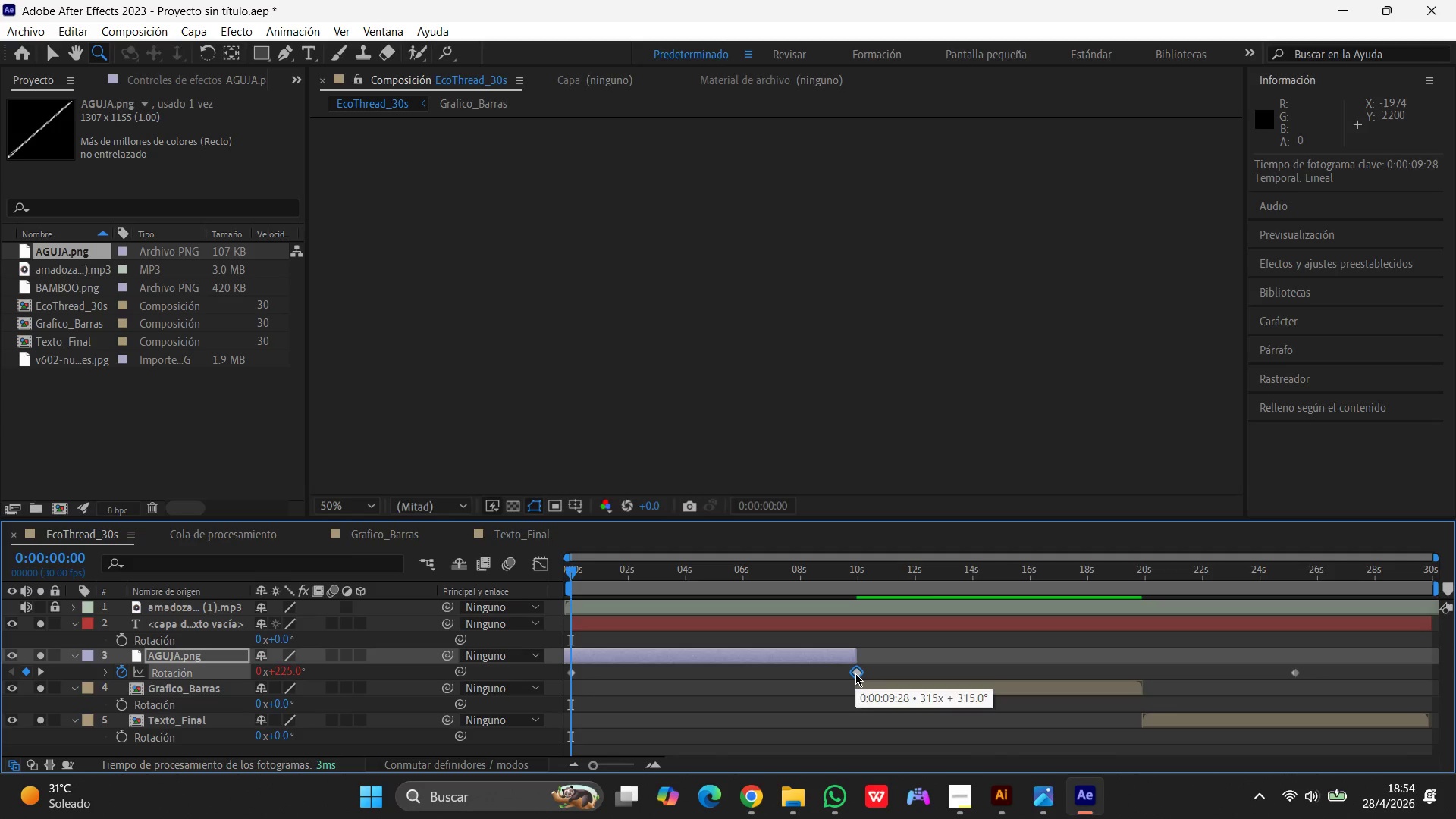 
key(Delete)
 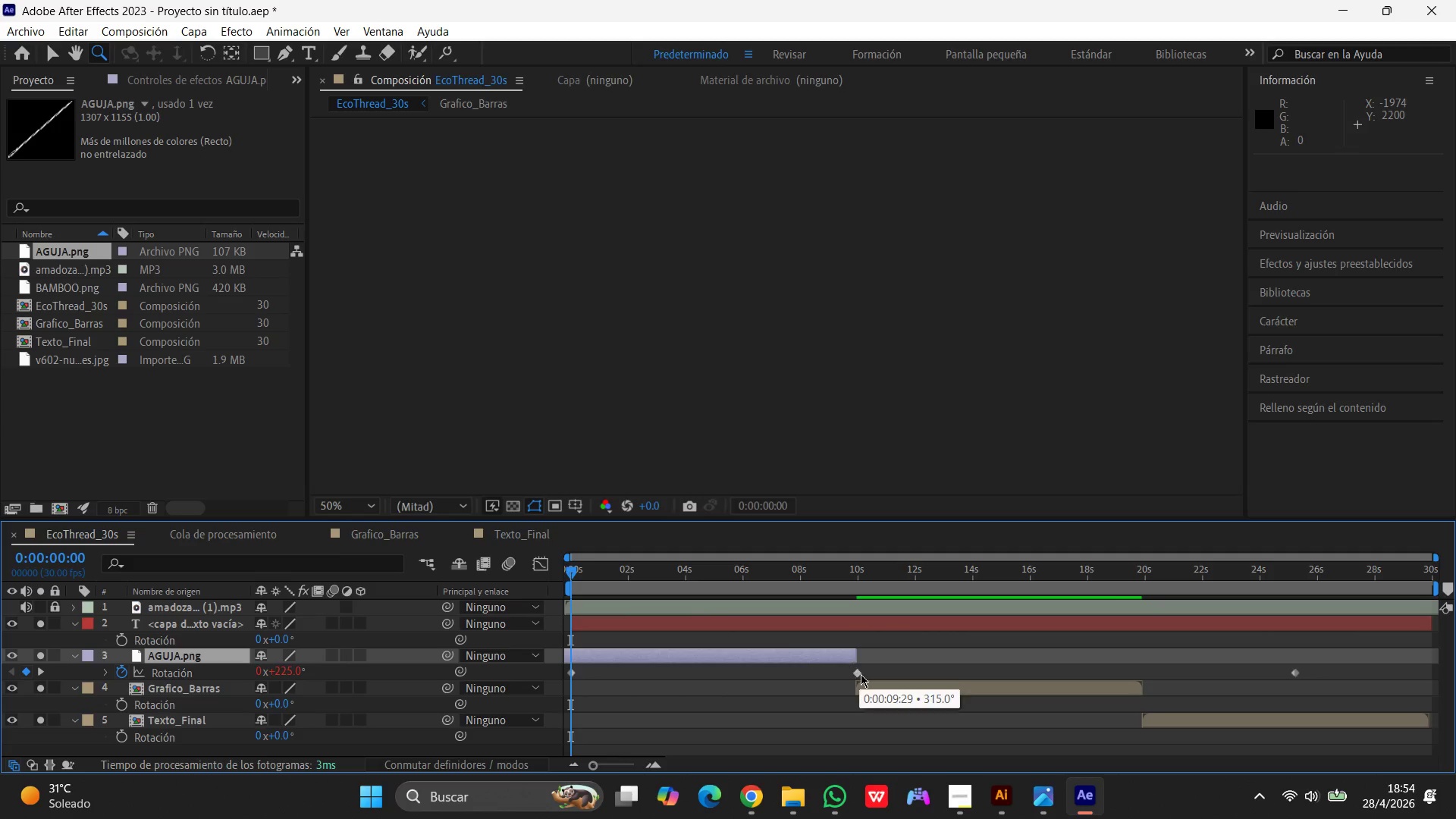 
left_click([859, 674])
 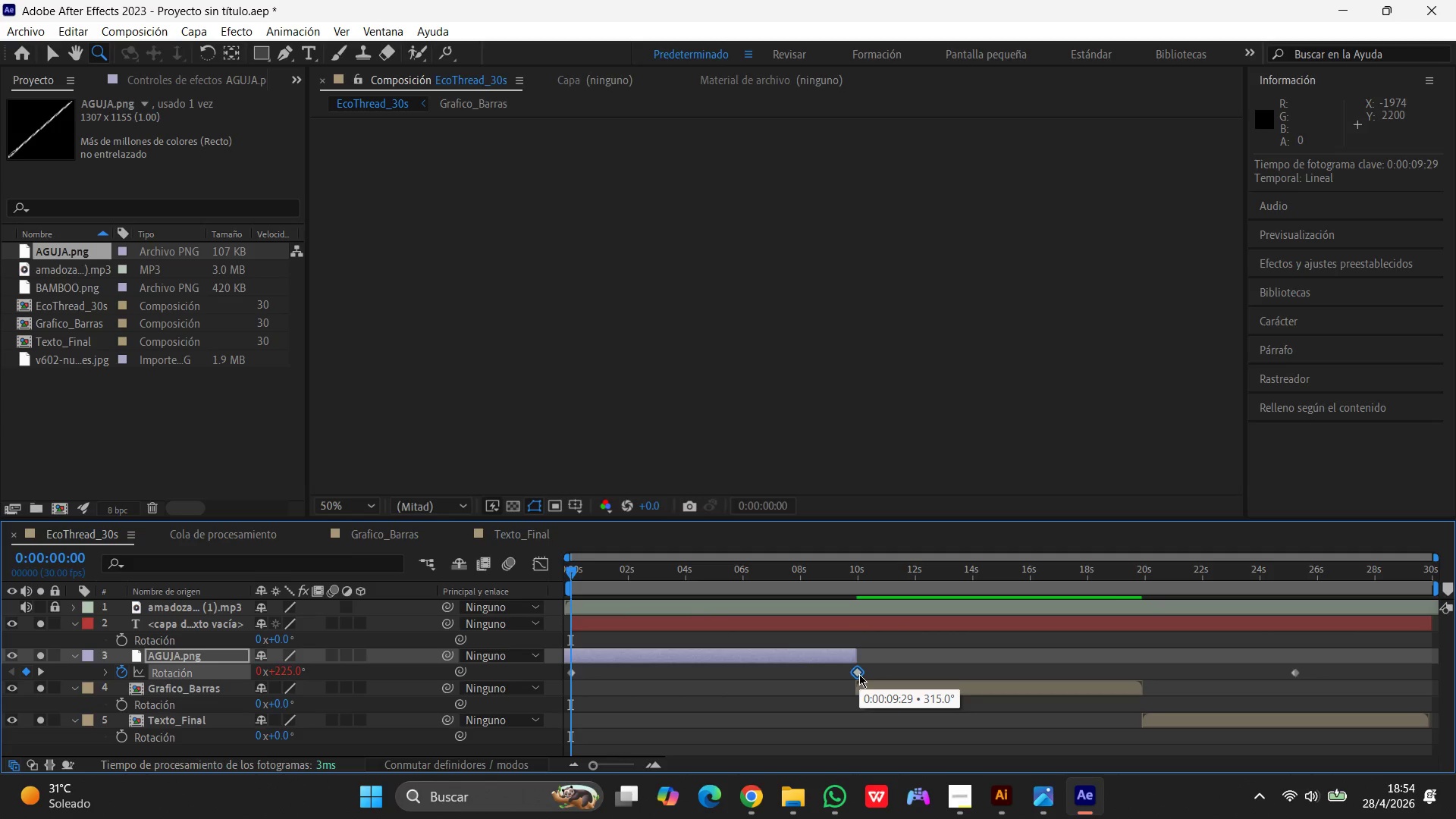 
key(Delete)
 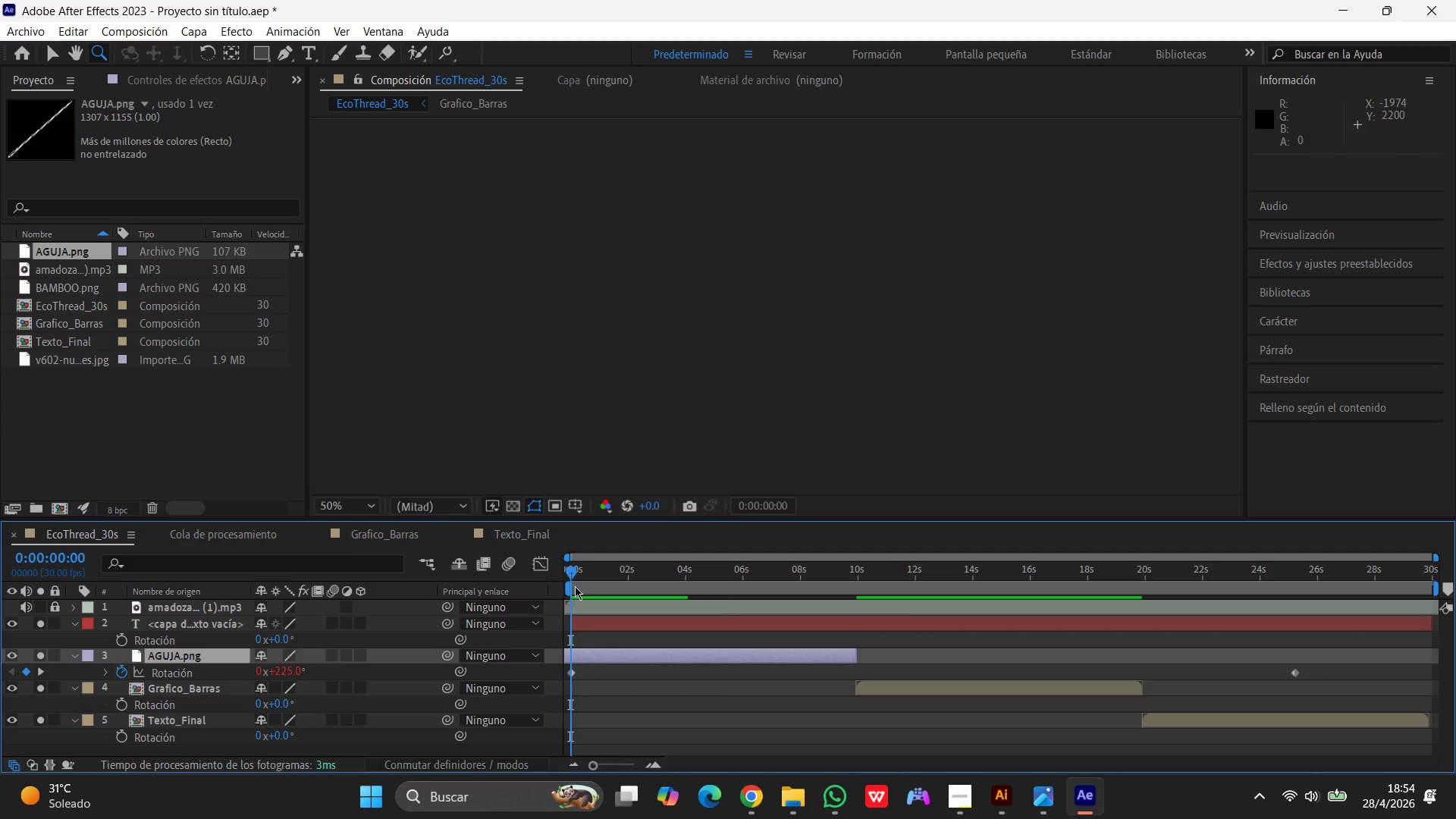 
left_click_drag(start_coordinate=[571, 578], to_coordinate=[855, 569])
 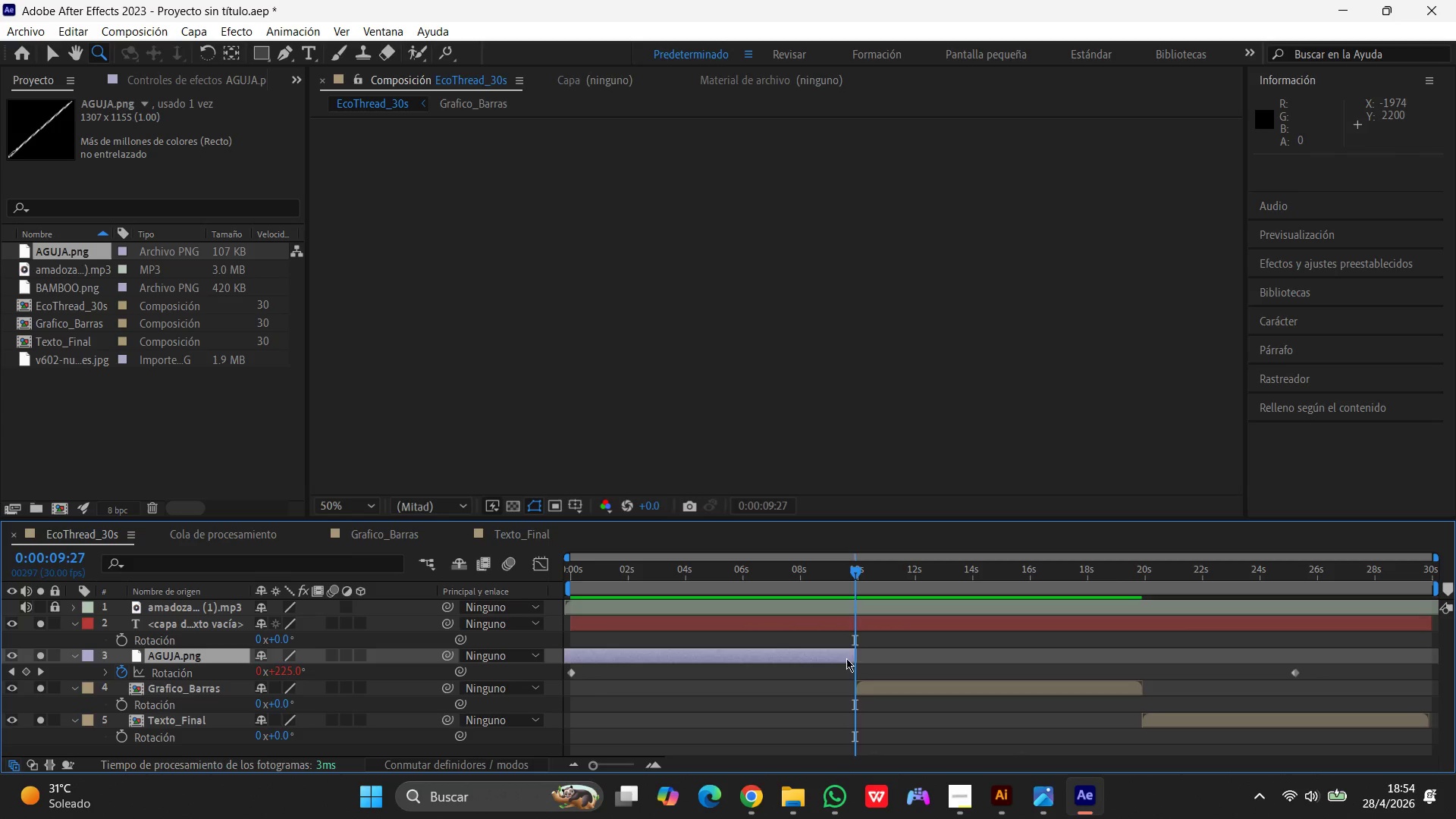 
left_click([855, 667])
 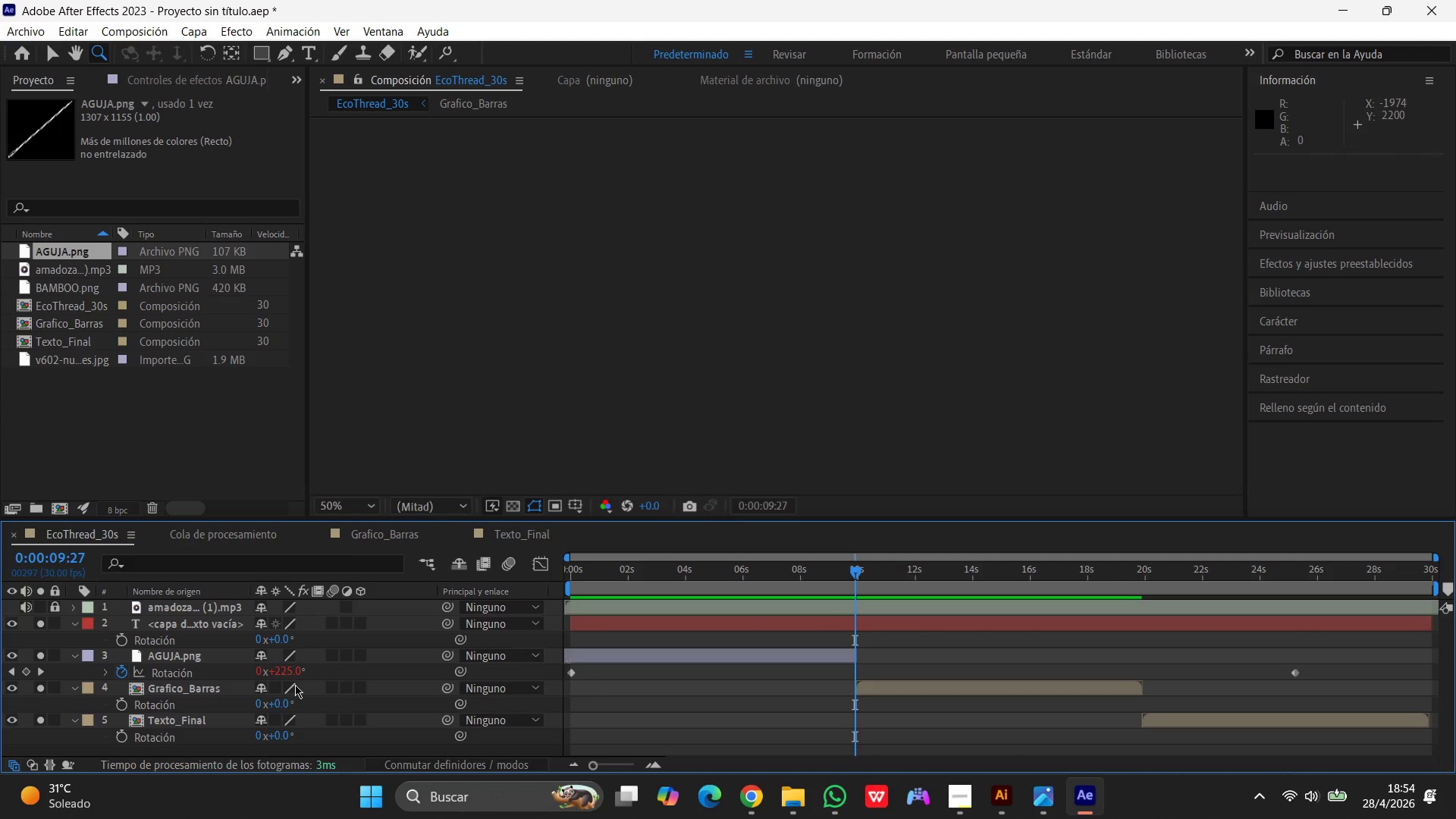 
left_click([287, 673])
 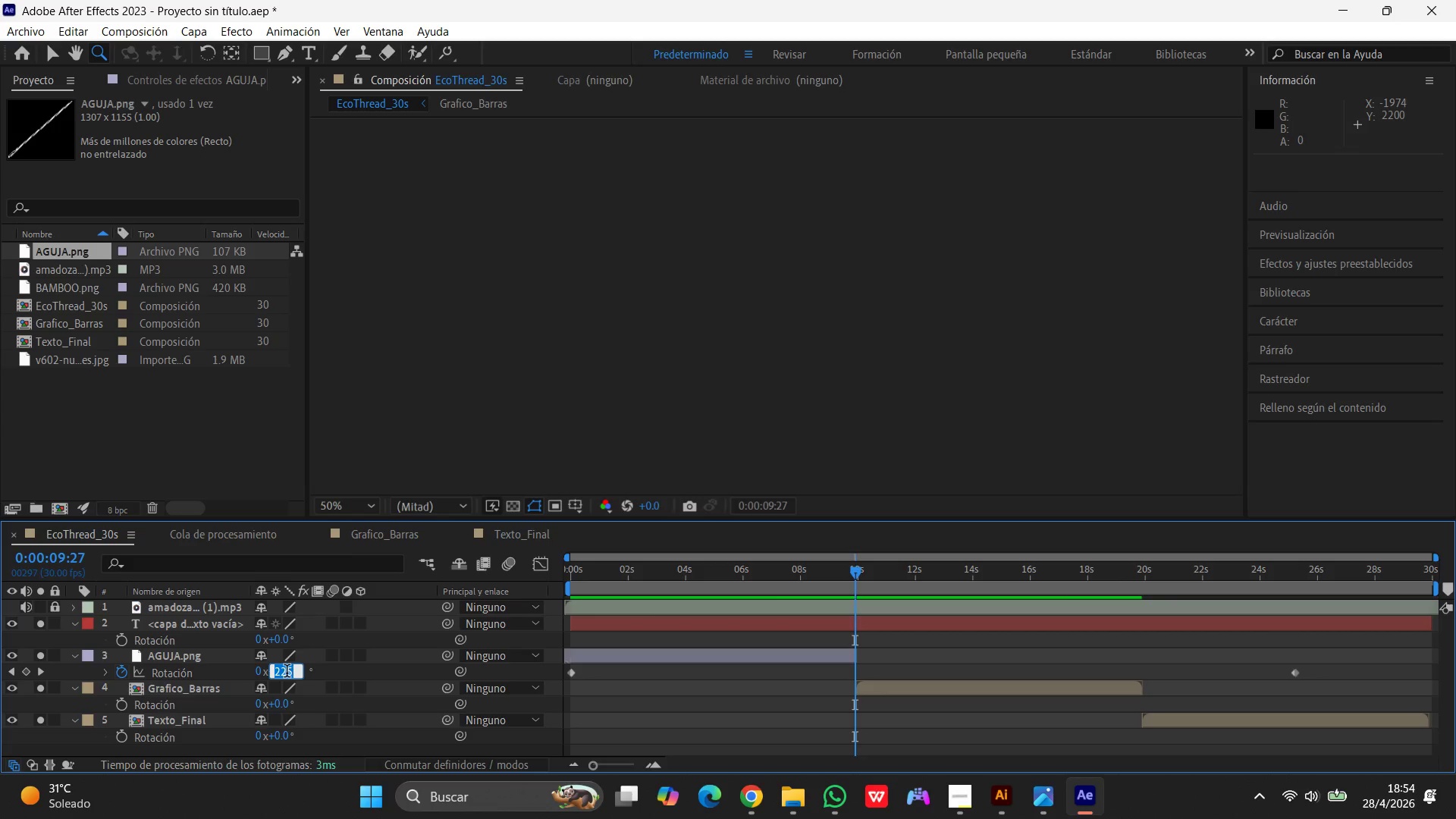 
key(Numpad3)
 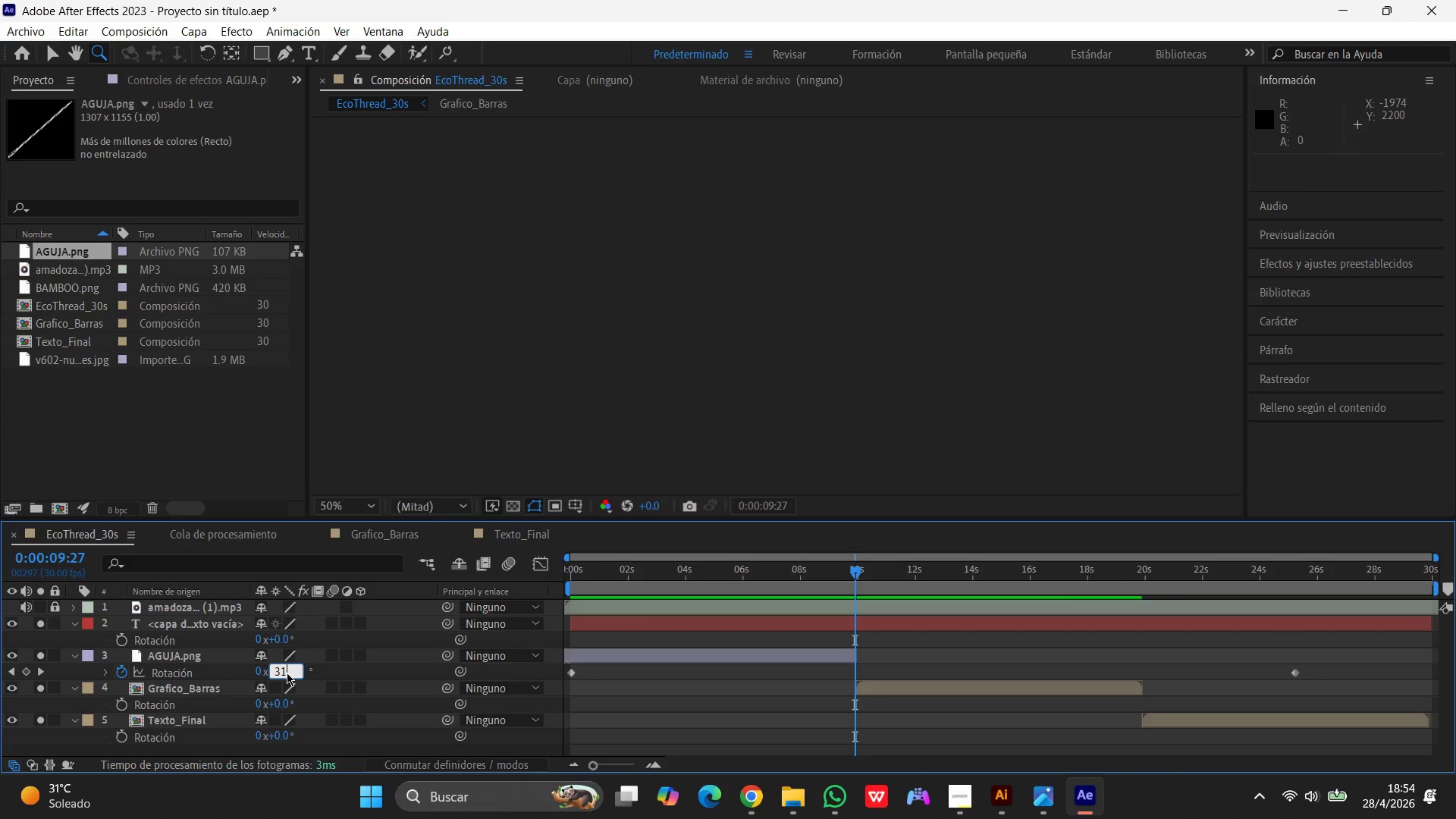 
key(Numpad1)
 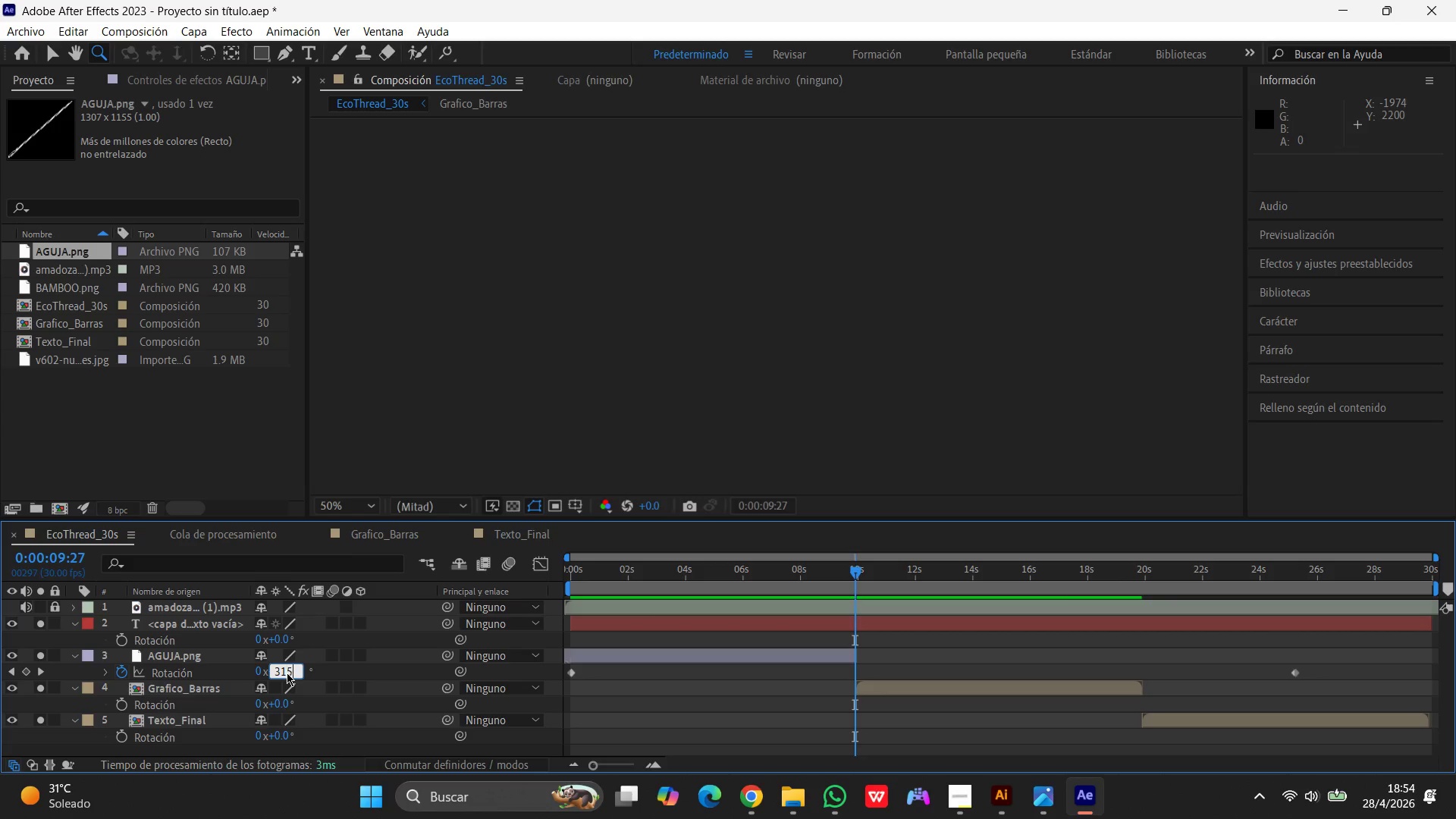 
key(Numpad5)
 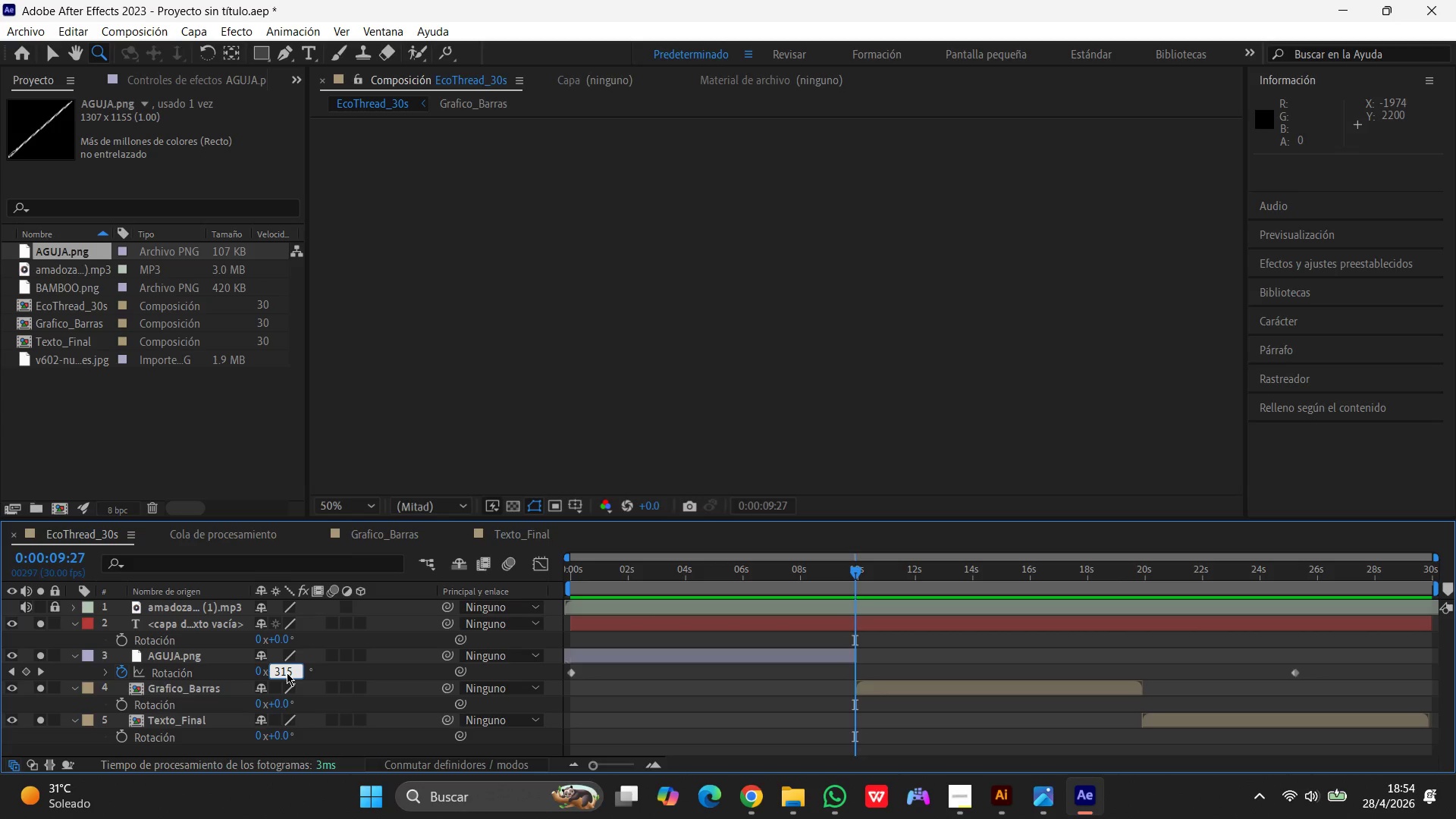 
left_click([535, 354])
 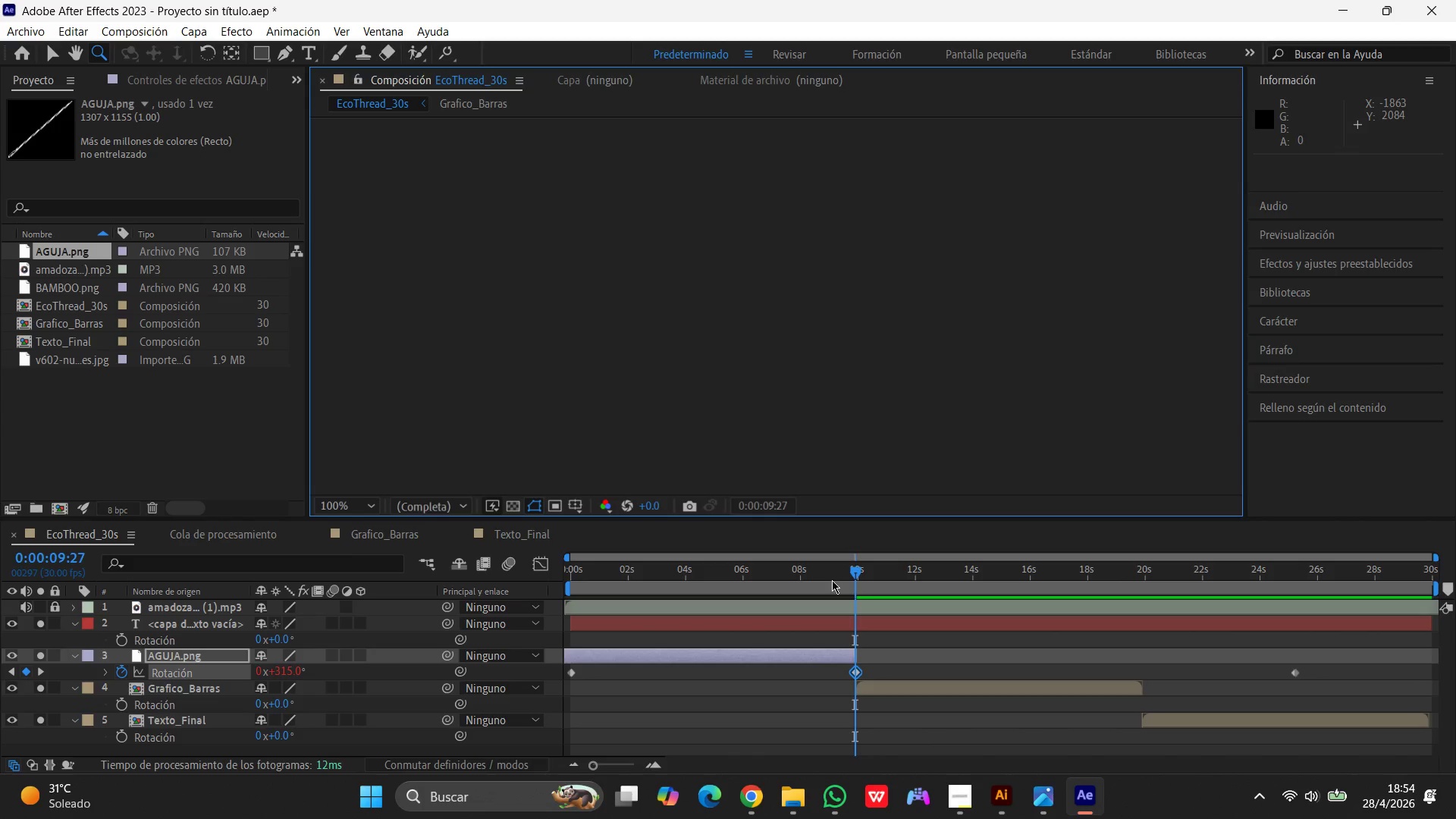 
left_click_drag(start_coordinate=[854, 574], to_coordinate=[425, 620])
 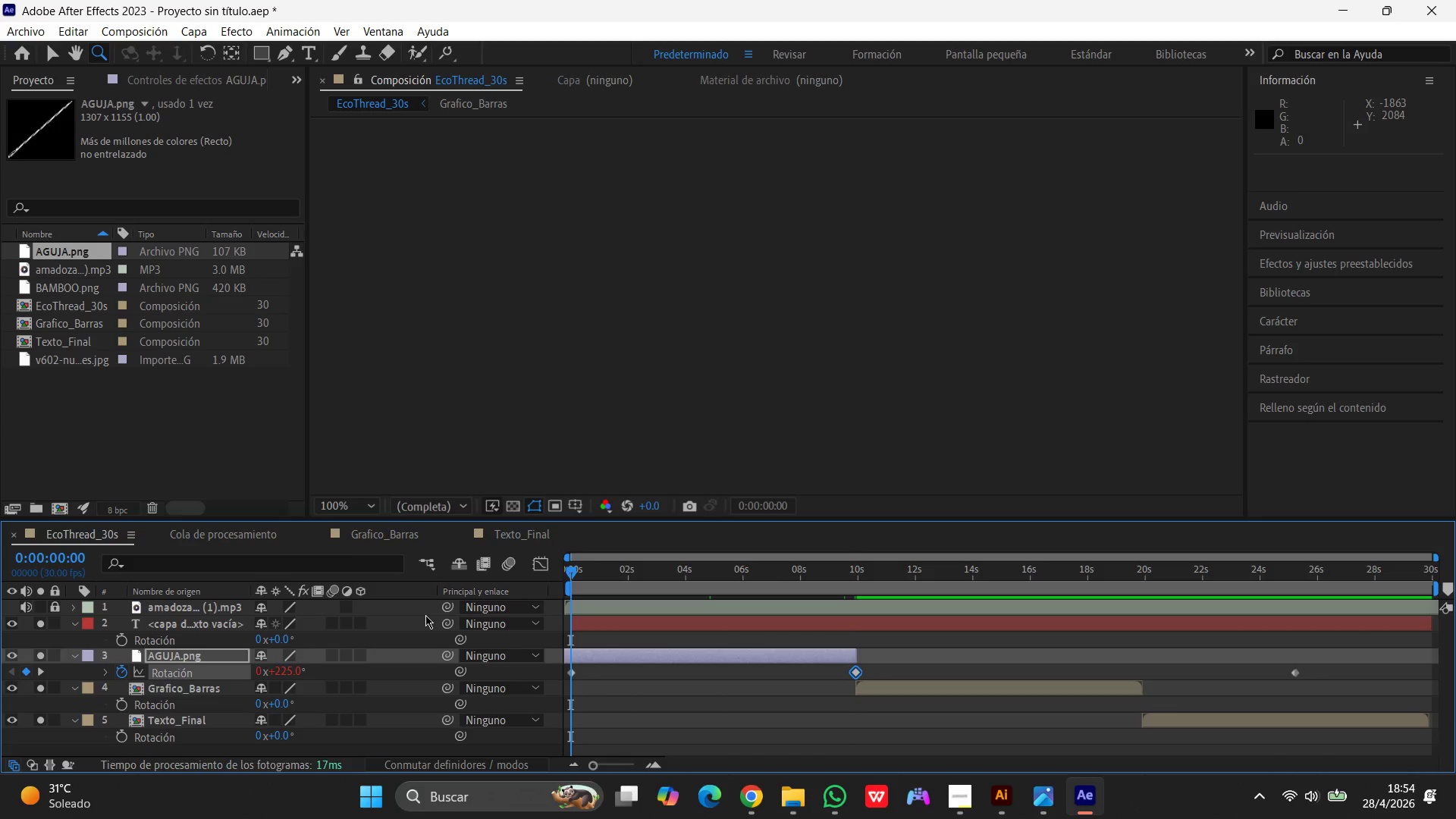 
key(Space)
 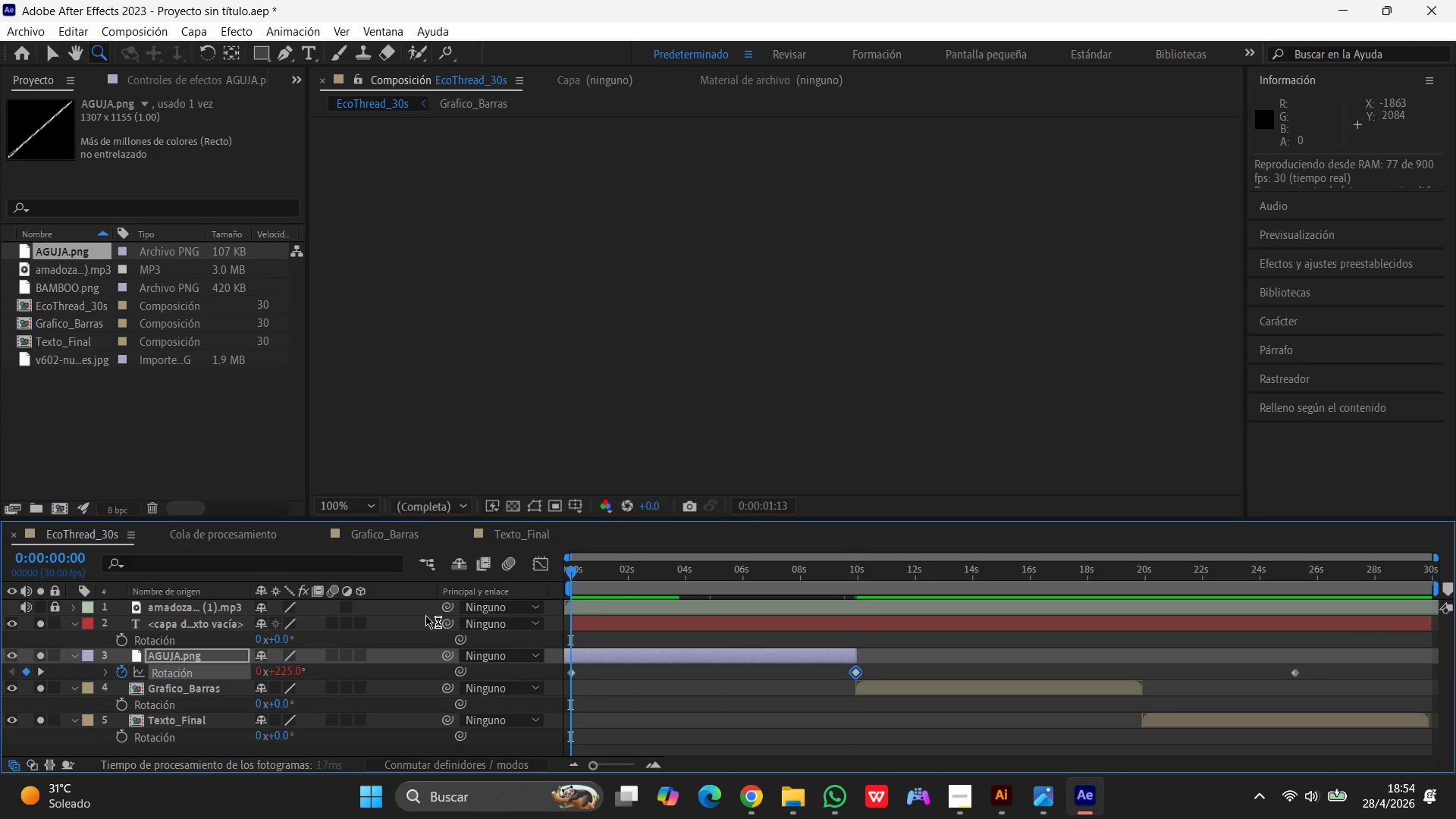 
scroll: coordinate [573, 372], scroll_direction: none, amount: 0.0
 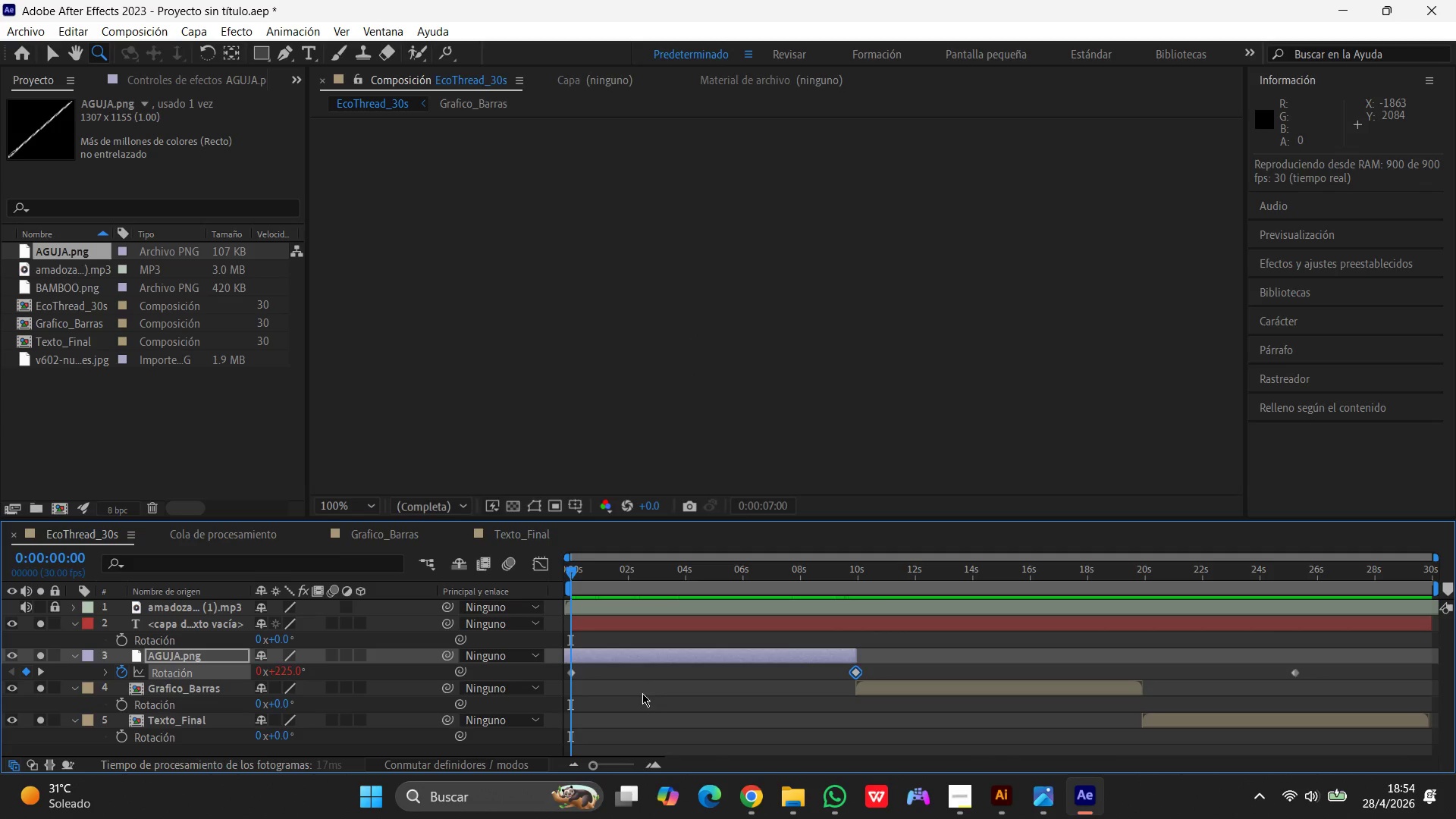 
wait(5.29)
 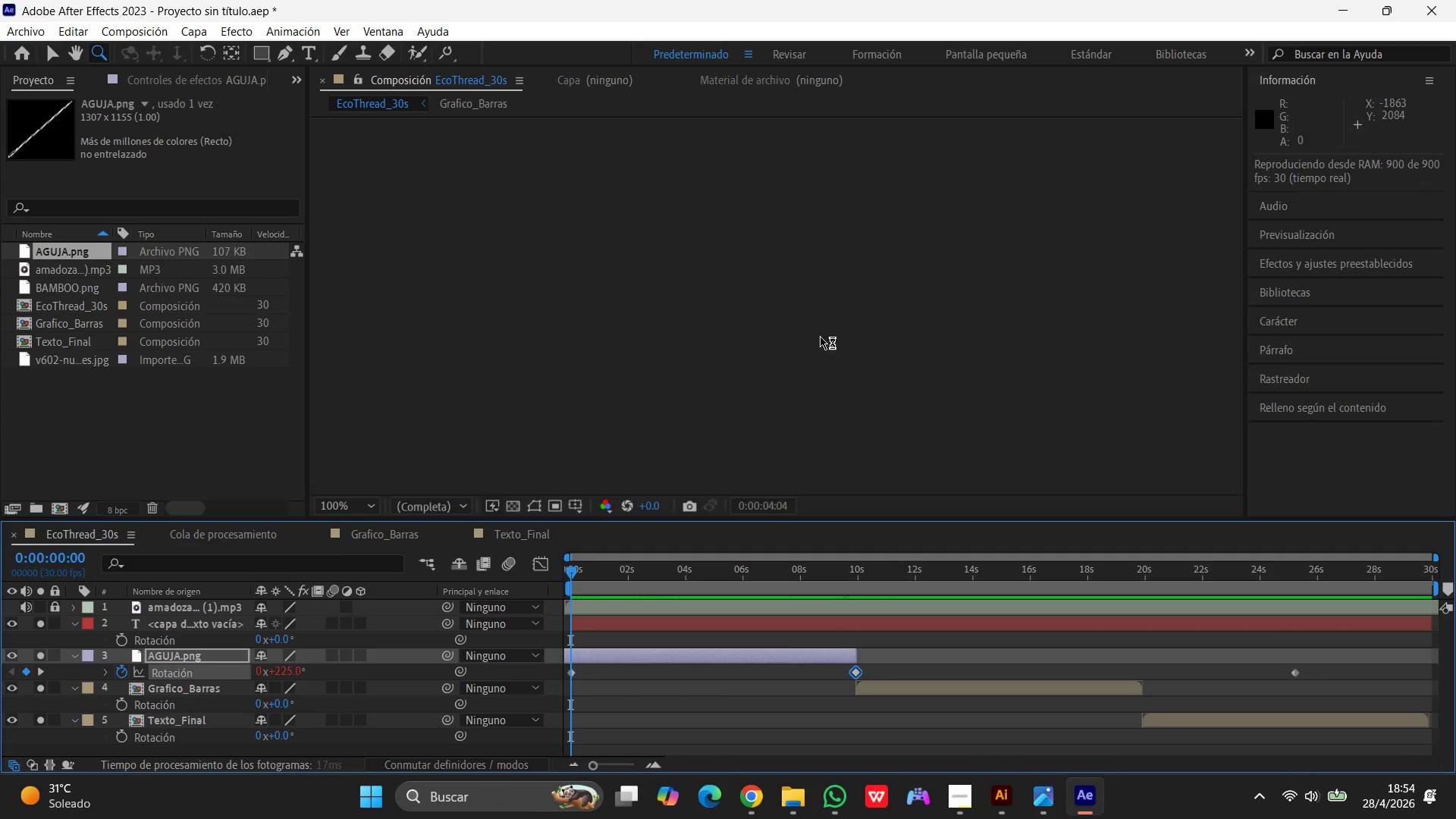 
key(Space)
 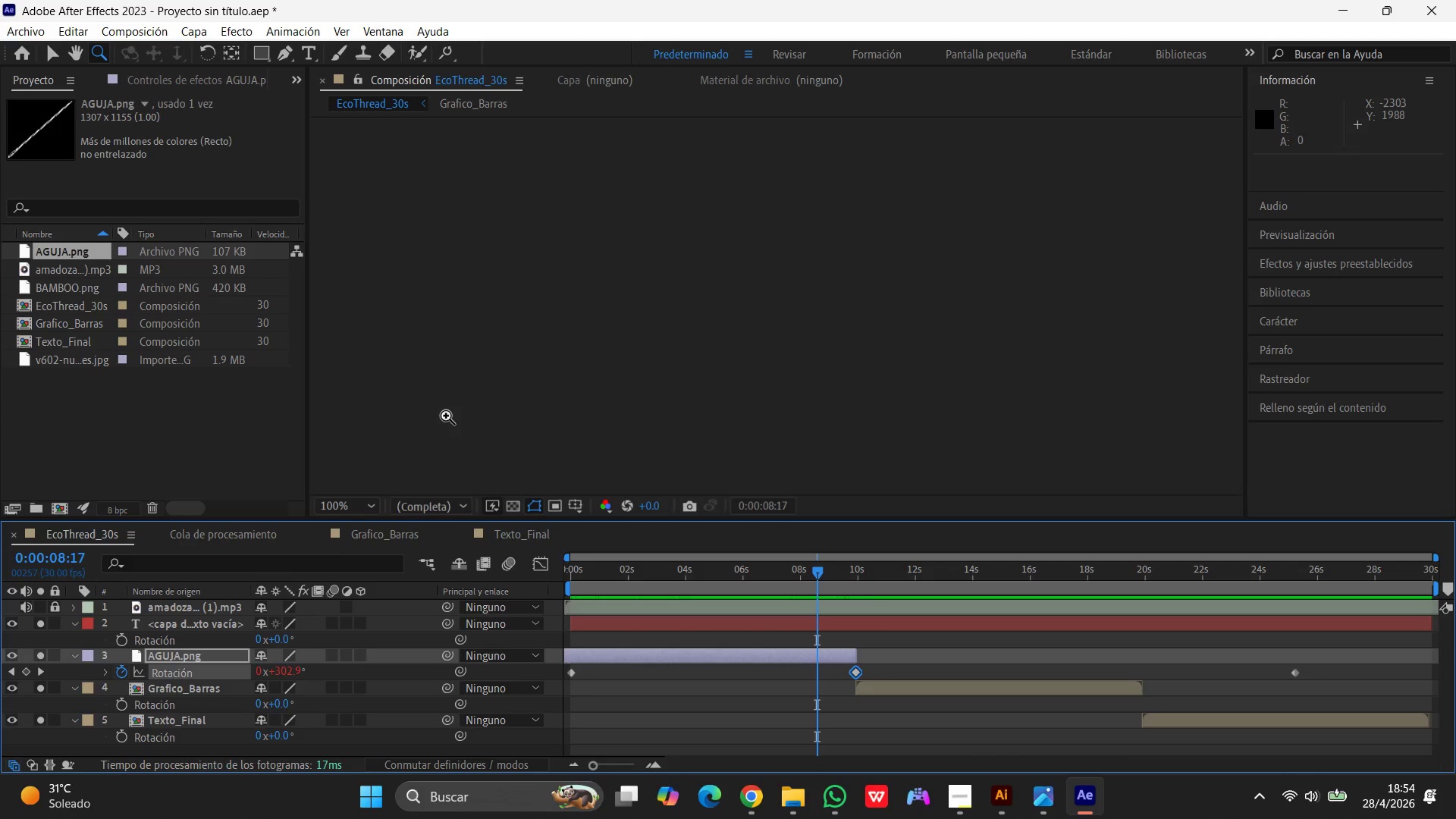 
left_click([598, 357])
 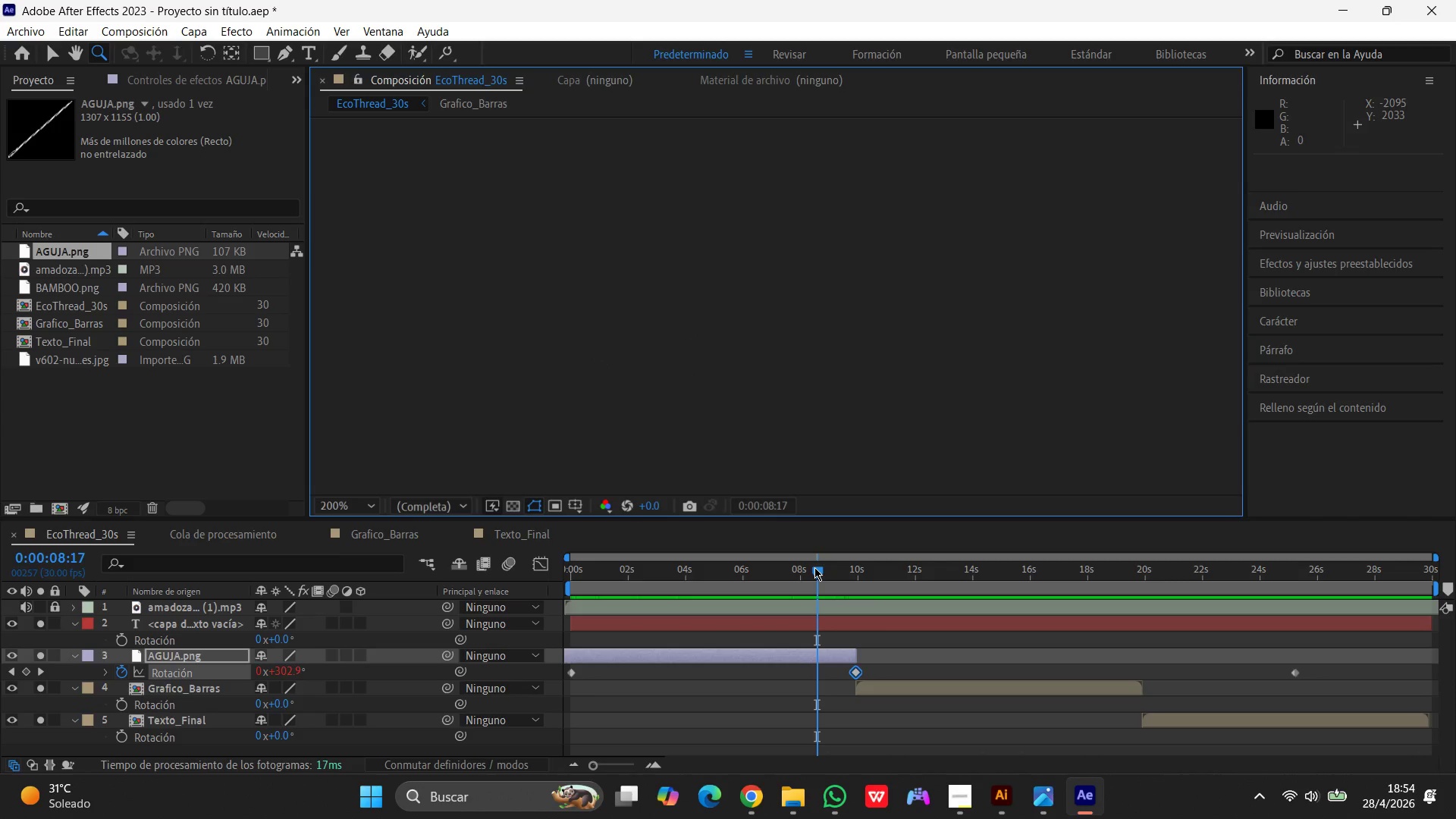 
left_click_drag(start_coordinate=[815, 568], to_coordinate=[893, 574])
 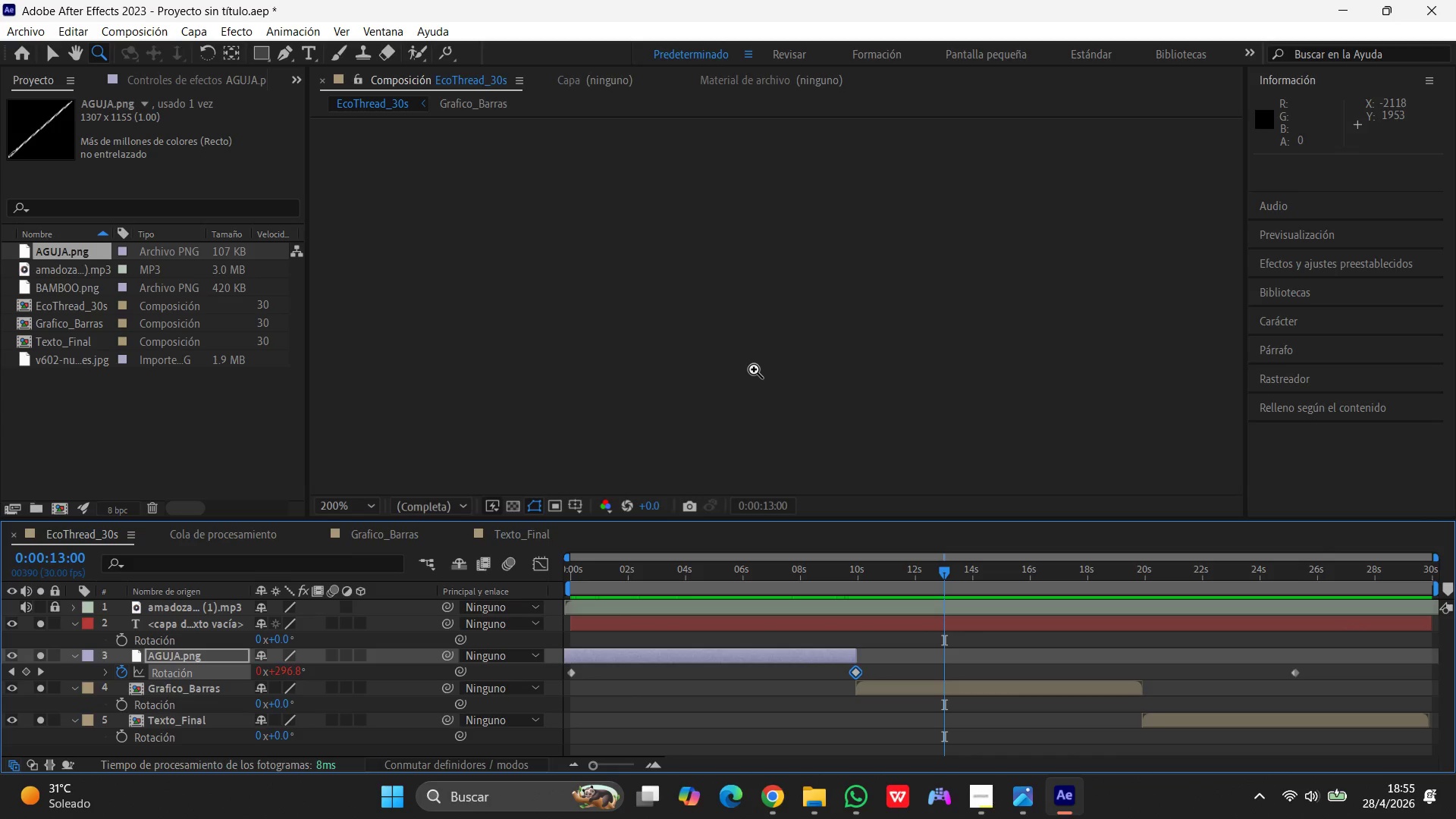 
left_click_drag(start_coordinate=[754, 369], to_coordinate=[753, 359])
 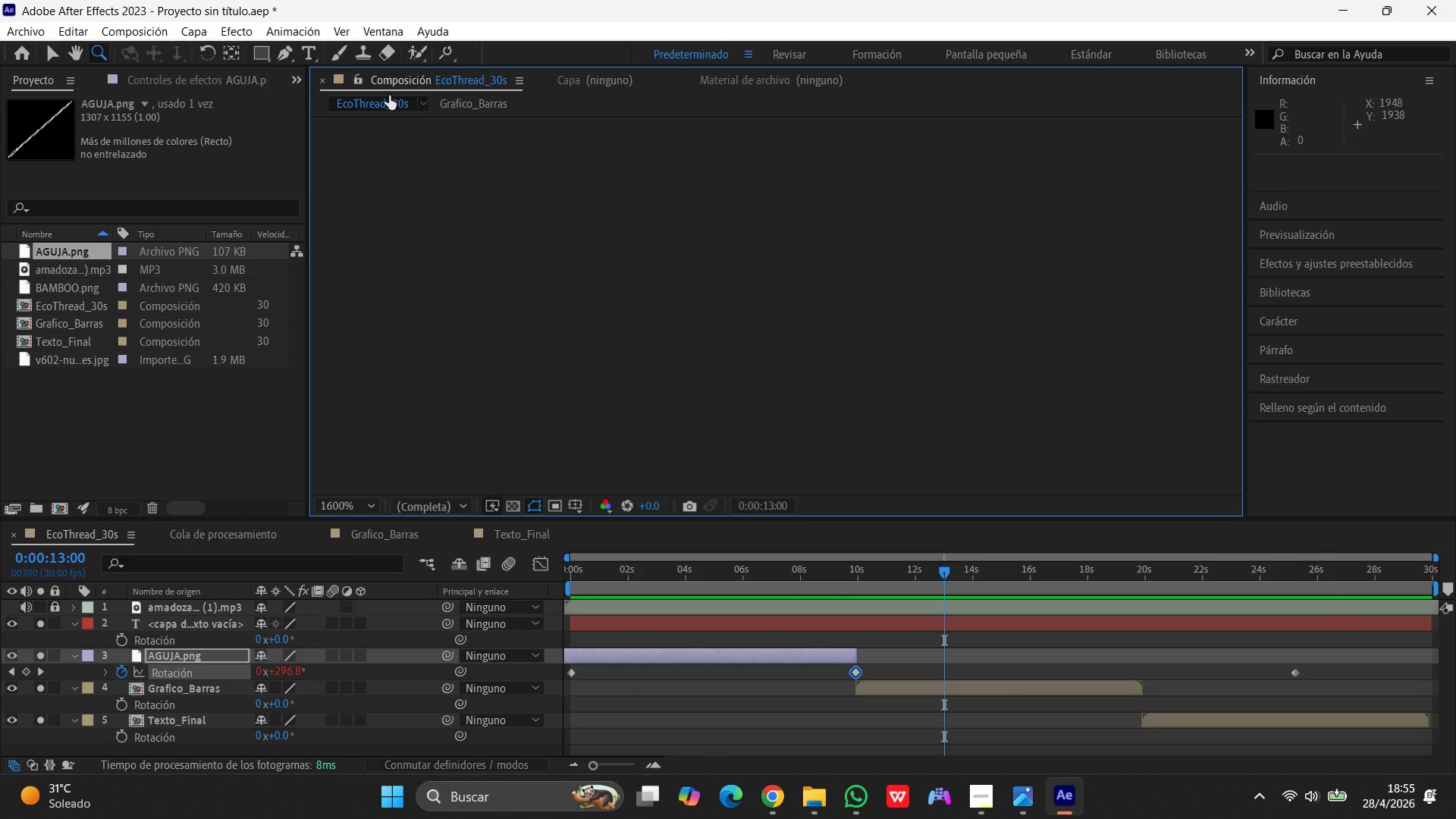 
left_click([414, 84])
 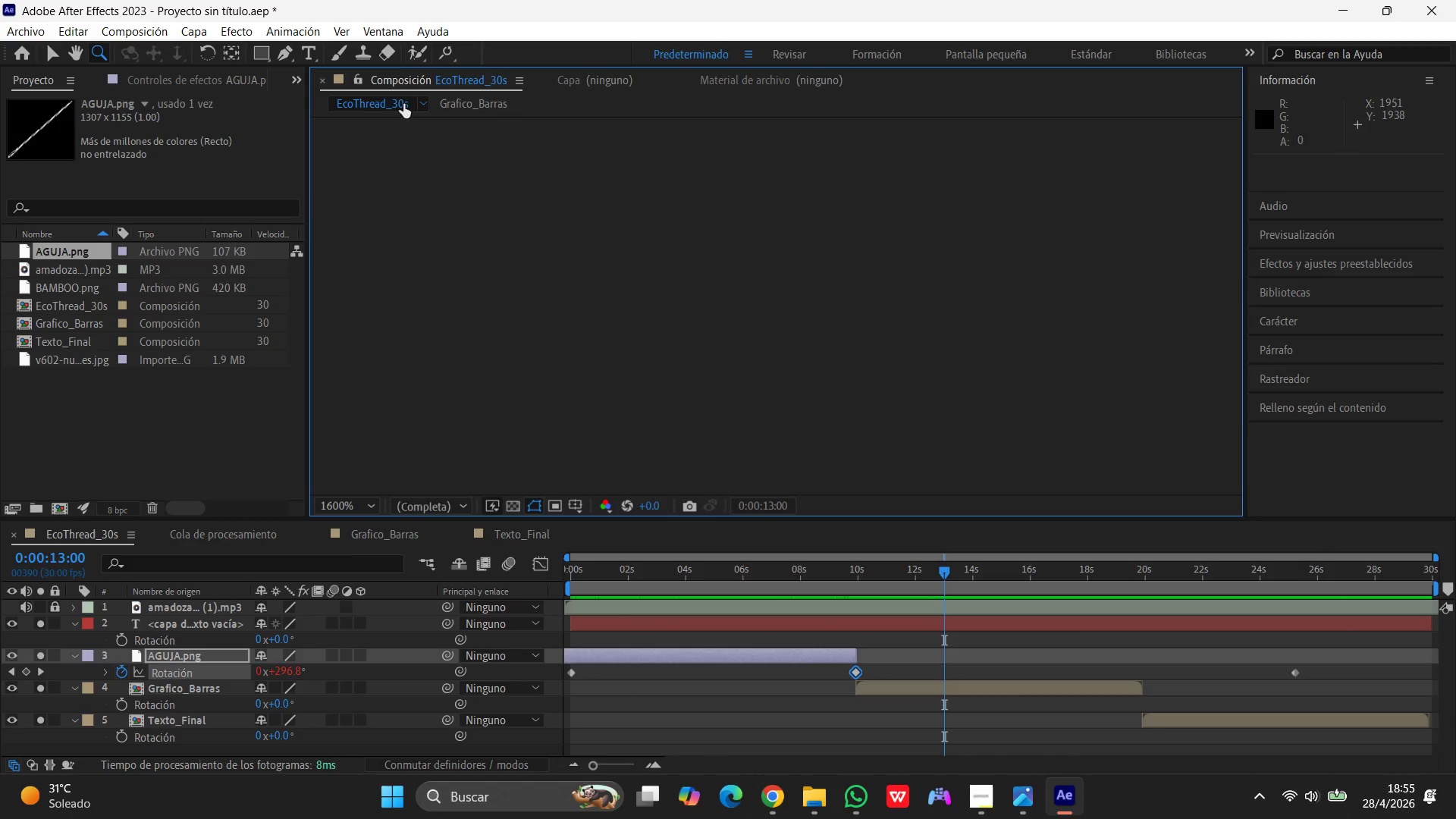 
left_click([373, 99])
 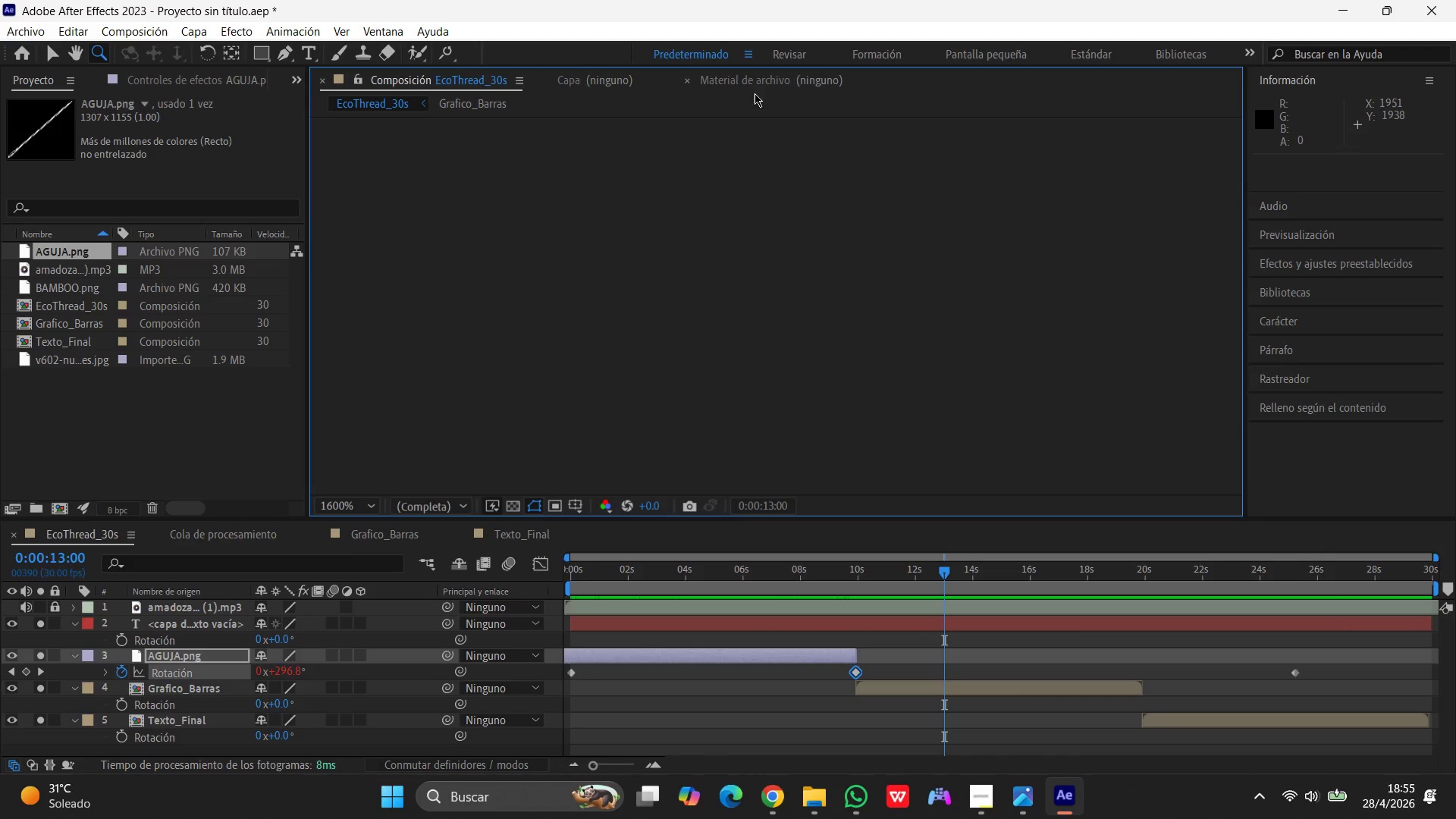 
left_click([628, 236])
 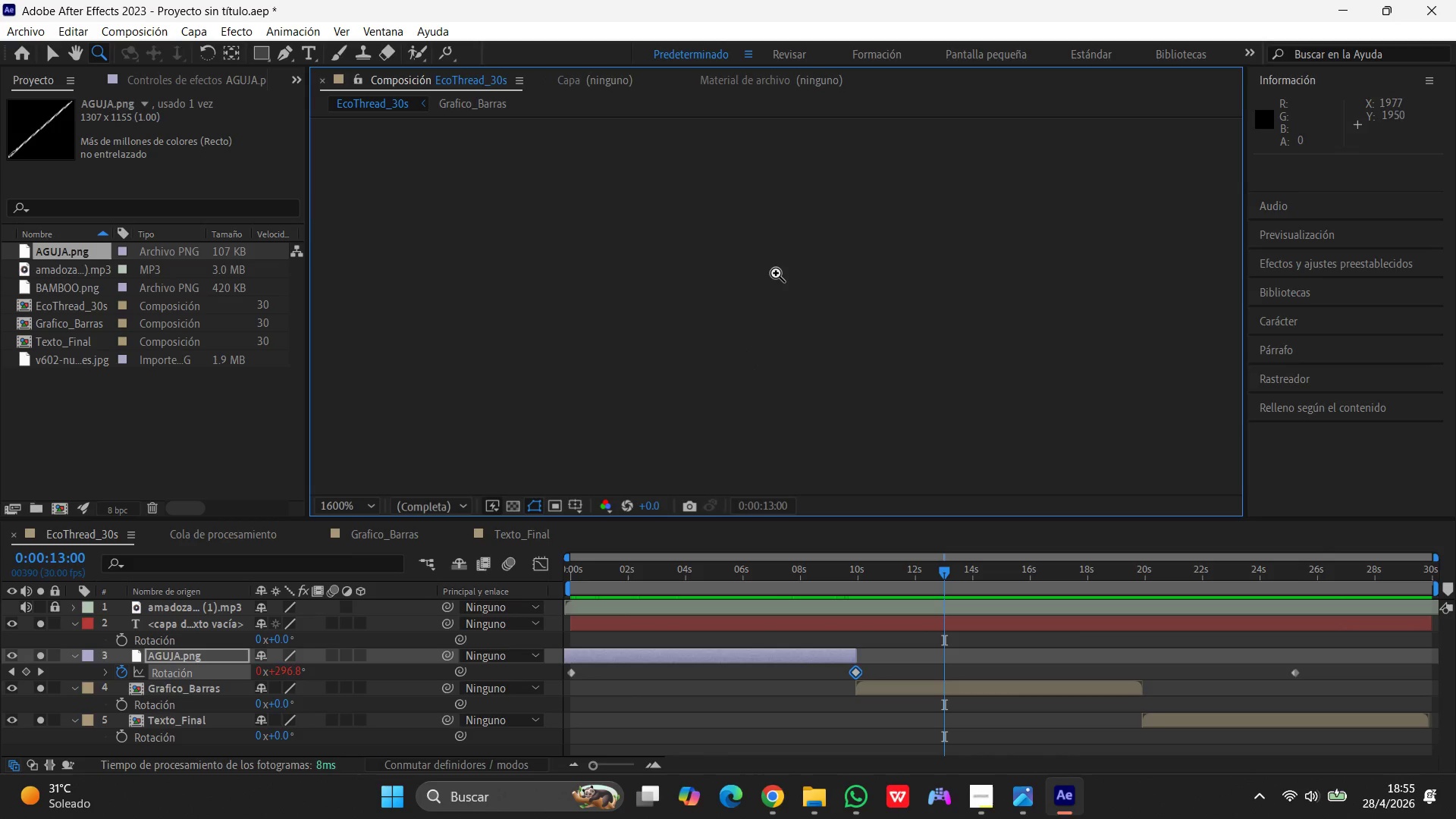 
scroll: coordinate [782, 276], scroll_direction: up, amount: 4.0
 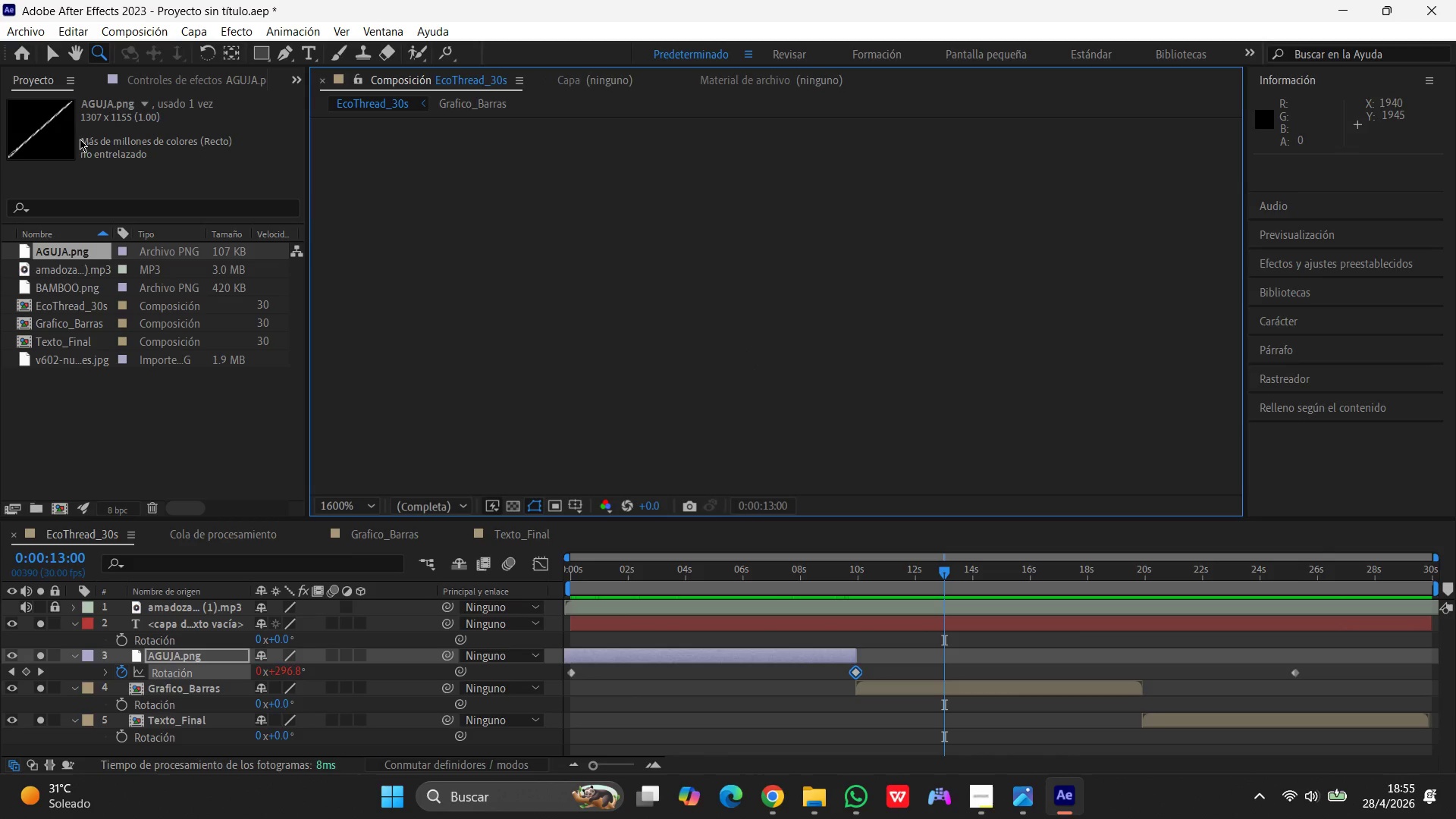 
left_click([71, 135])
 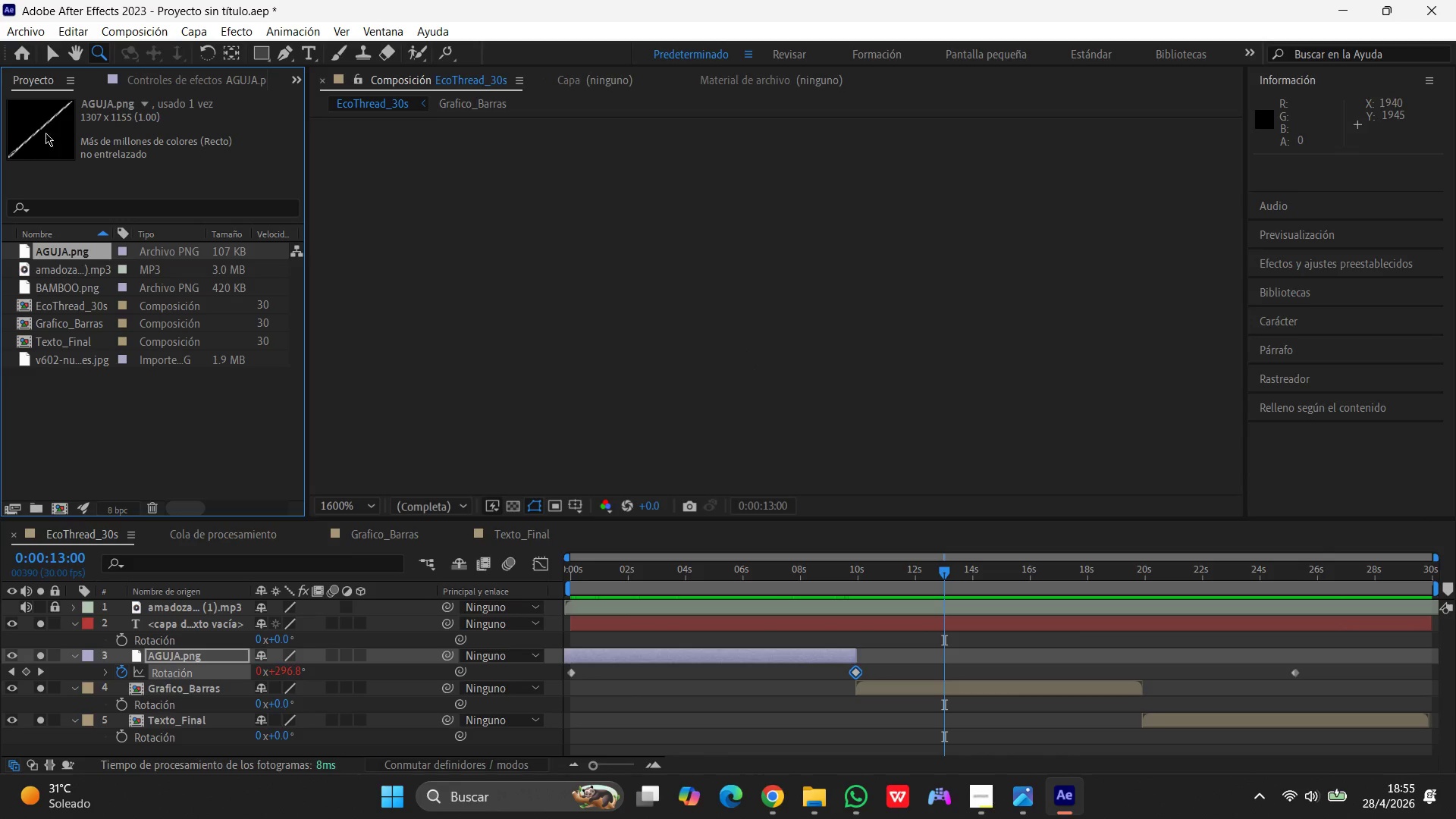 
left_click([46, 133])
 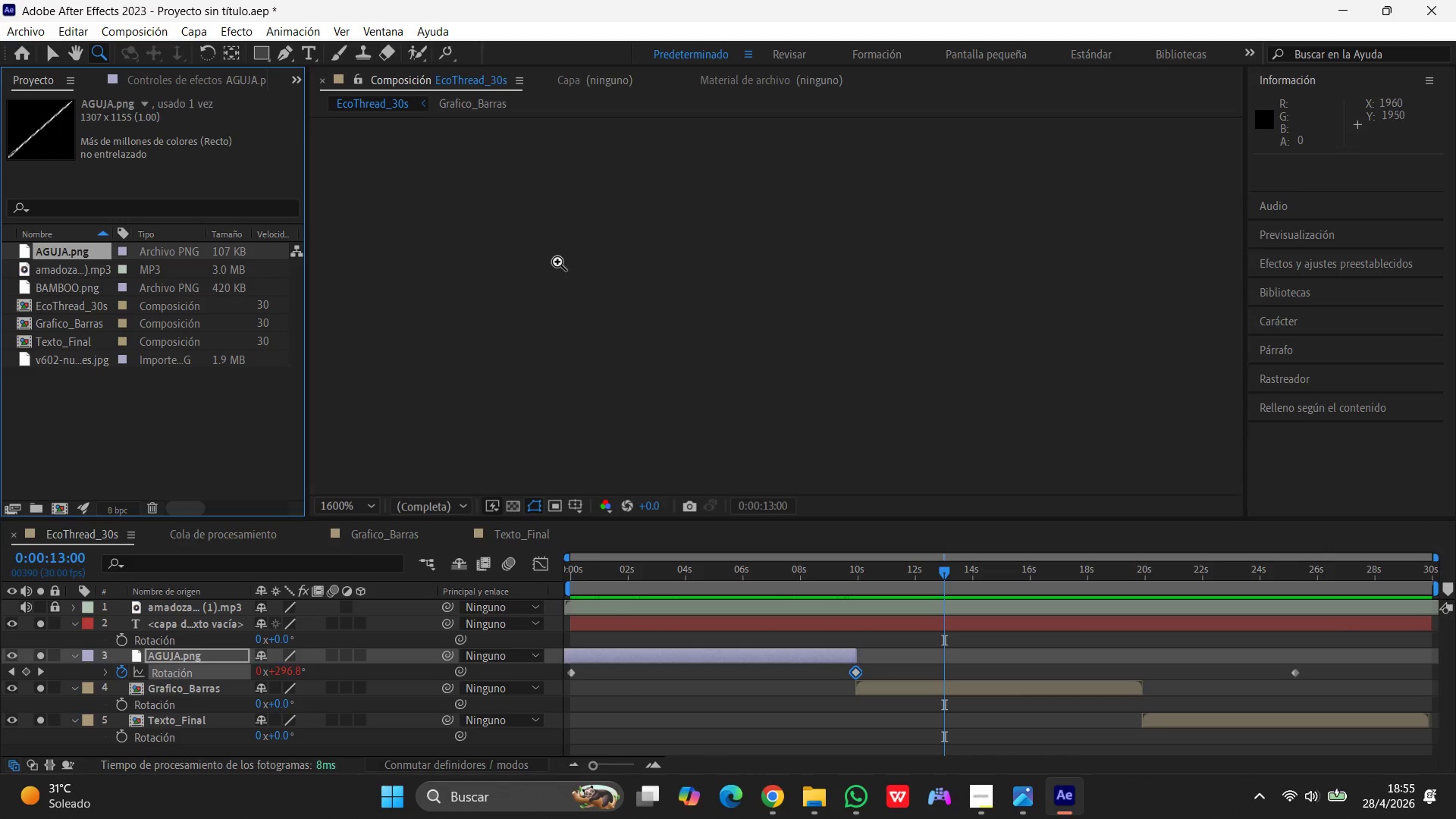 
left_click([557, 262])
 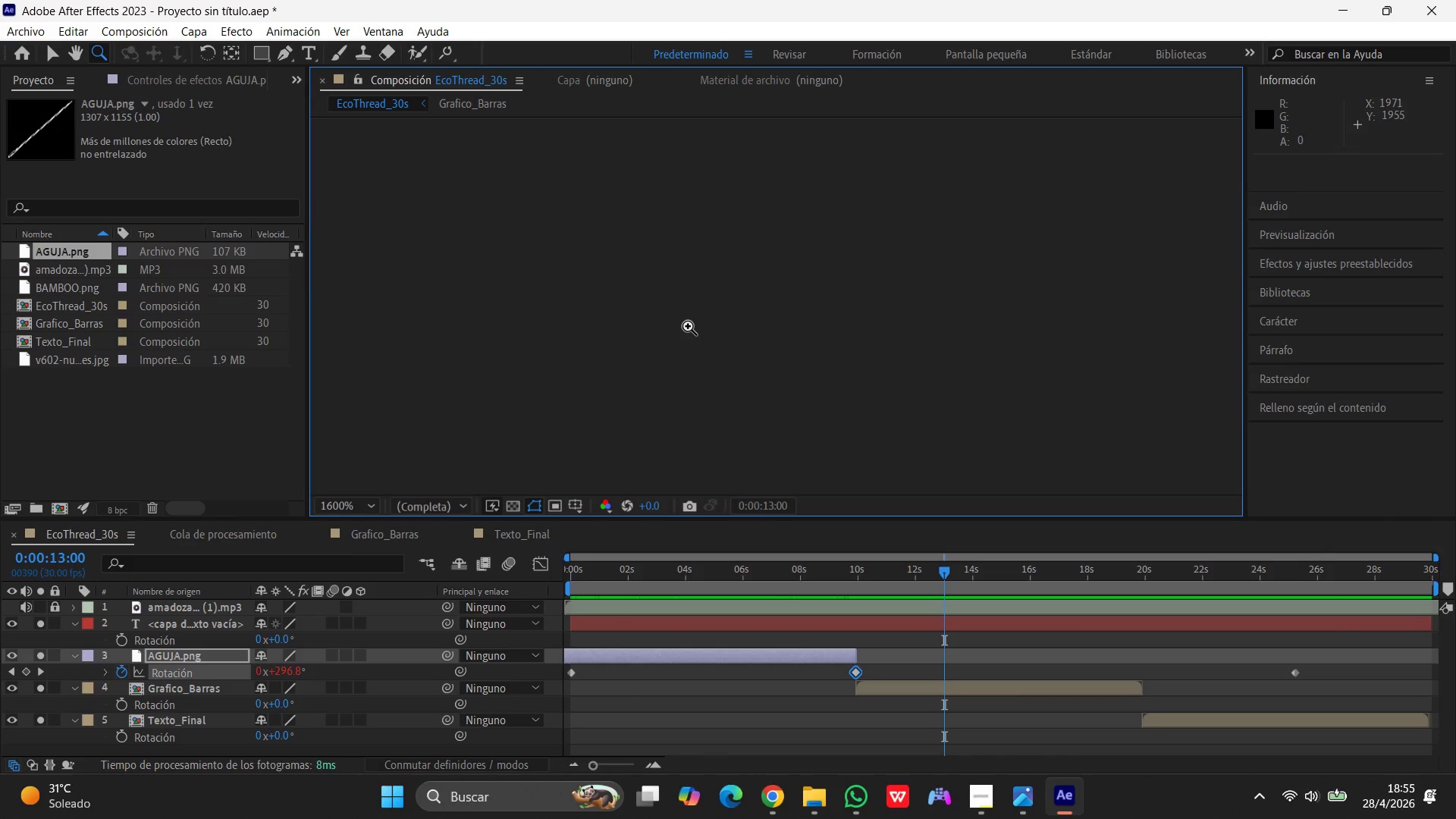 
scroll: coordinate [681, 318], scroll_direction: down, amount: 8.0
 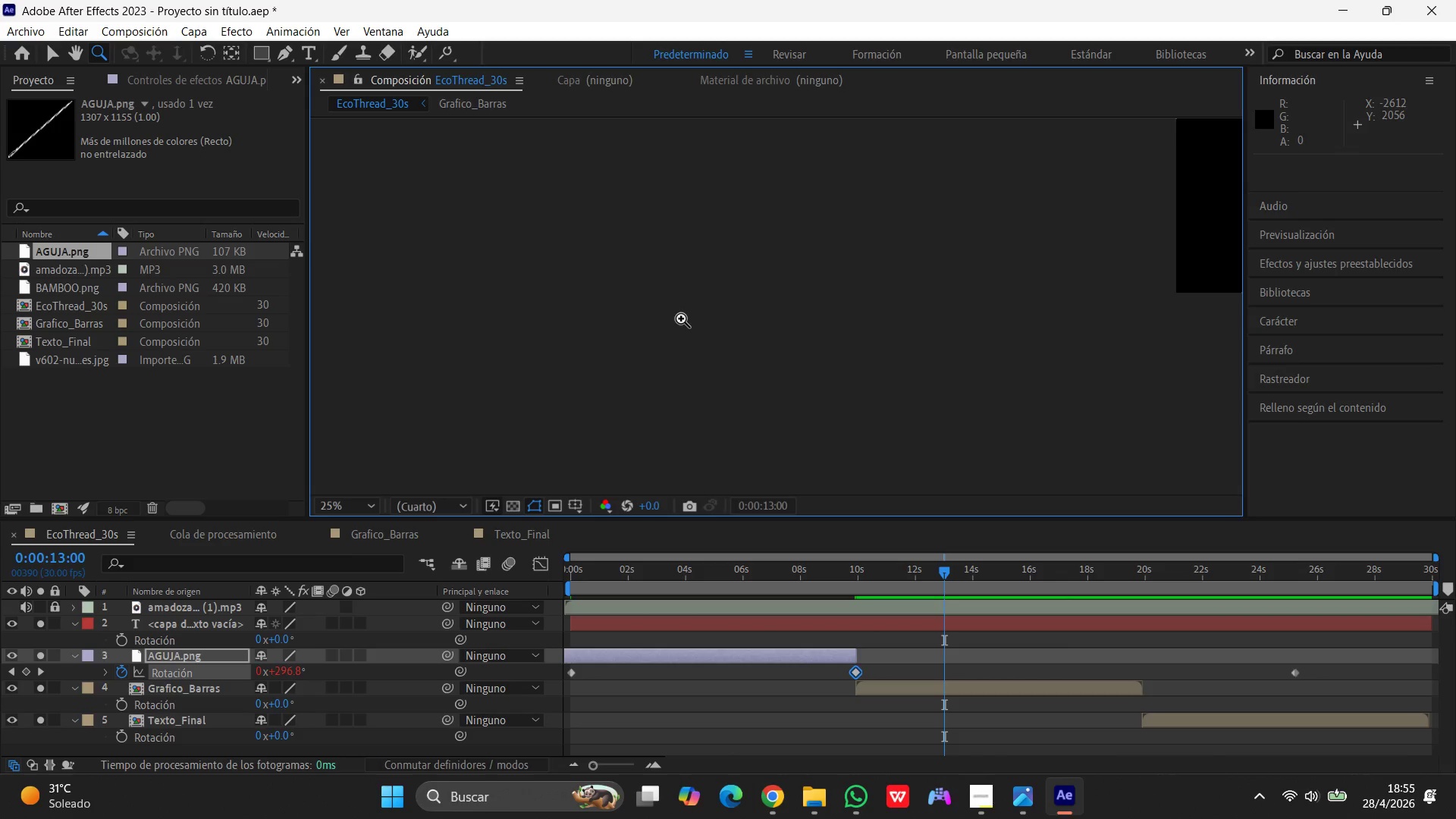 
scroll: coordinate [681, 318], scroll_direction: up, amount: 1.0
 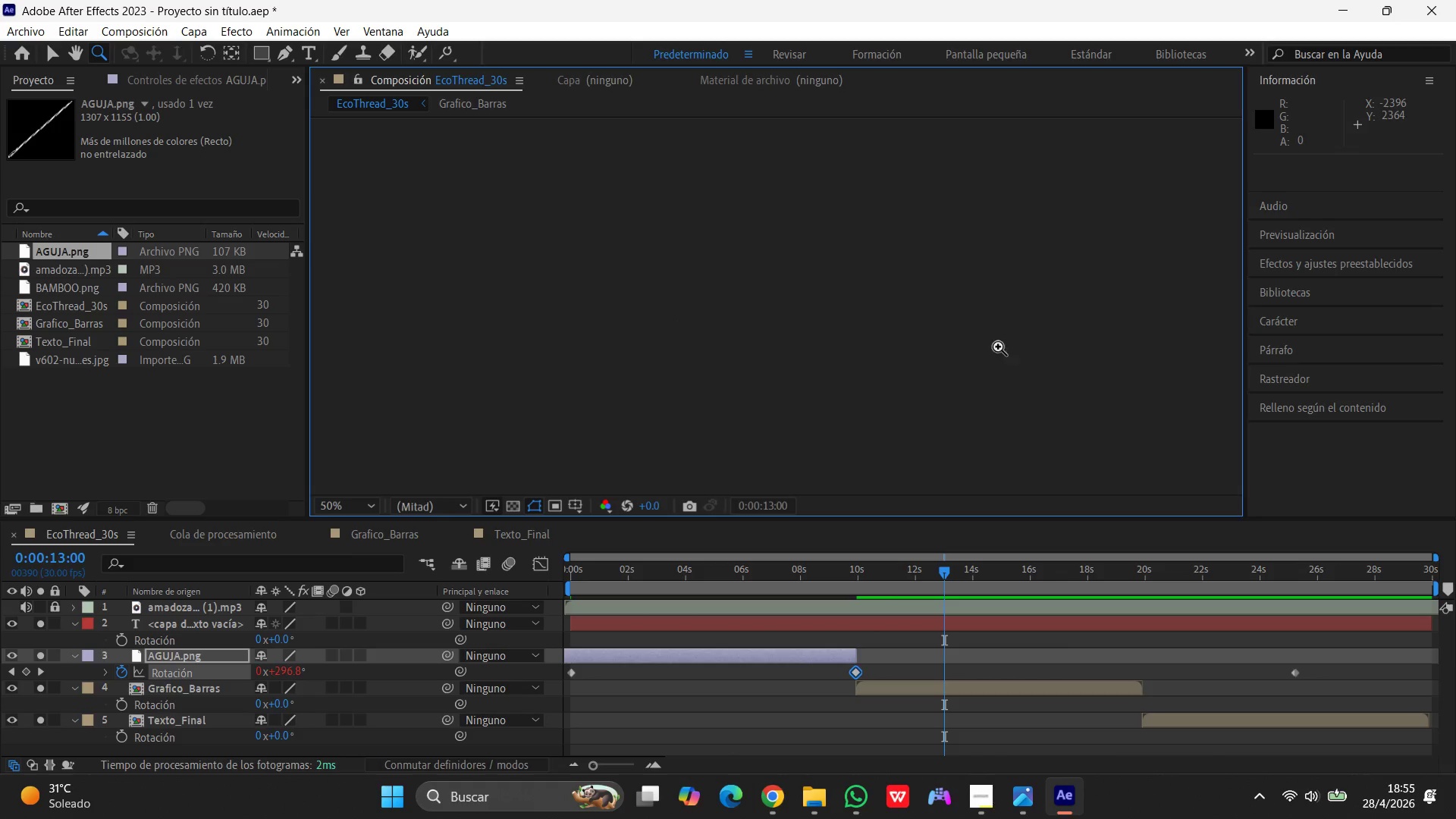 
left_click_drag(start_coordinate=[1030, 322], to_coordinate=[674, 344])
 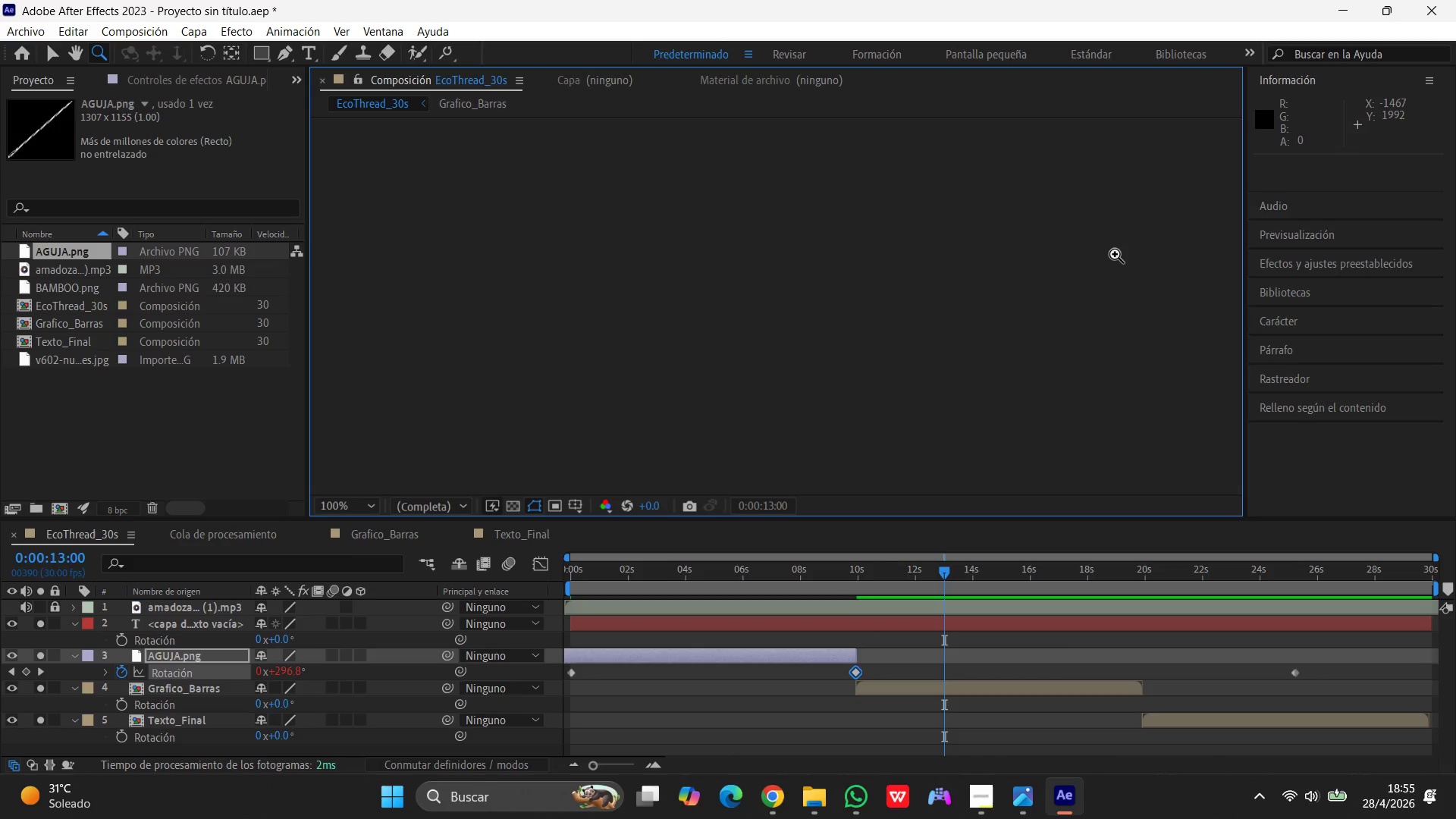 
left_click_drag(start_coordinate=[1114, 254], to_coordinate=[914, 283])
 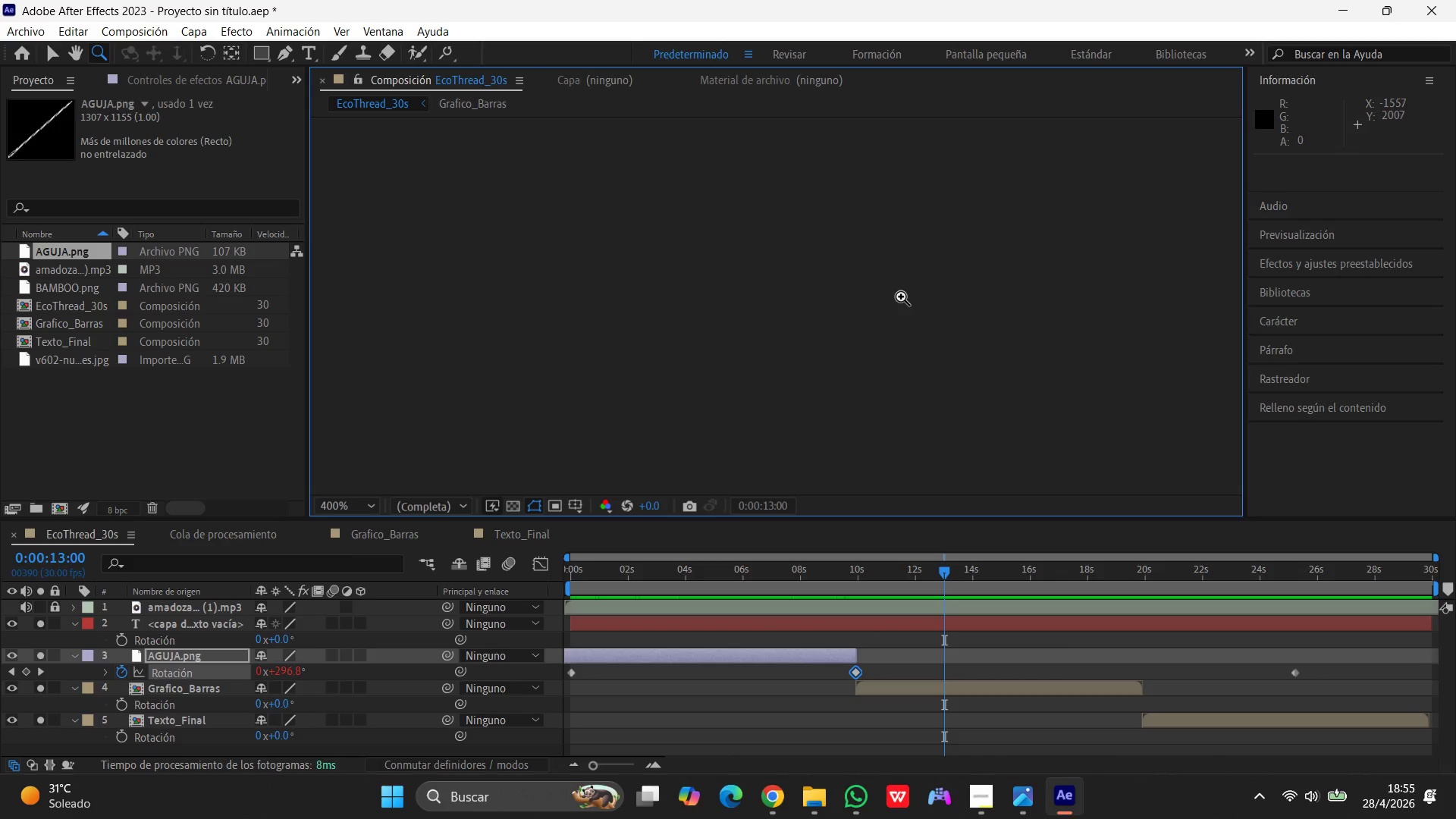 
scroll: coordinate [901, 297], scroll_direction: up, amount: 27.0
 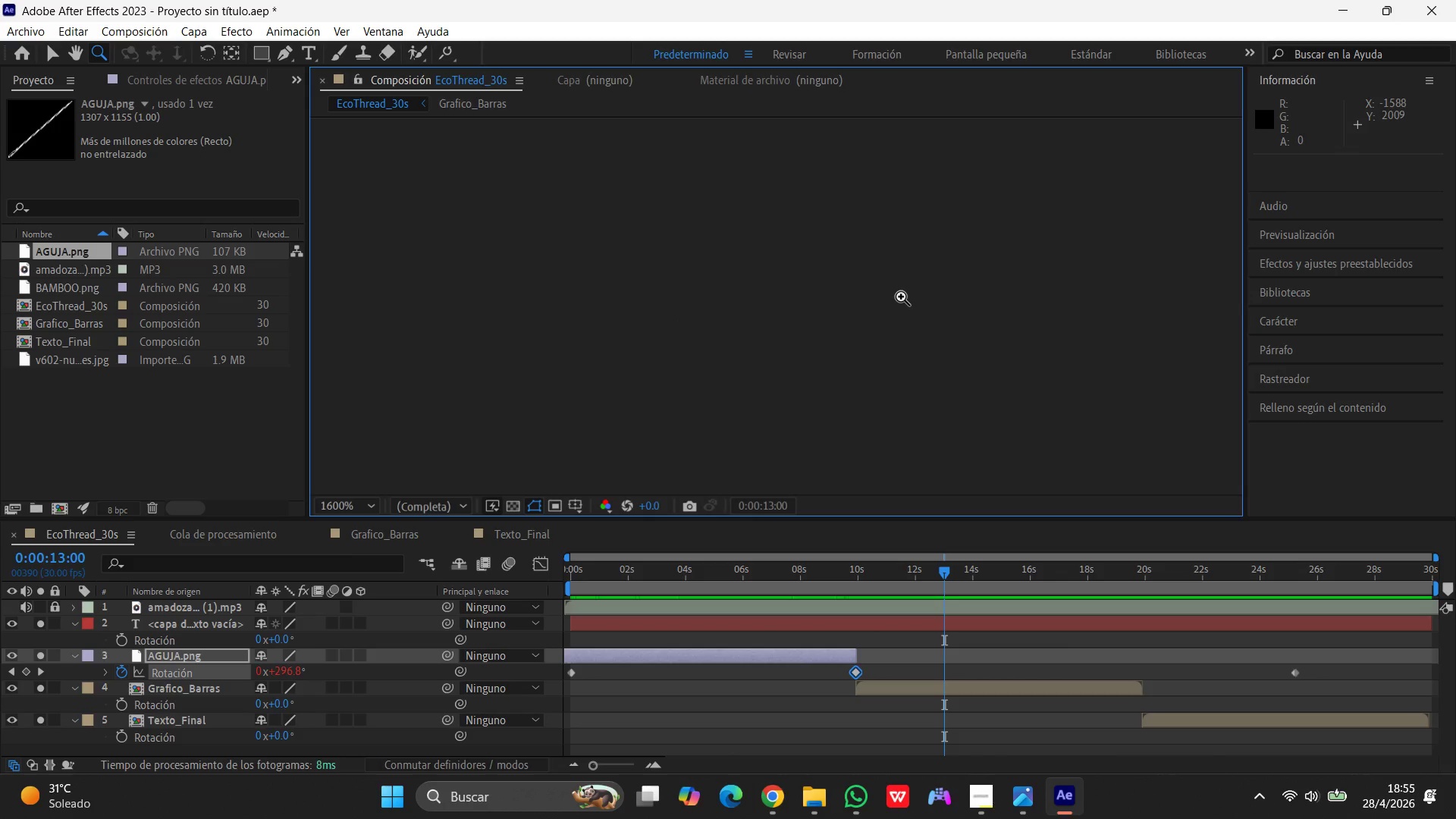 
scroll: coordinate [901, 297], scroll_direction: down, amount: 8.0
 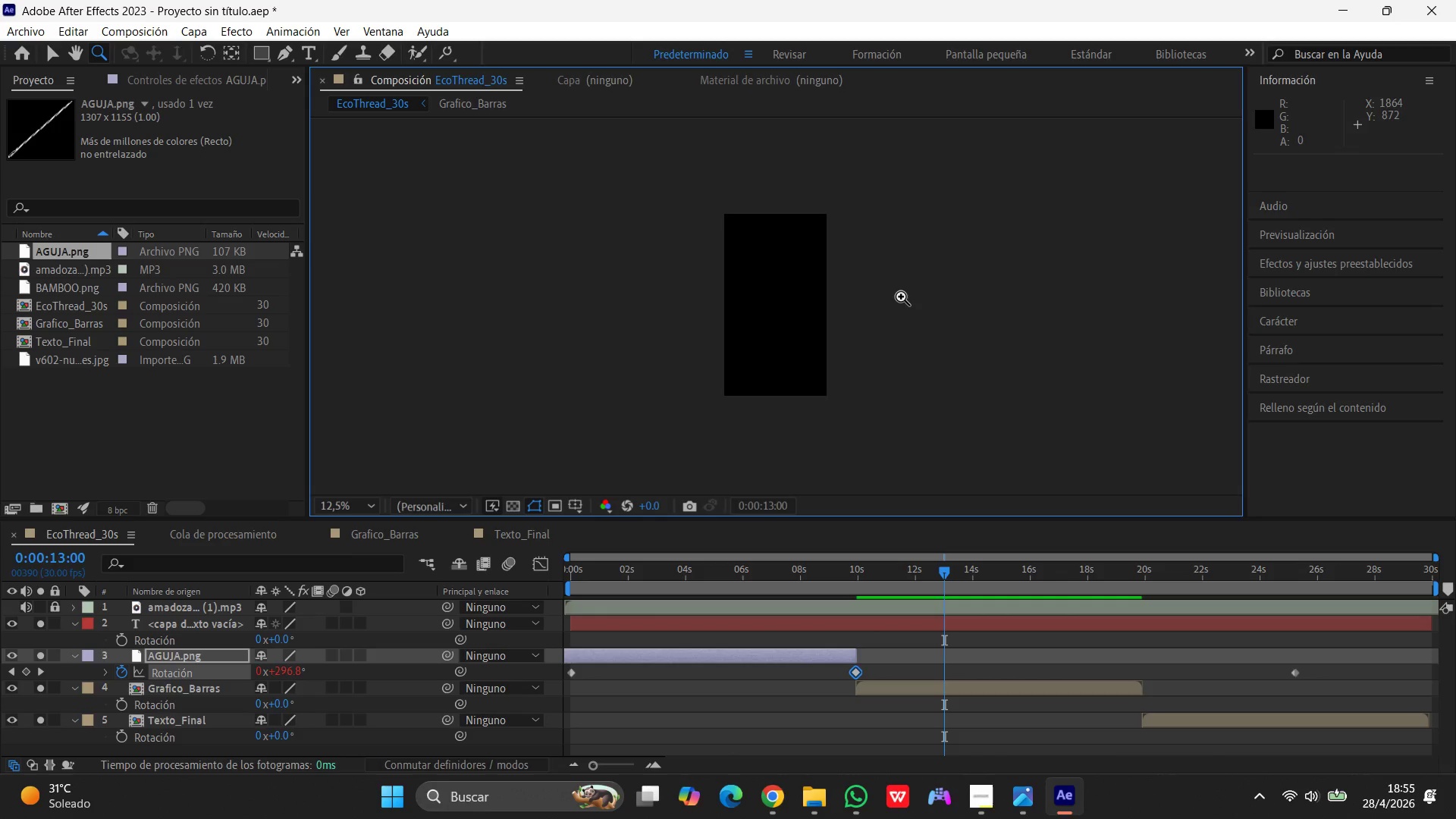 
scroll: coordinate [901, 297], scroll_direction: up, amount: 1.0
 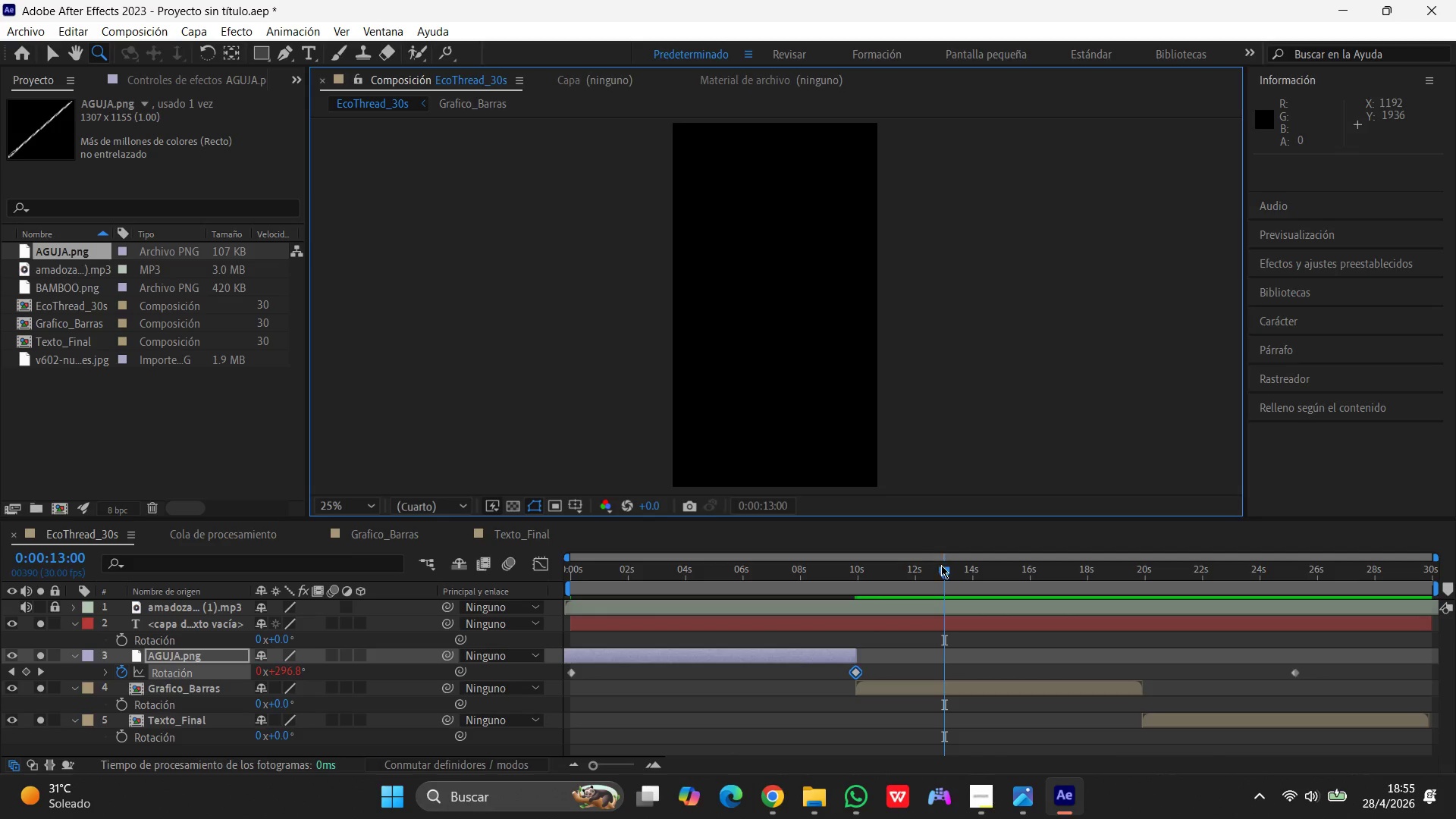 
left_click_drag(start_coordinate=[944, 570], to_coordinate=[406, 607])
 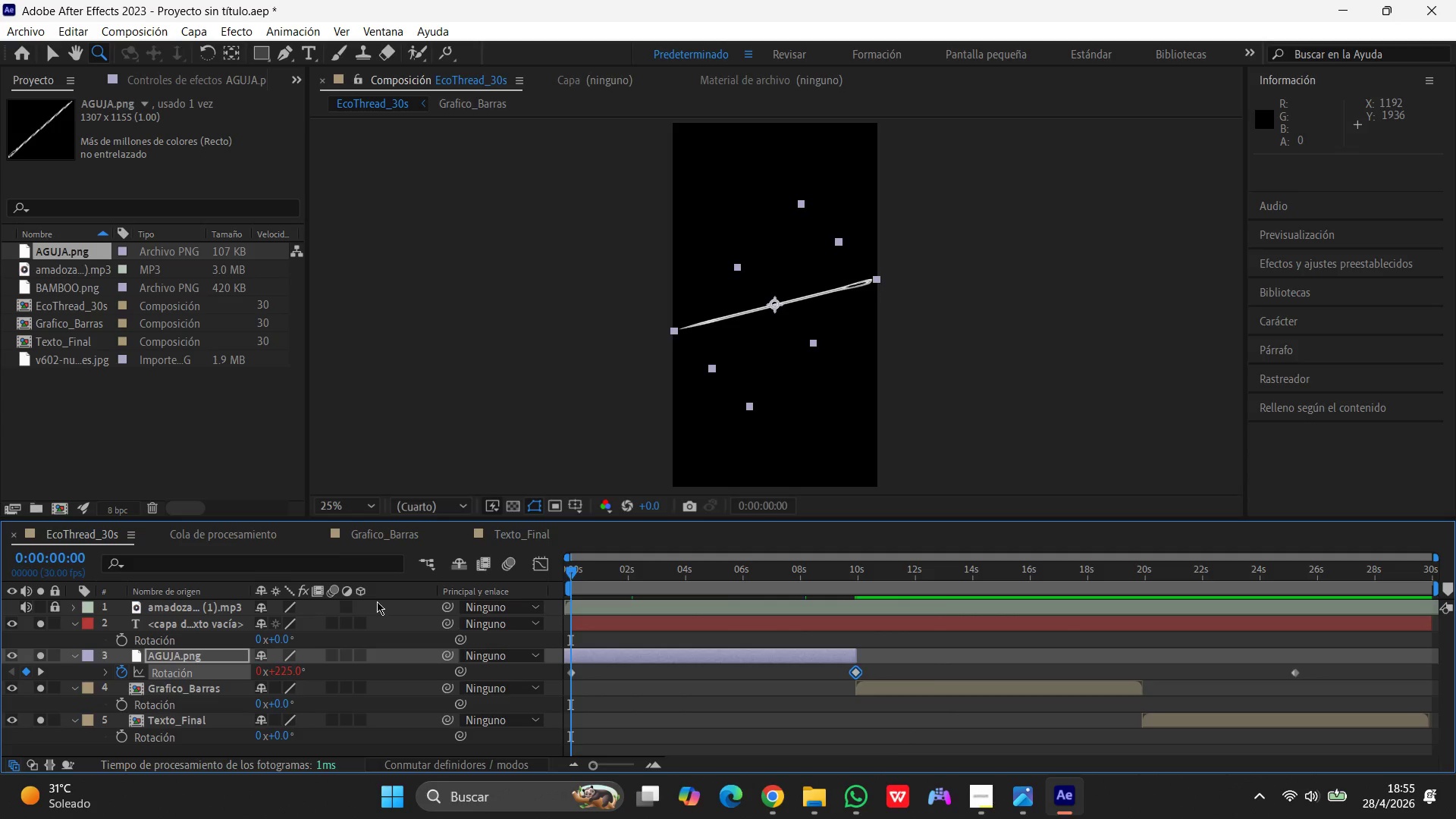 
key(Space)
 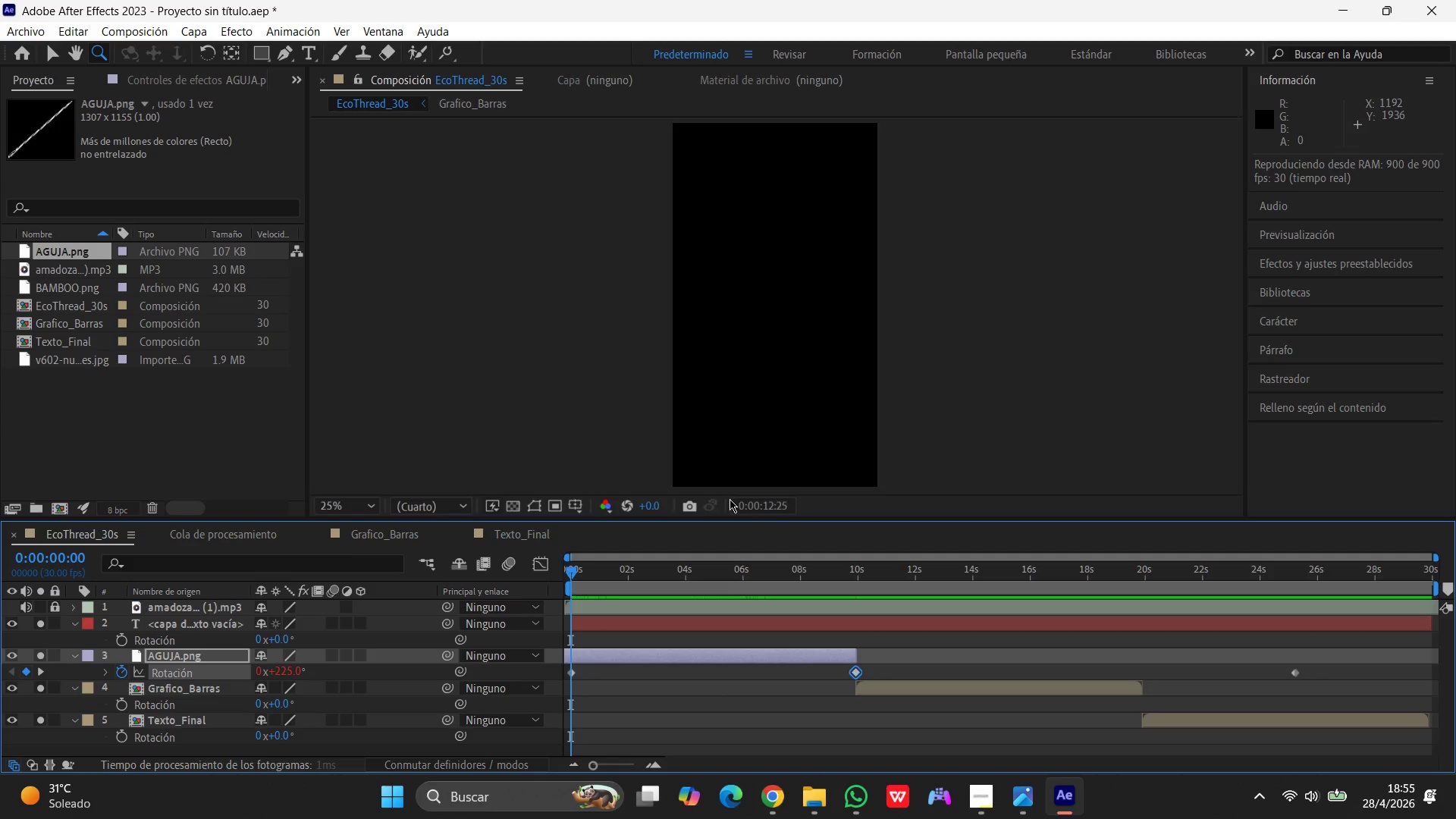 
wait(18.52)
 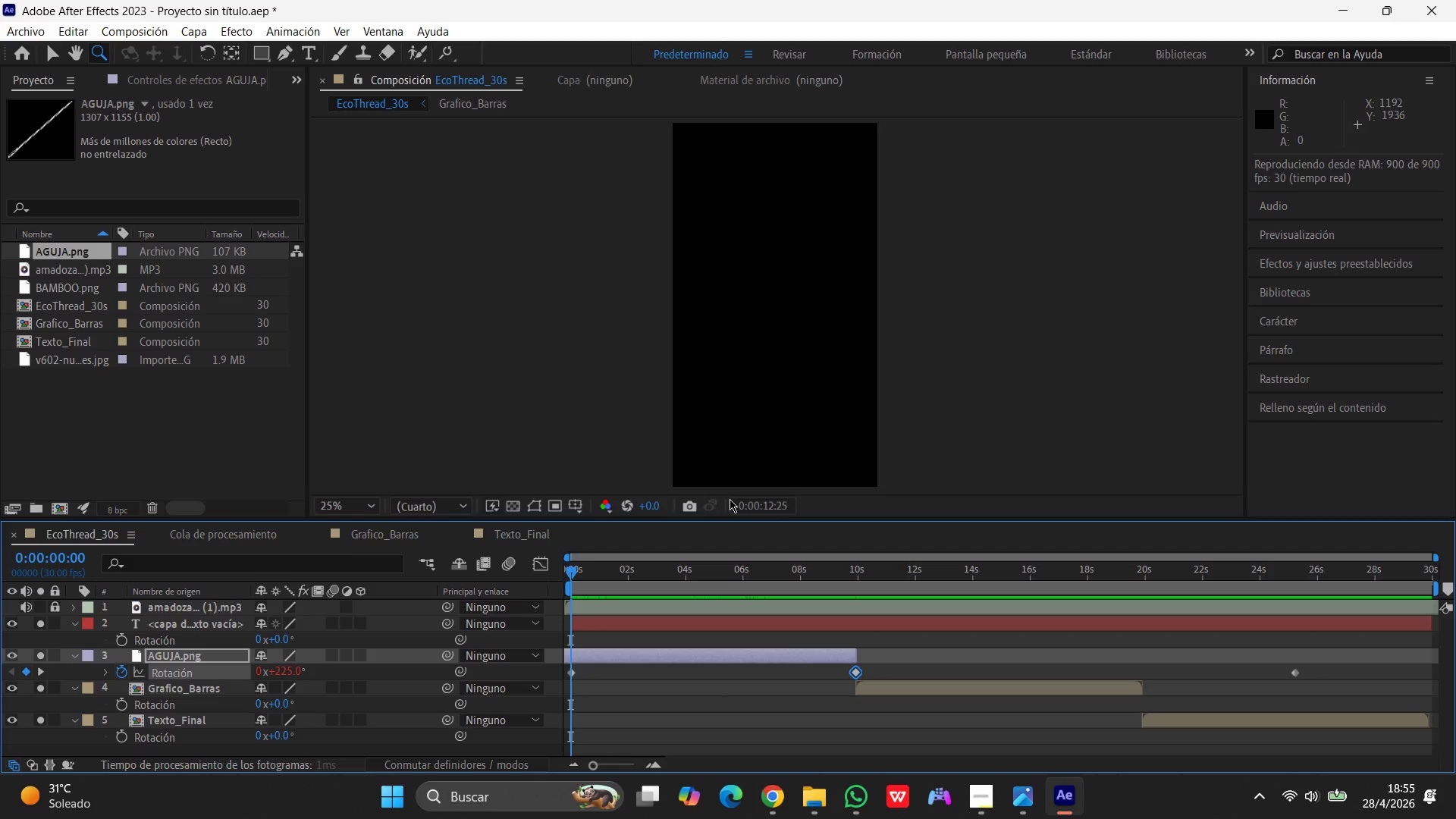 
left_click_drag(start_coordinate=[575, 570], to_coordinate=[532, 574])
 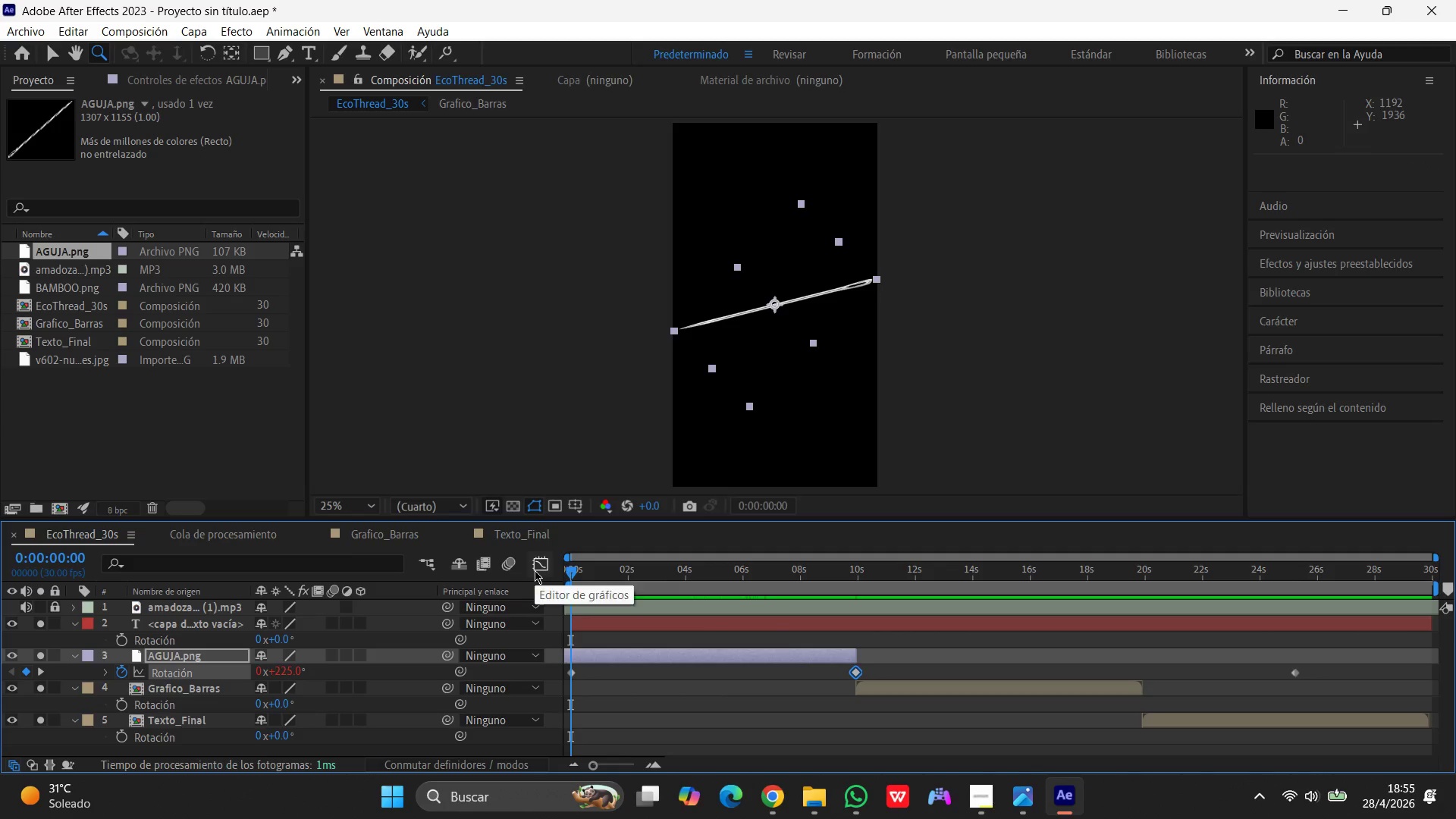 
key(Space)
 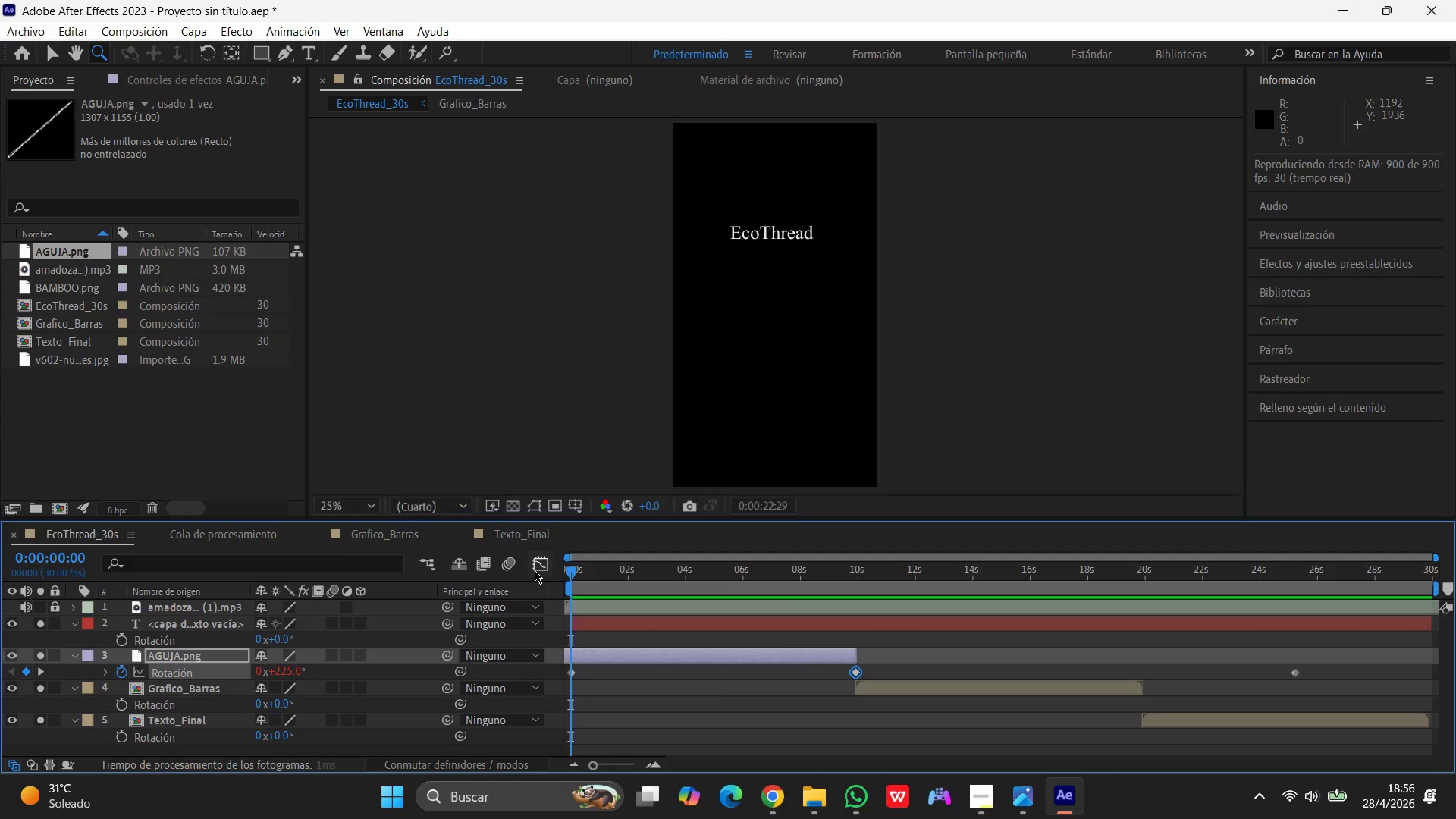 
wait(28.47)
 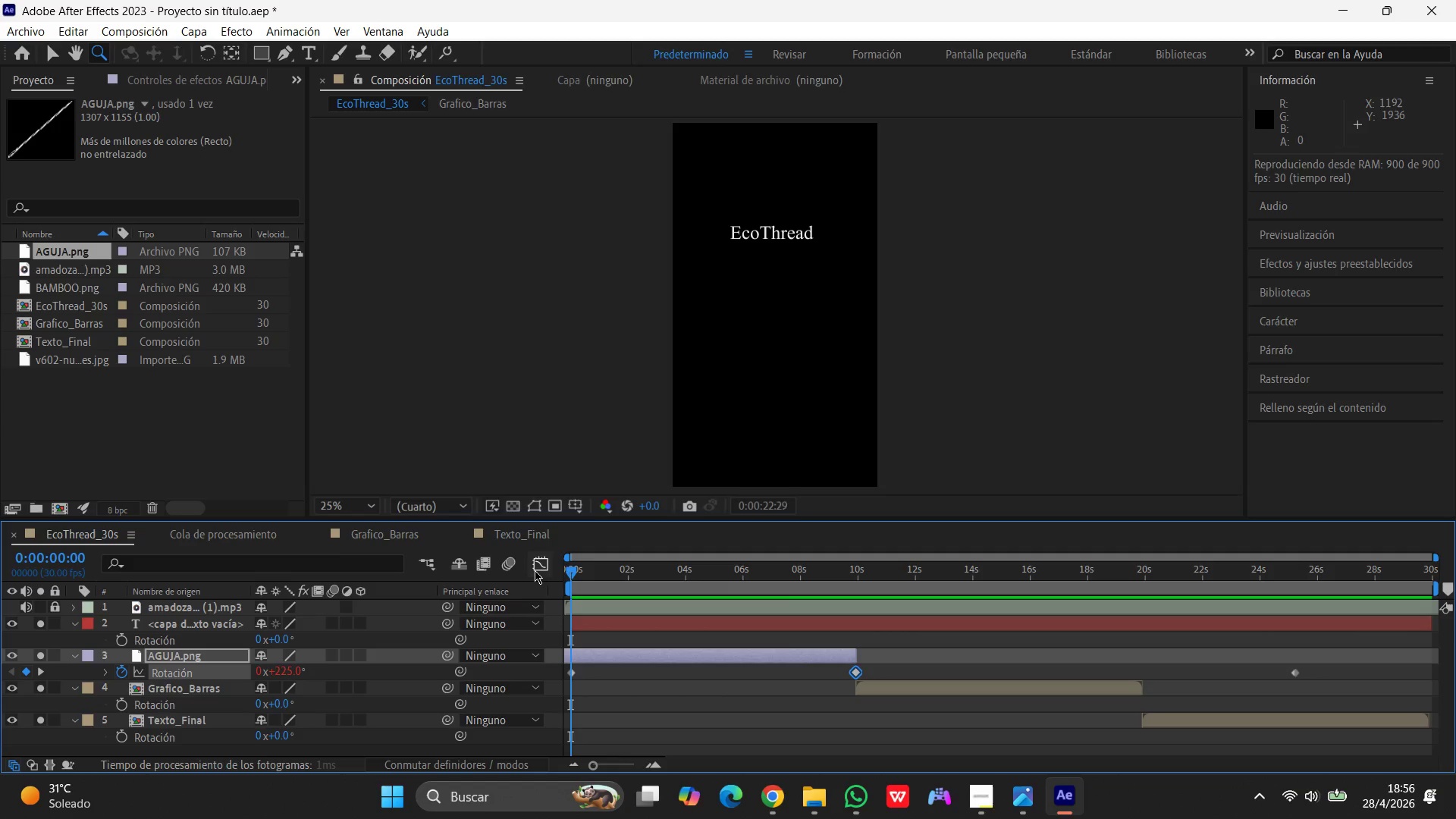 
left_click([924, 708])
 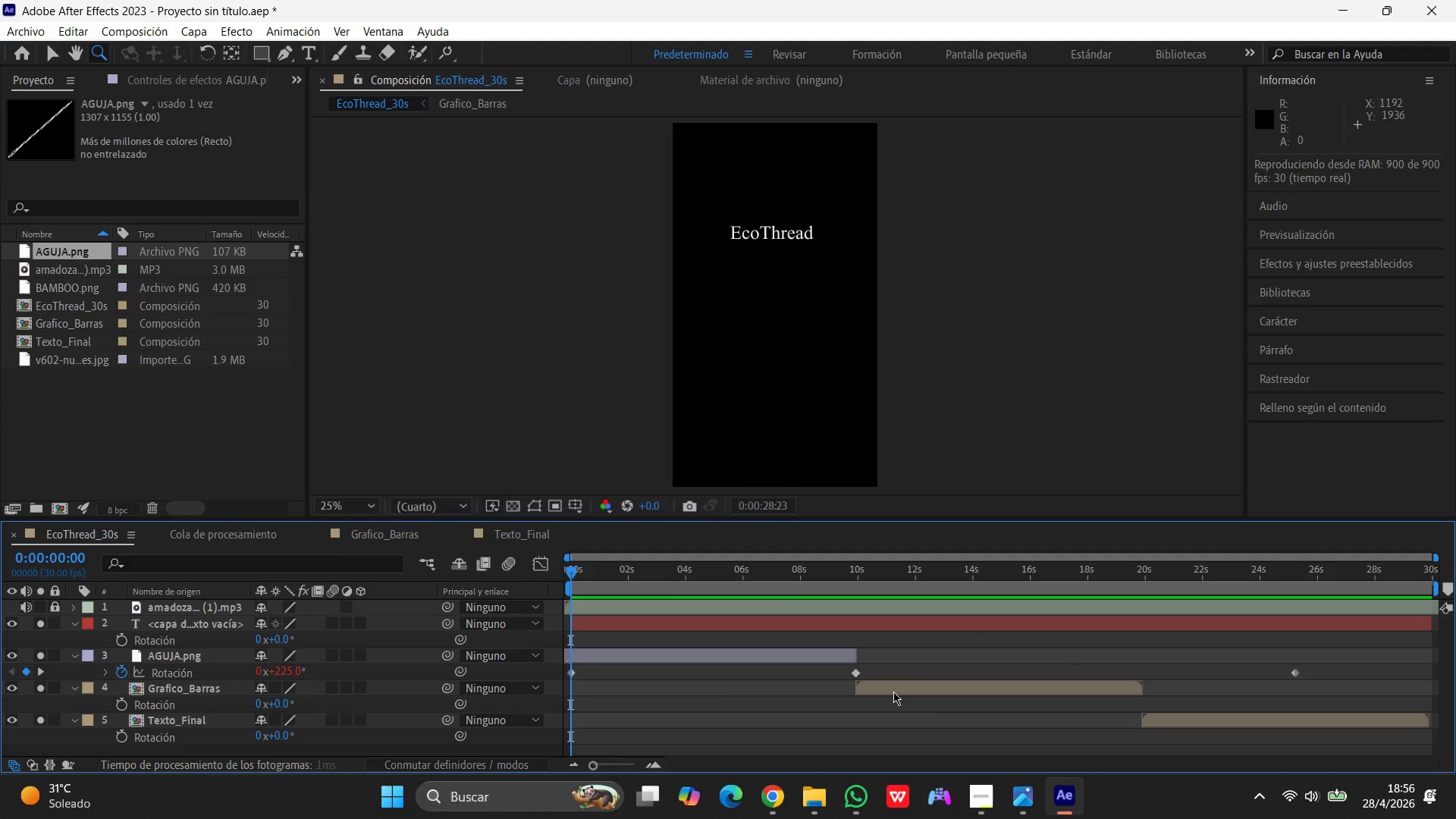 
left_click([893, 692])
 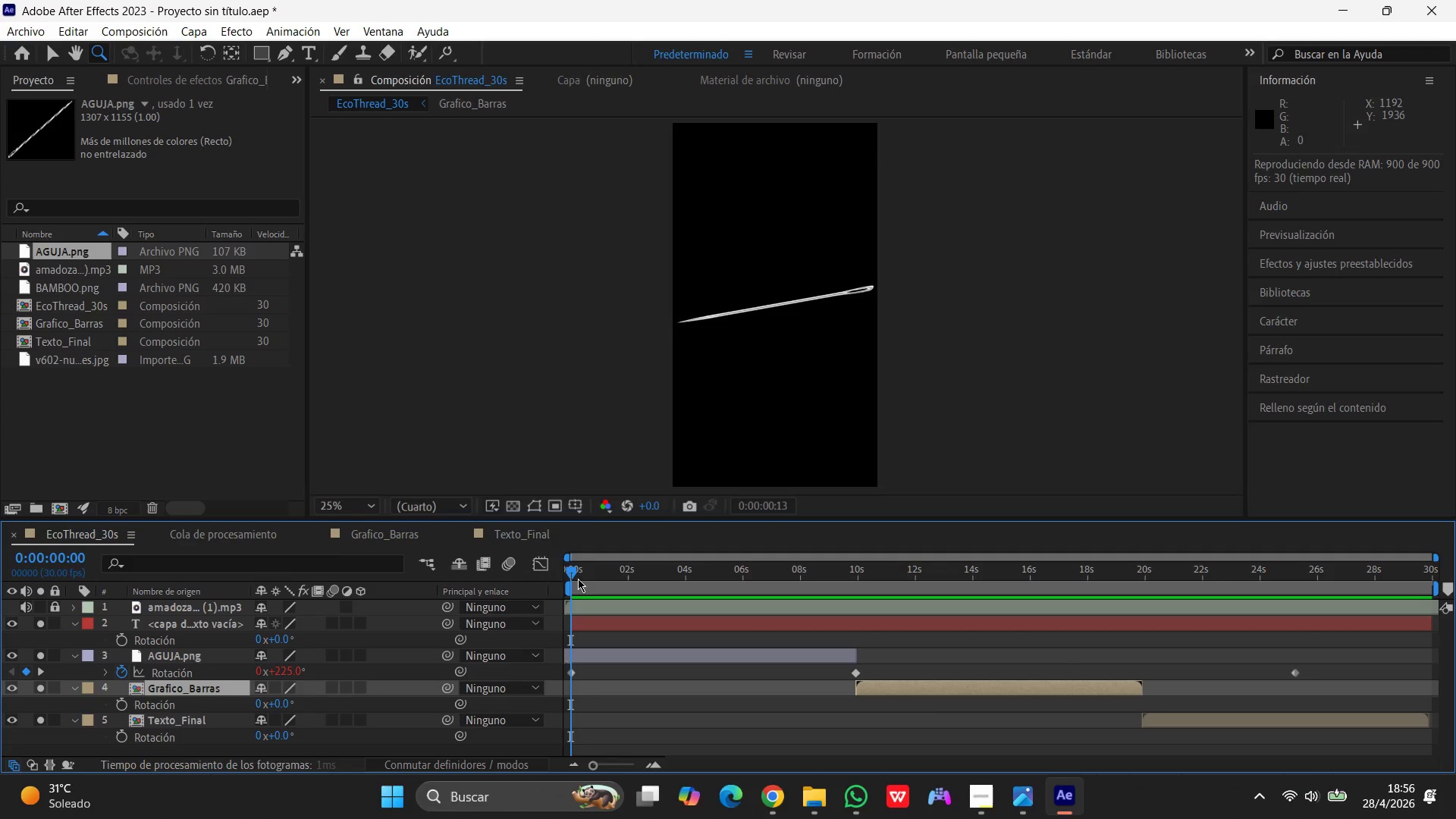 
left_click_drag(start_coordinate=[568, 583], to_coordinate=[911, 633])
 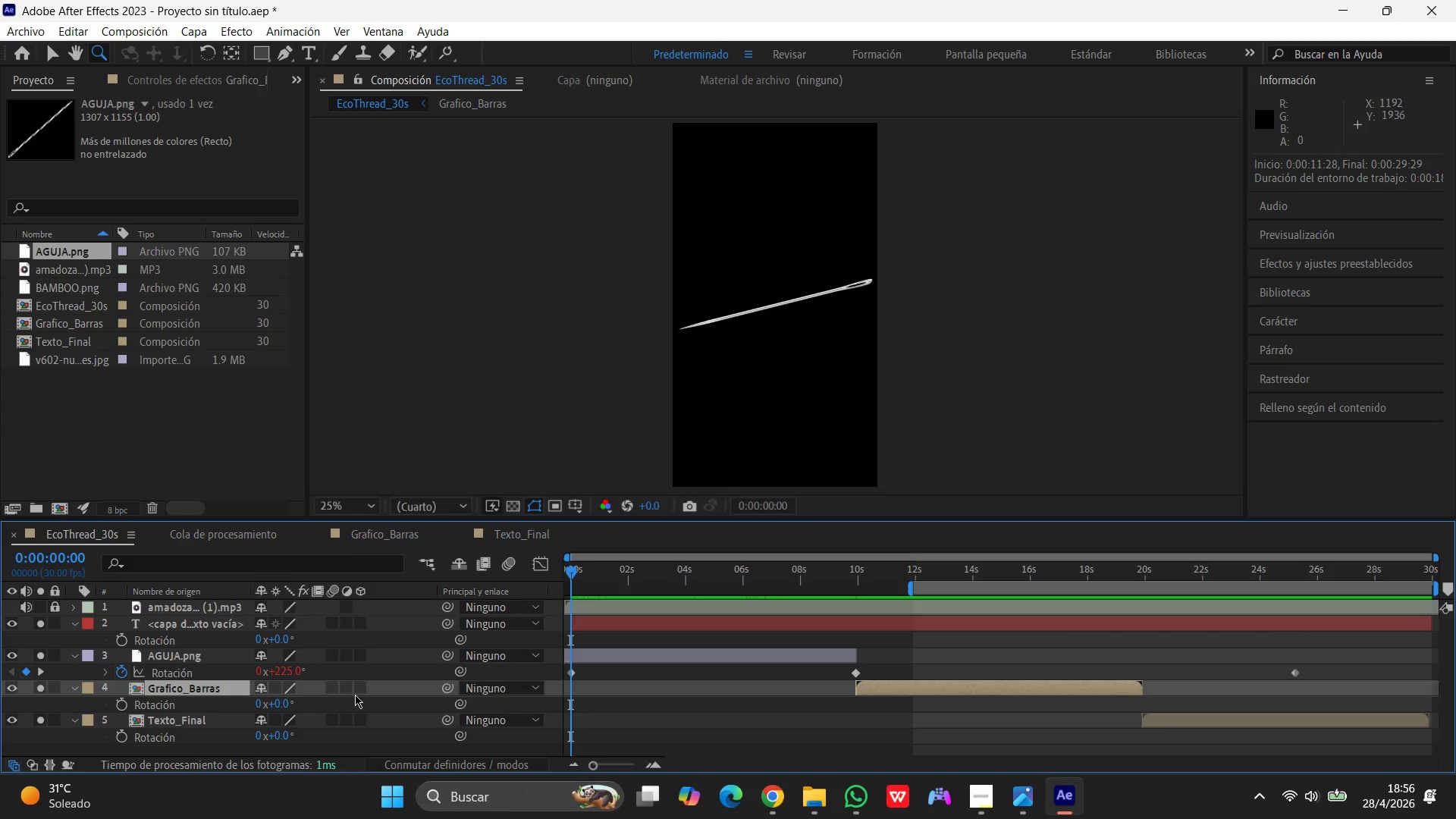 
scroll: coordinate [355, 695], scroll_direction: down, amount: 2.0
 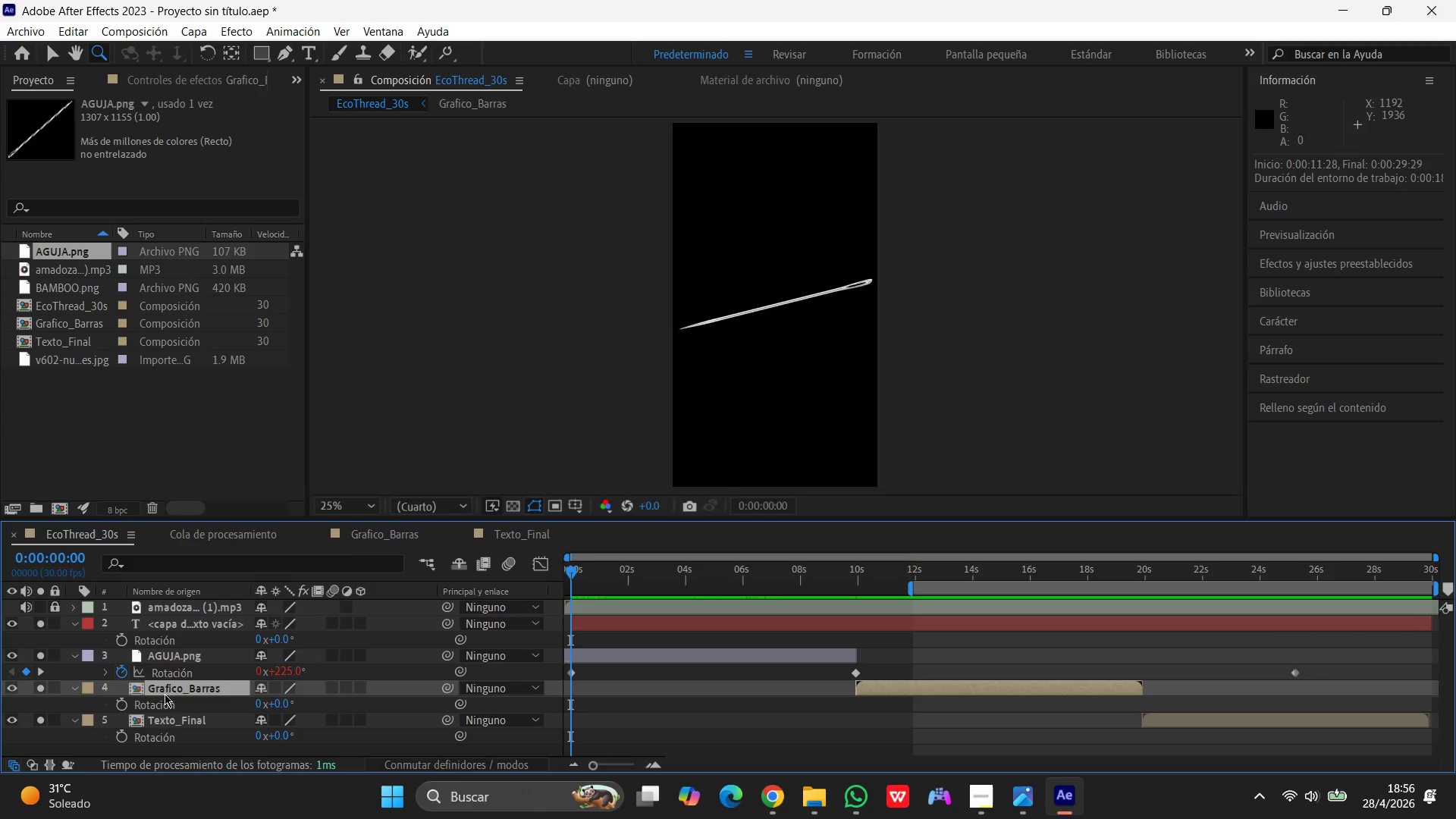 
left_click([173, 692])
 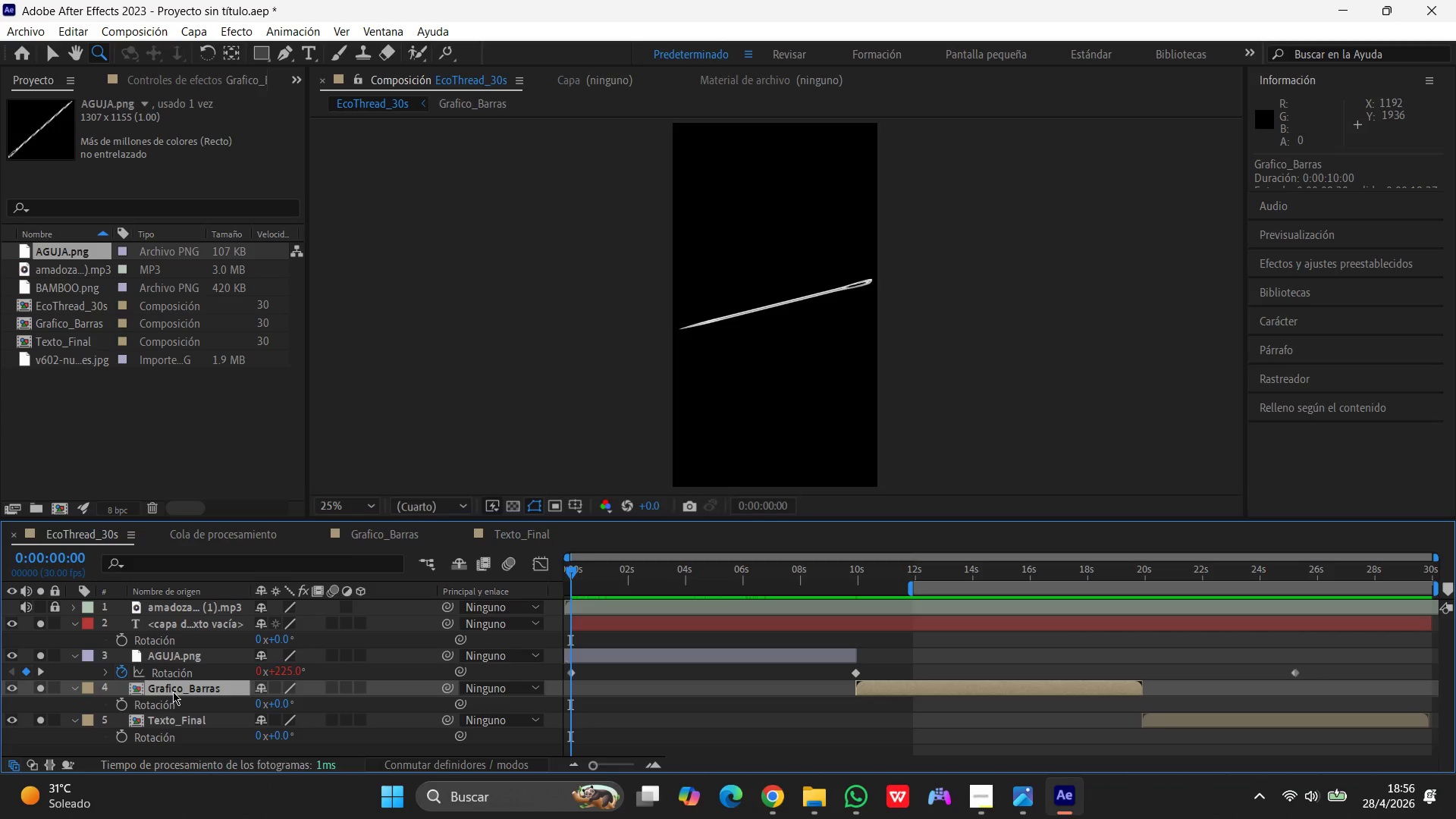 
wait(5.72)
 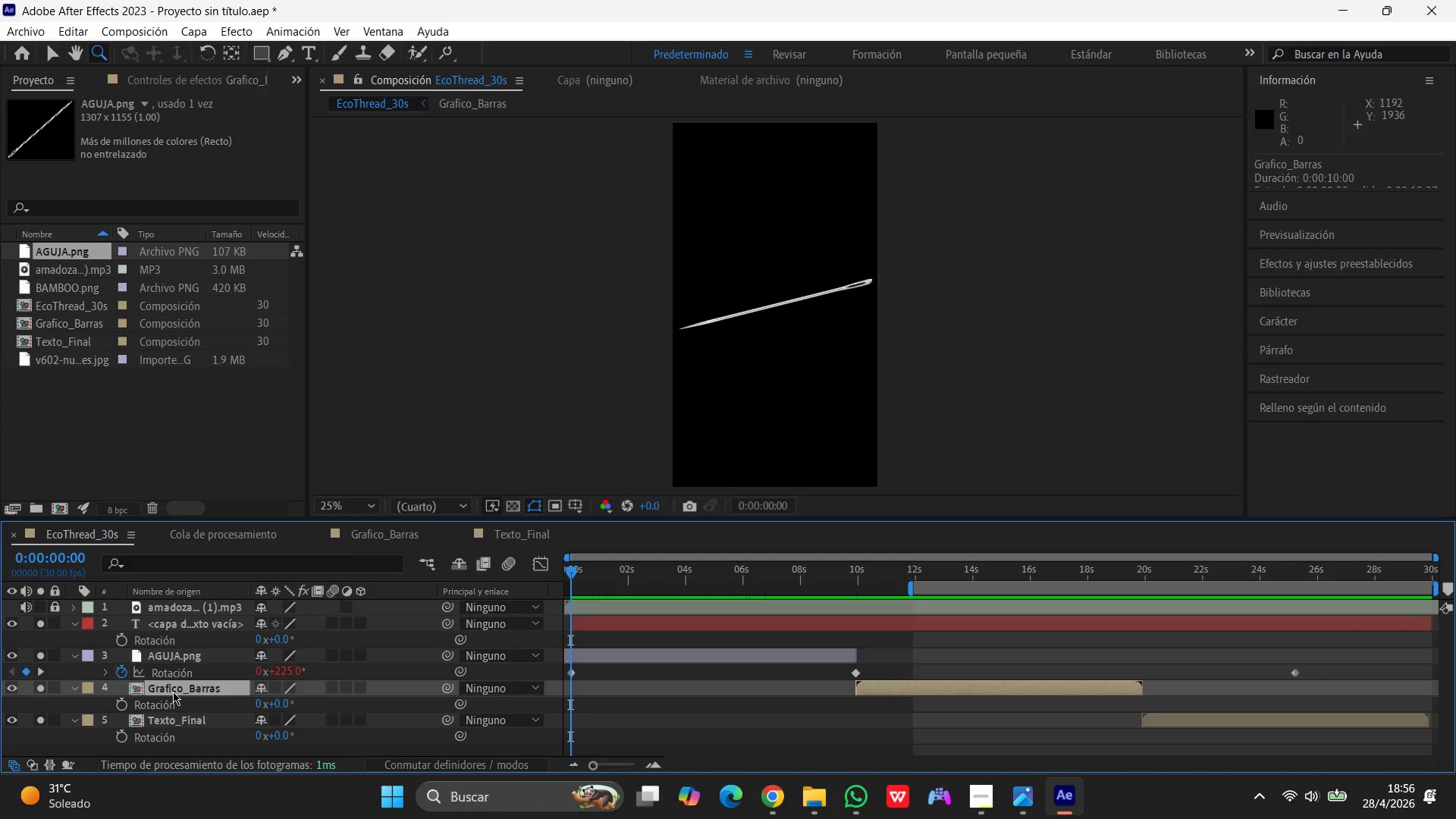 
left_click([166, 689])
 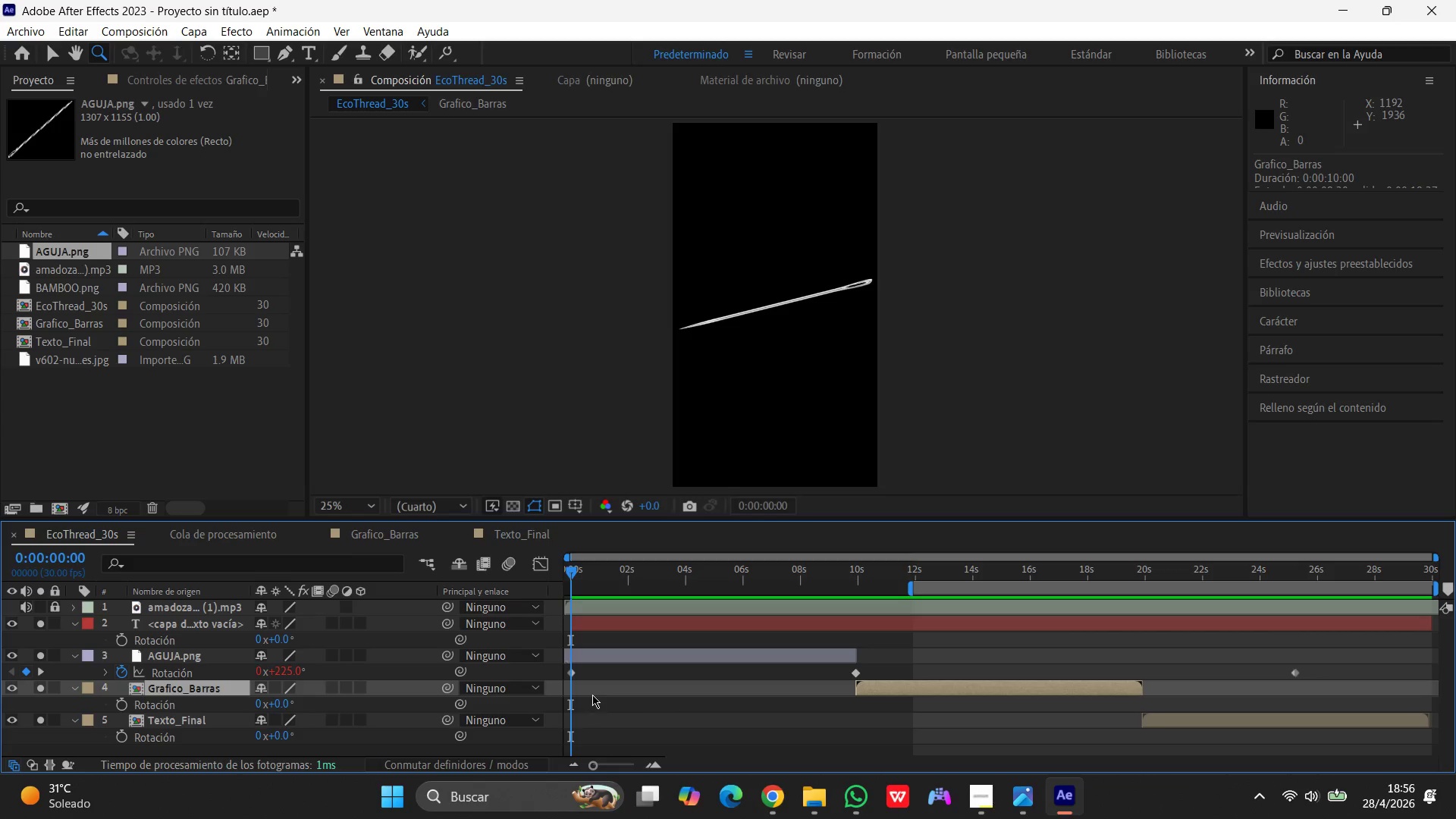 
left_click([598, 692])
 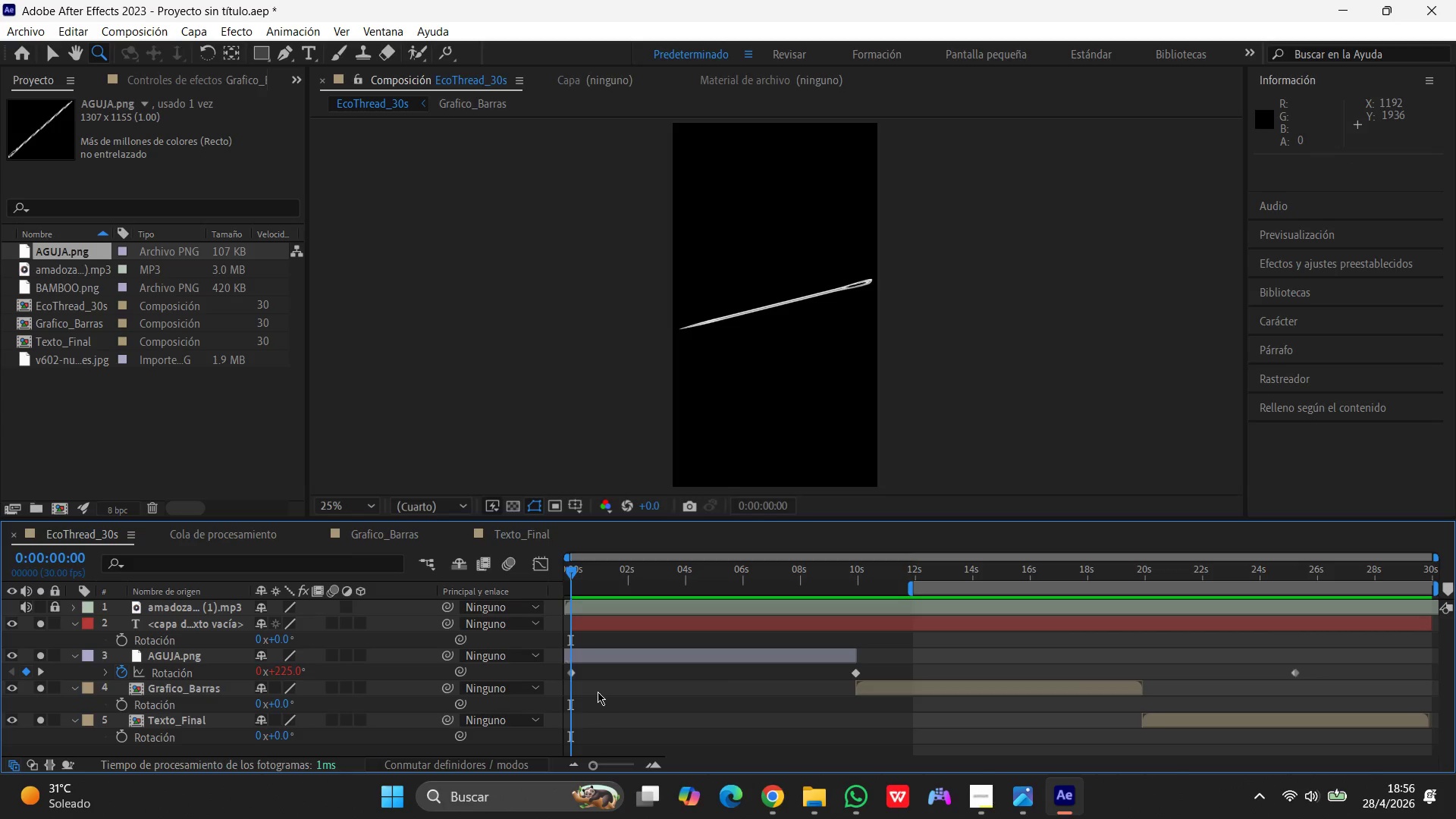 
left_click([598, 692])
 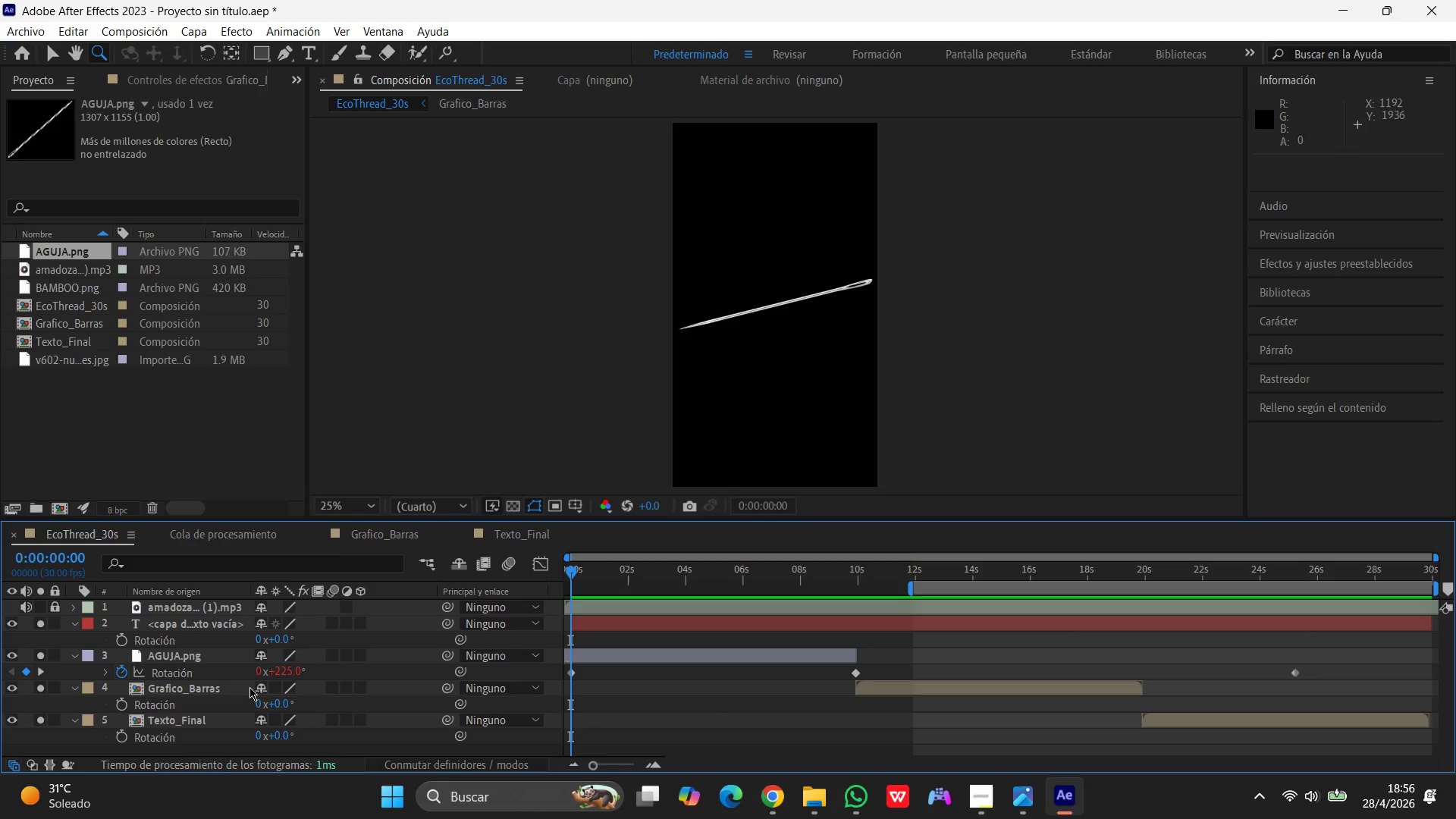 
left_click([231, 689])
 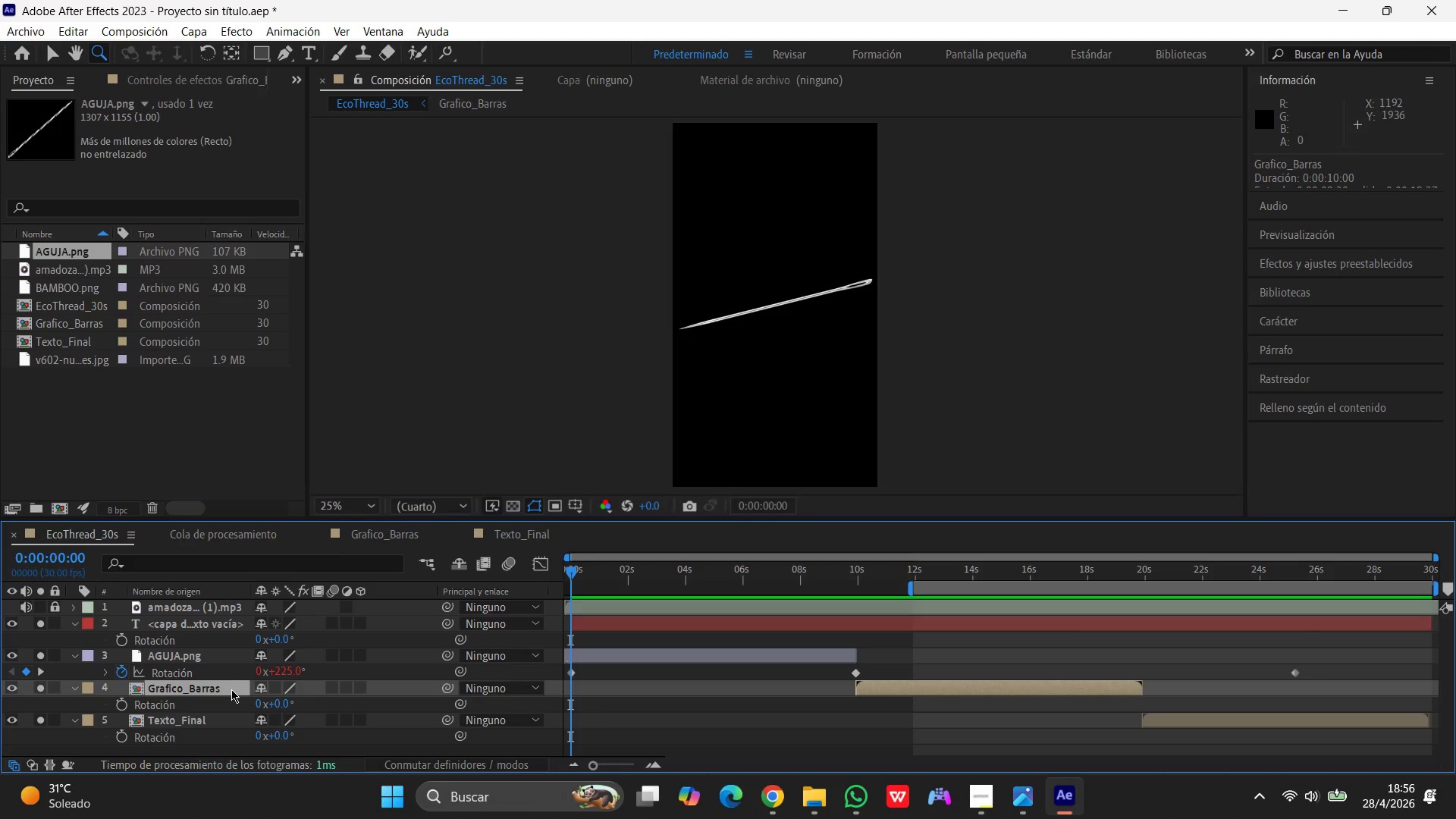 
wait(6.66)
 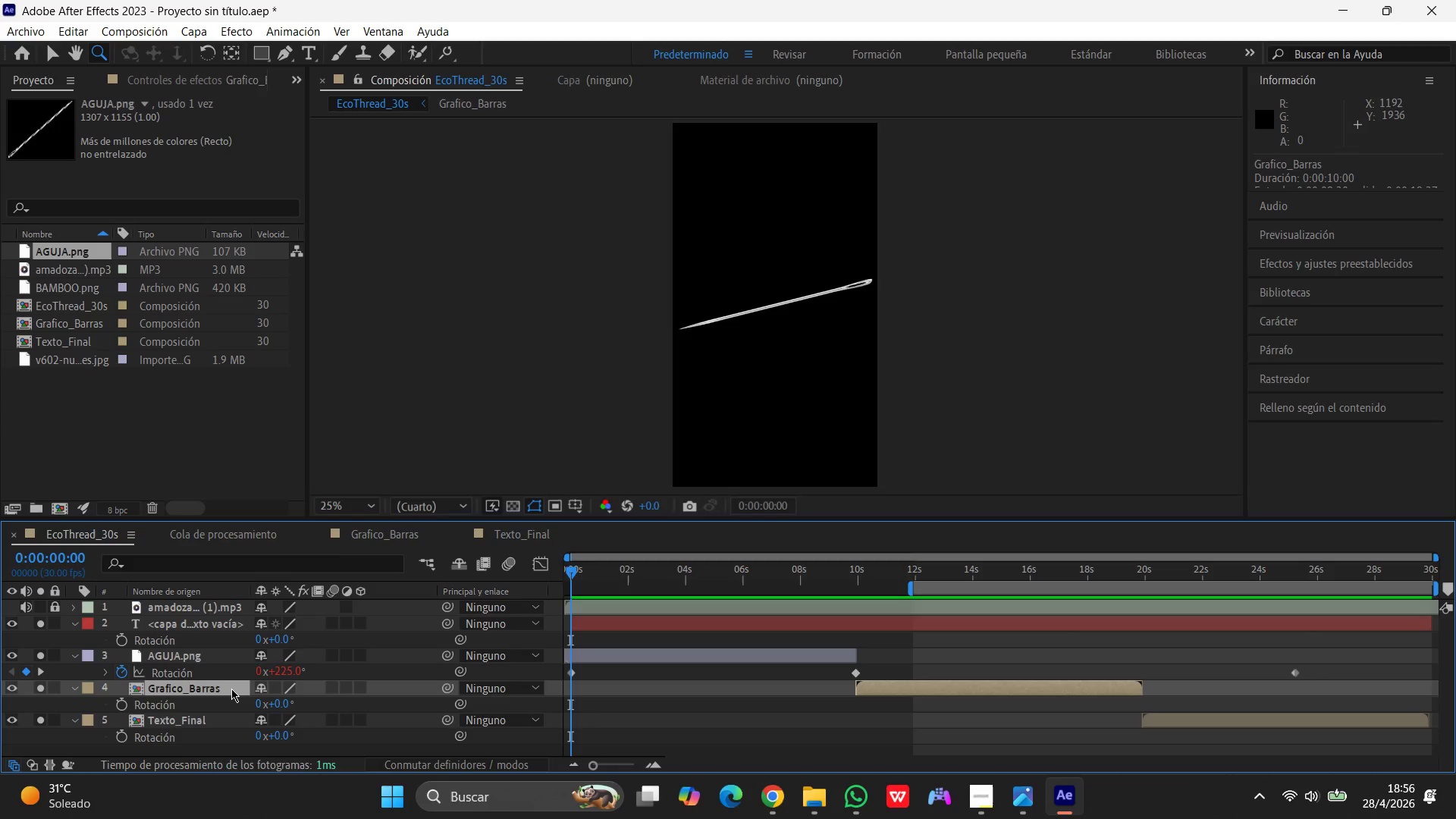 
left_click_drag(start_coordinate=[571, 576], to_coordinate=[857, 588])
 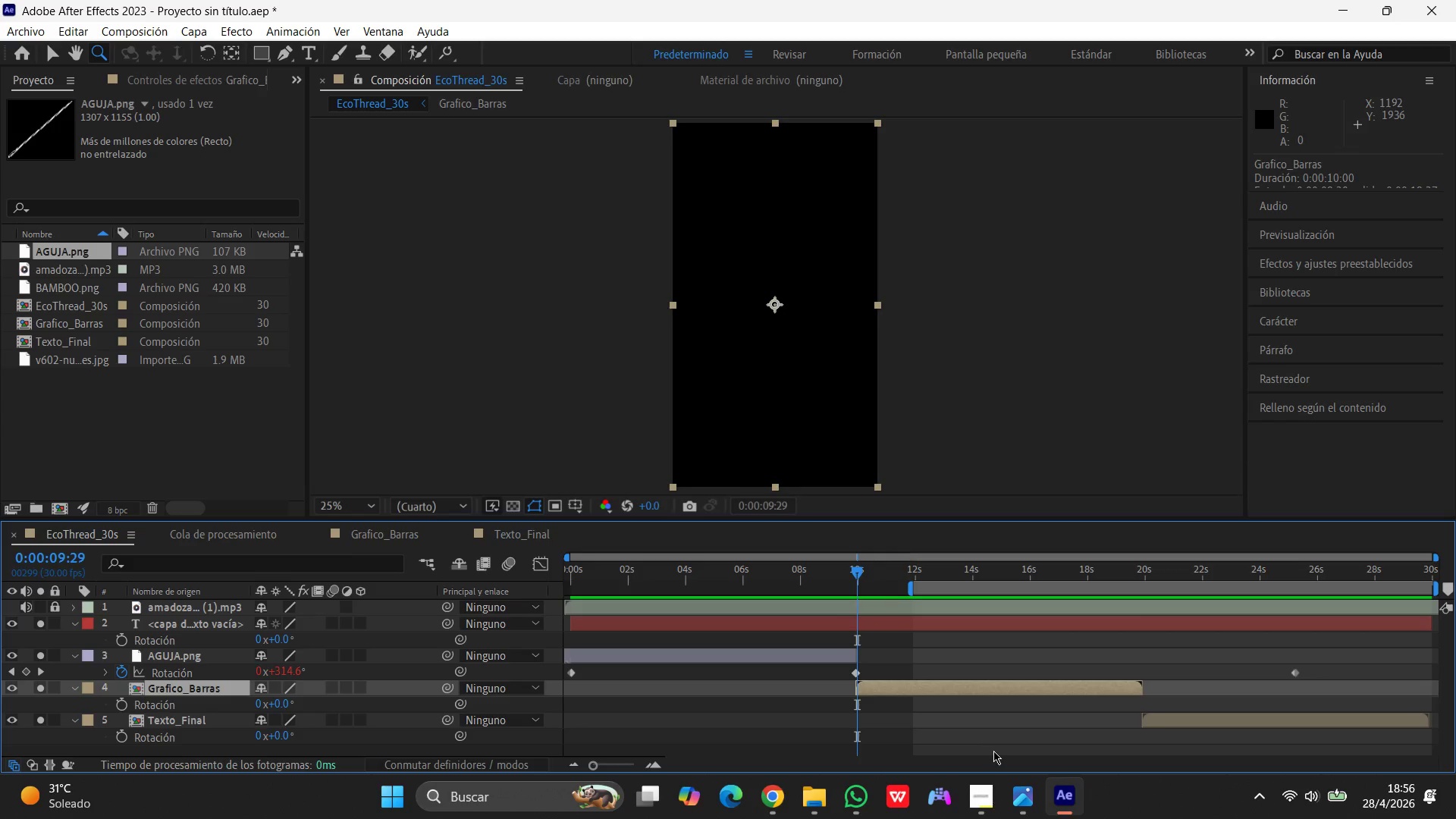 
wait(16.3)
 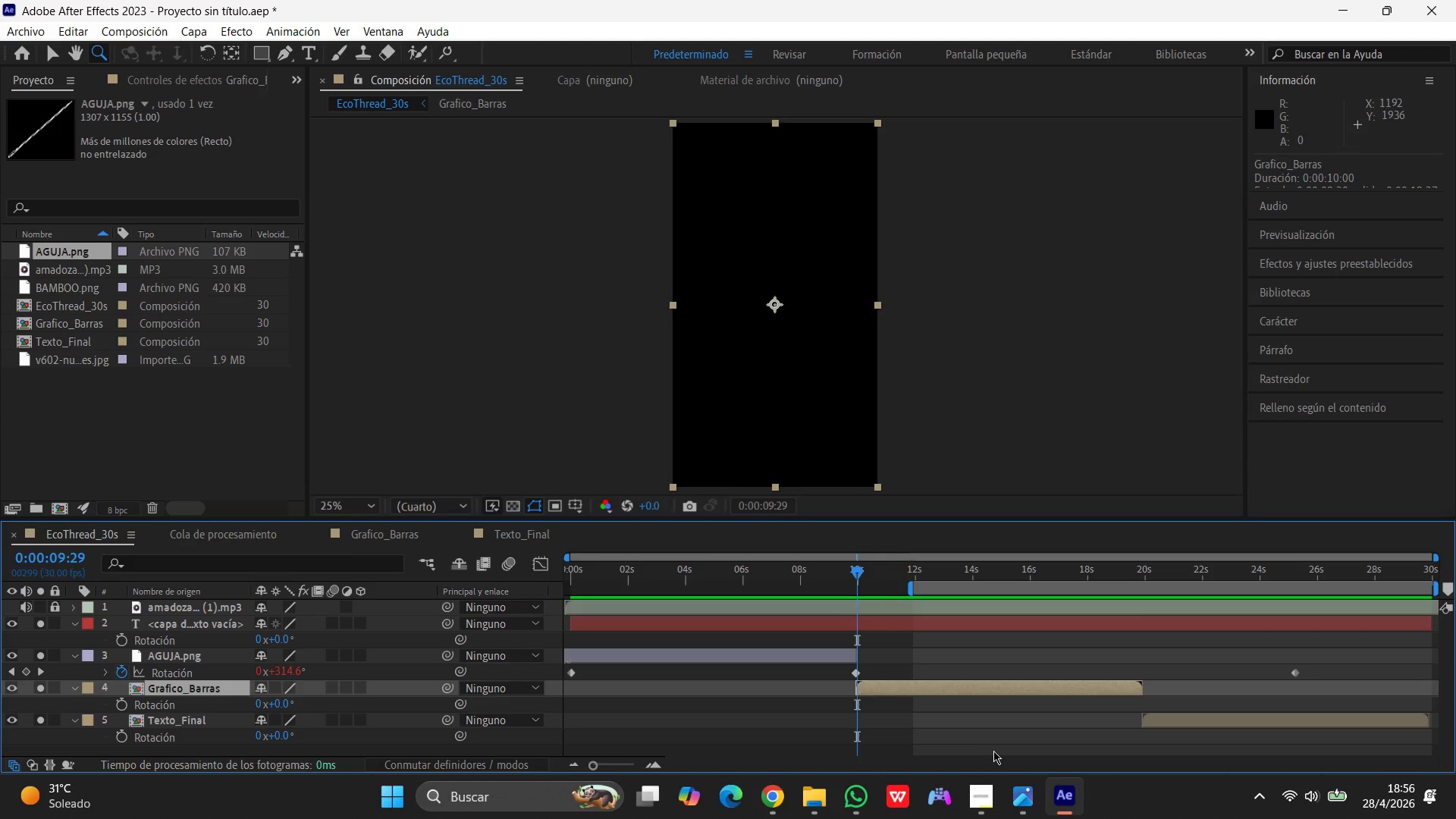 
key(Space)
 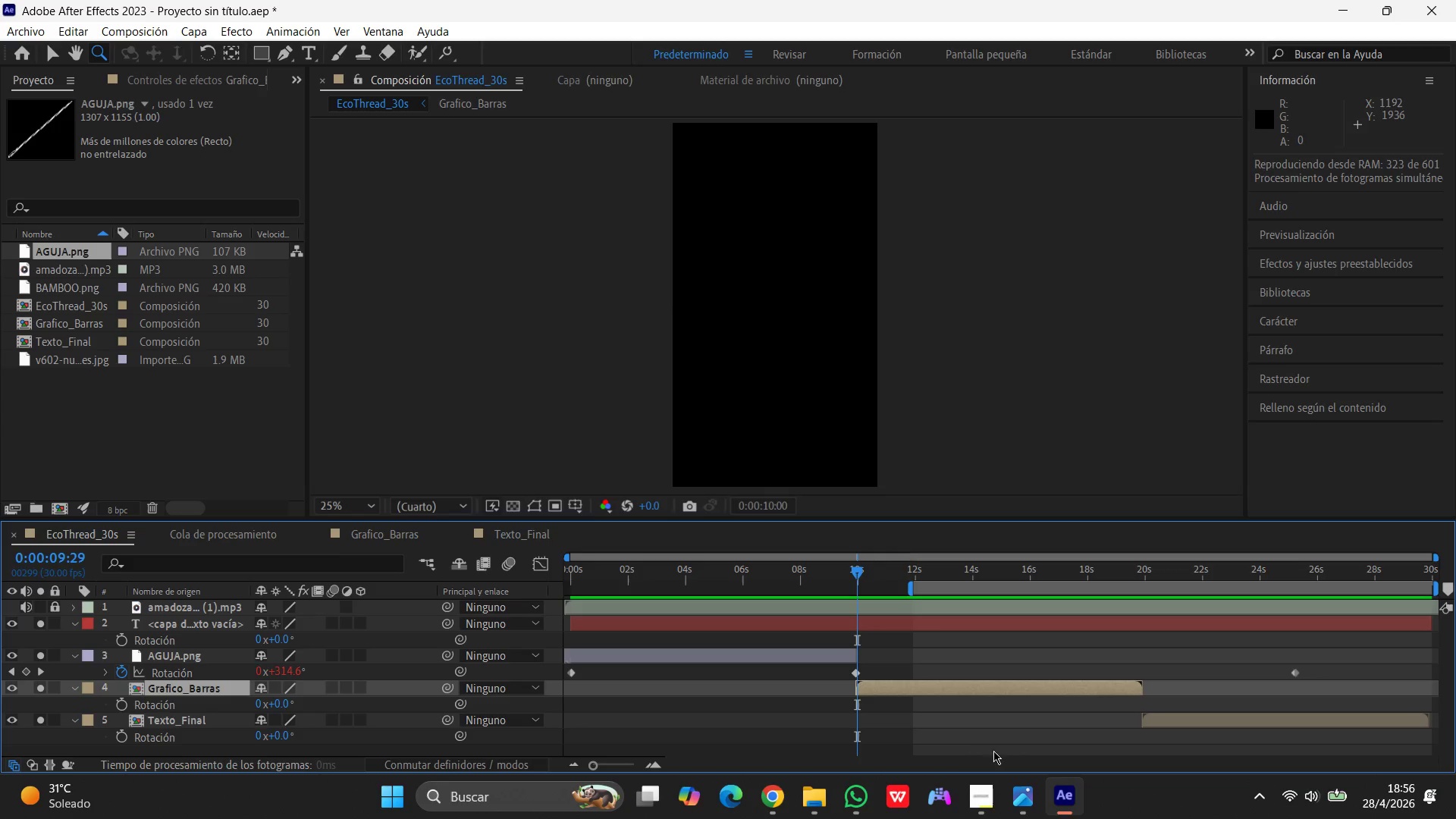 
key(Space)
 